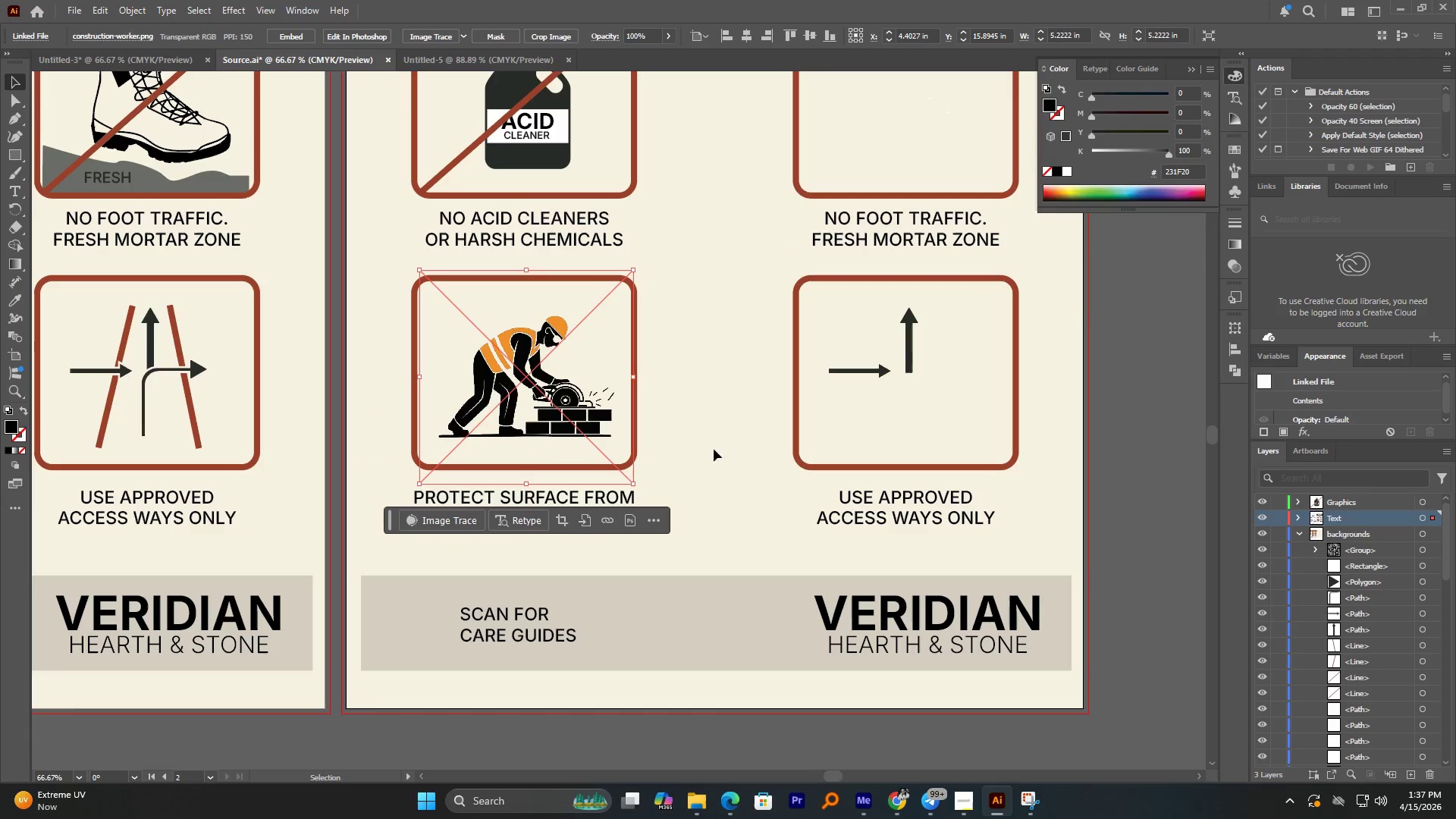 
left_click([724, 443])
 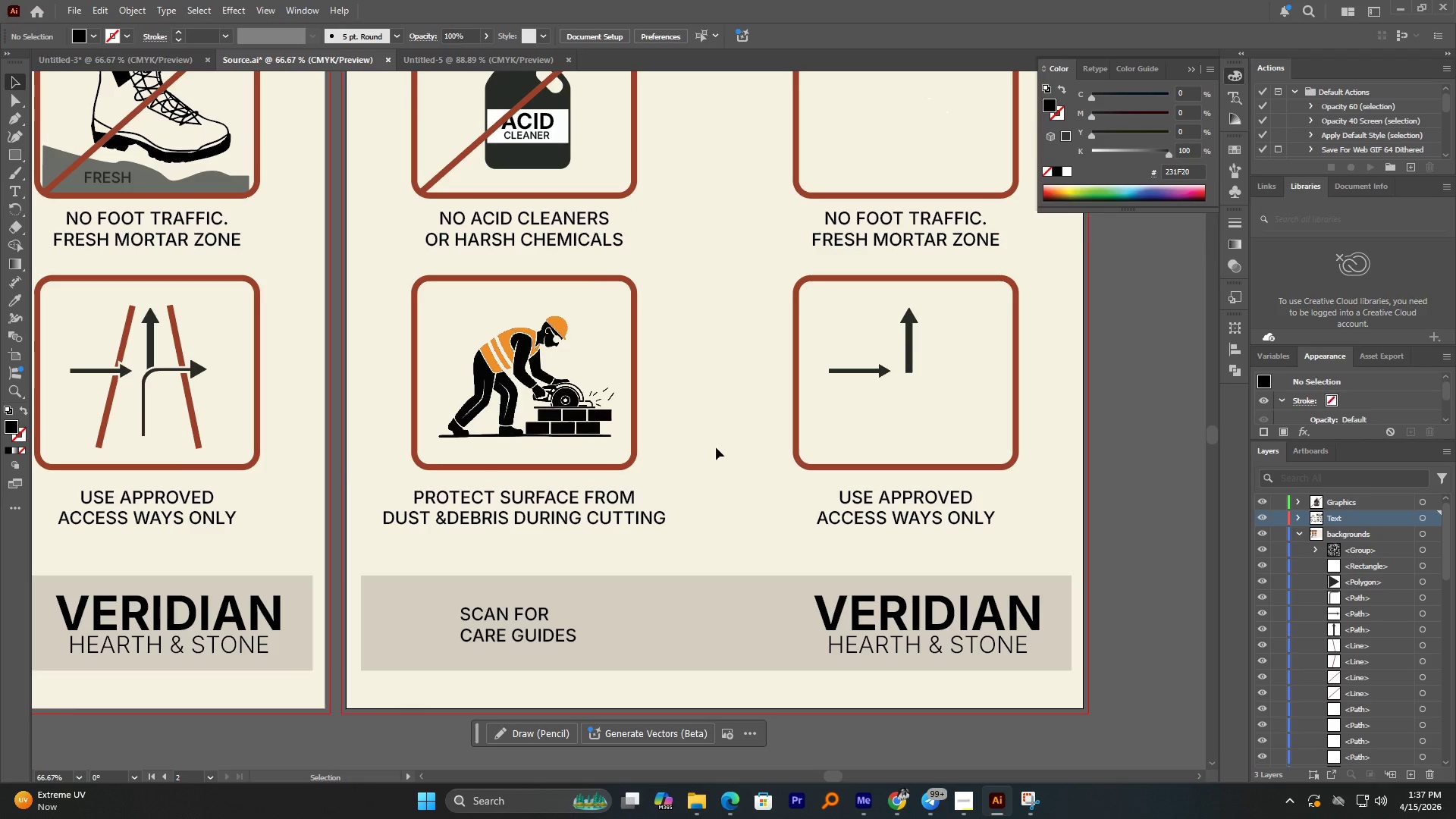 
hold_key(key=AltLeft, duration=0.94)
 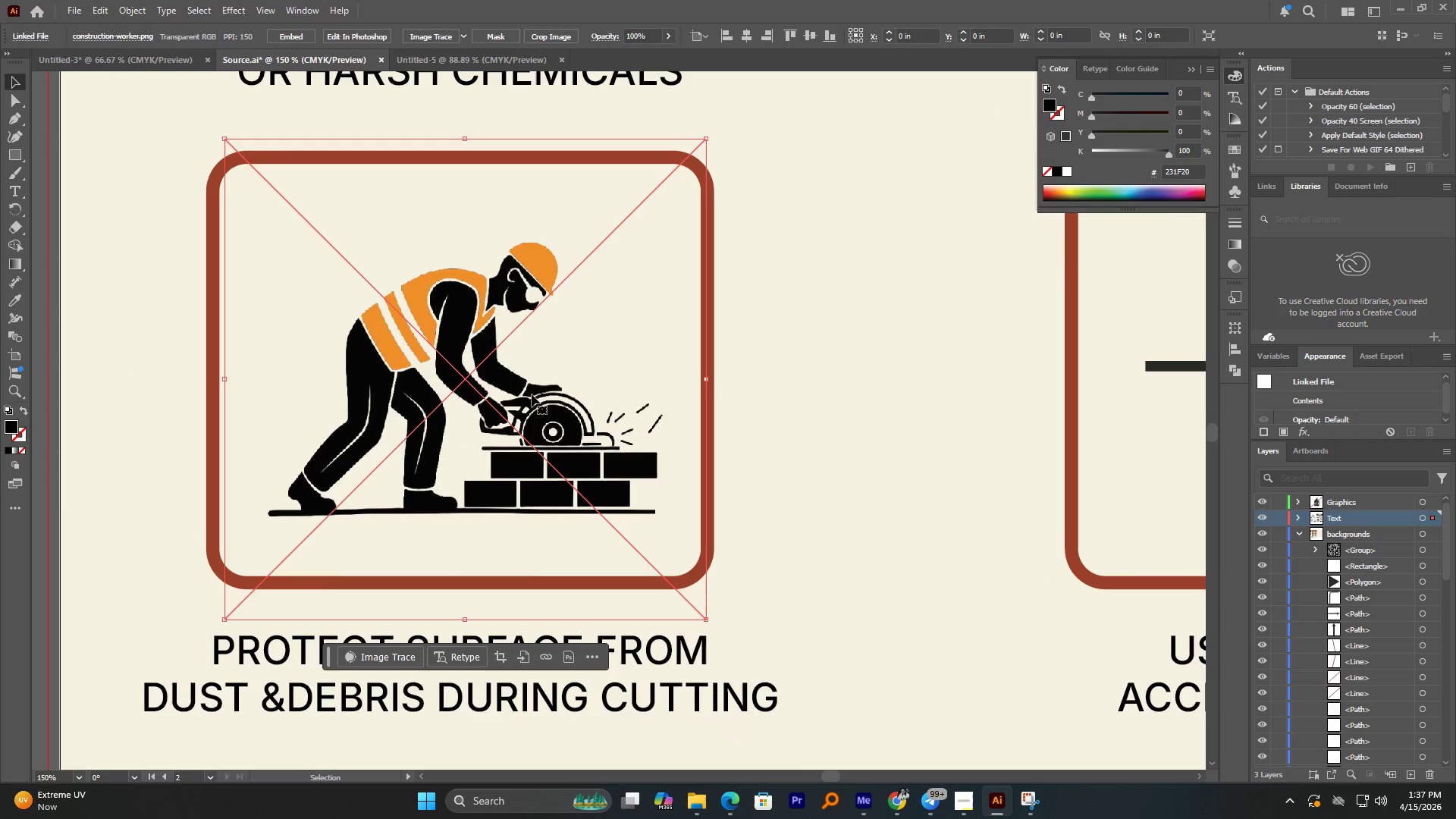 
left_click([529, 393])
 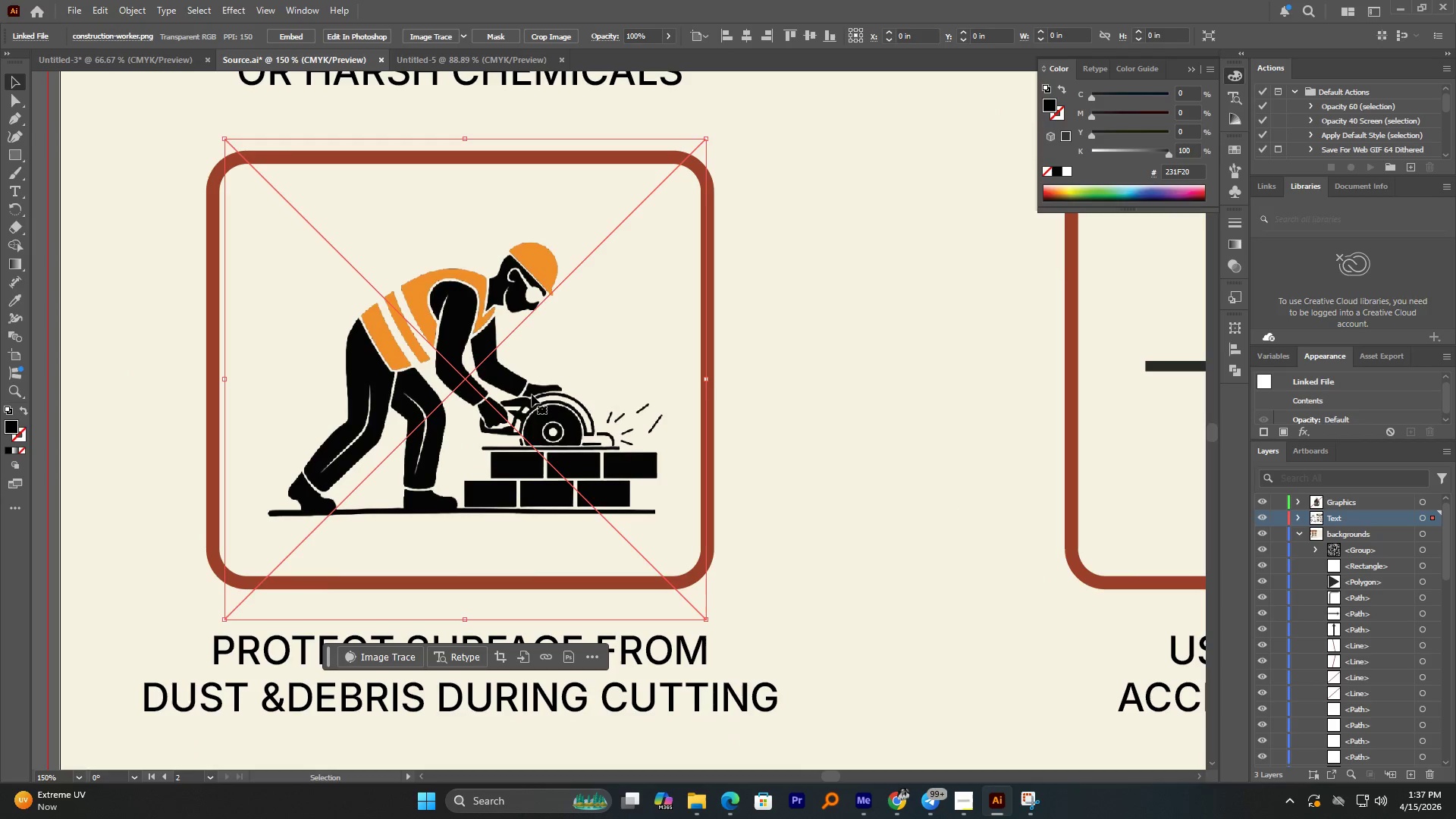 
scroll: coordinate [554, 383], scroll_direction: up, amount: 2.0
 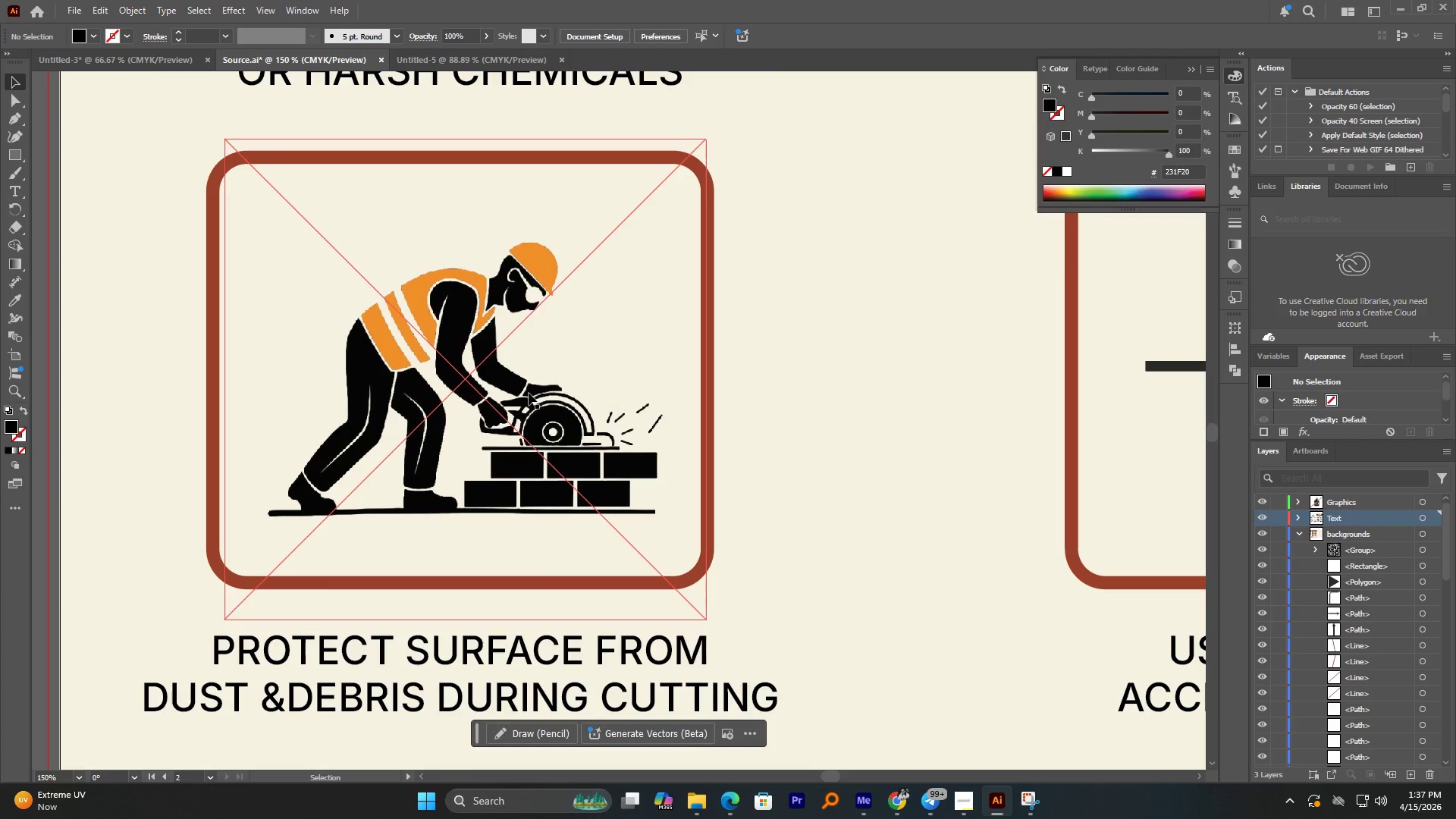 
hold_key(key=AltLeft, duration=2.0)
scroll: coordinate [557, 402], scroll_direction: down, amount: 2.0
 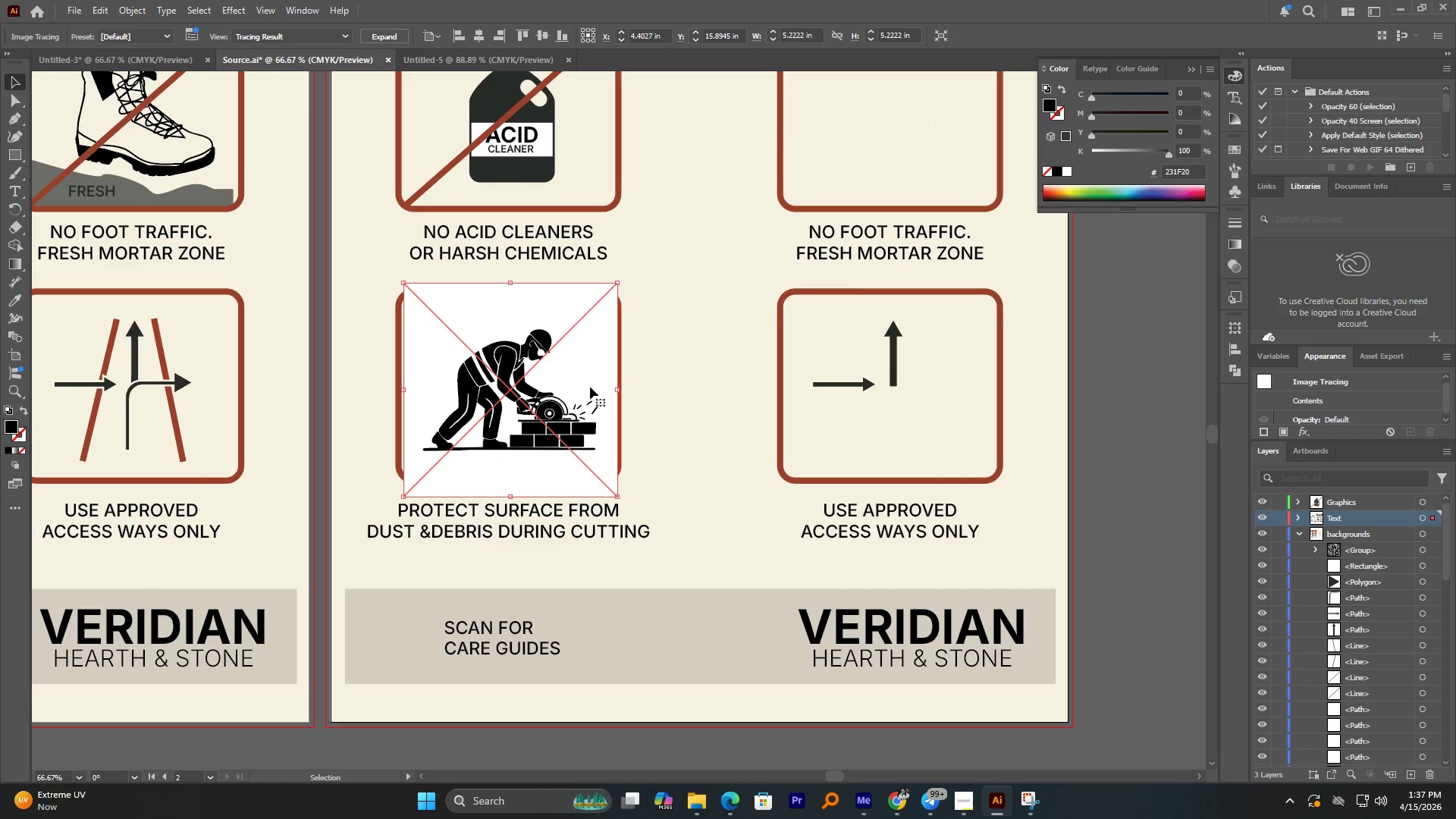 
left_click([380, 37])
 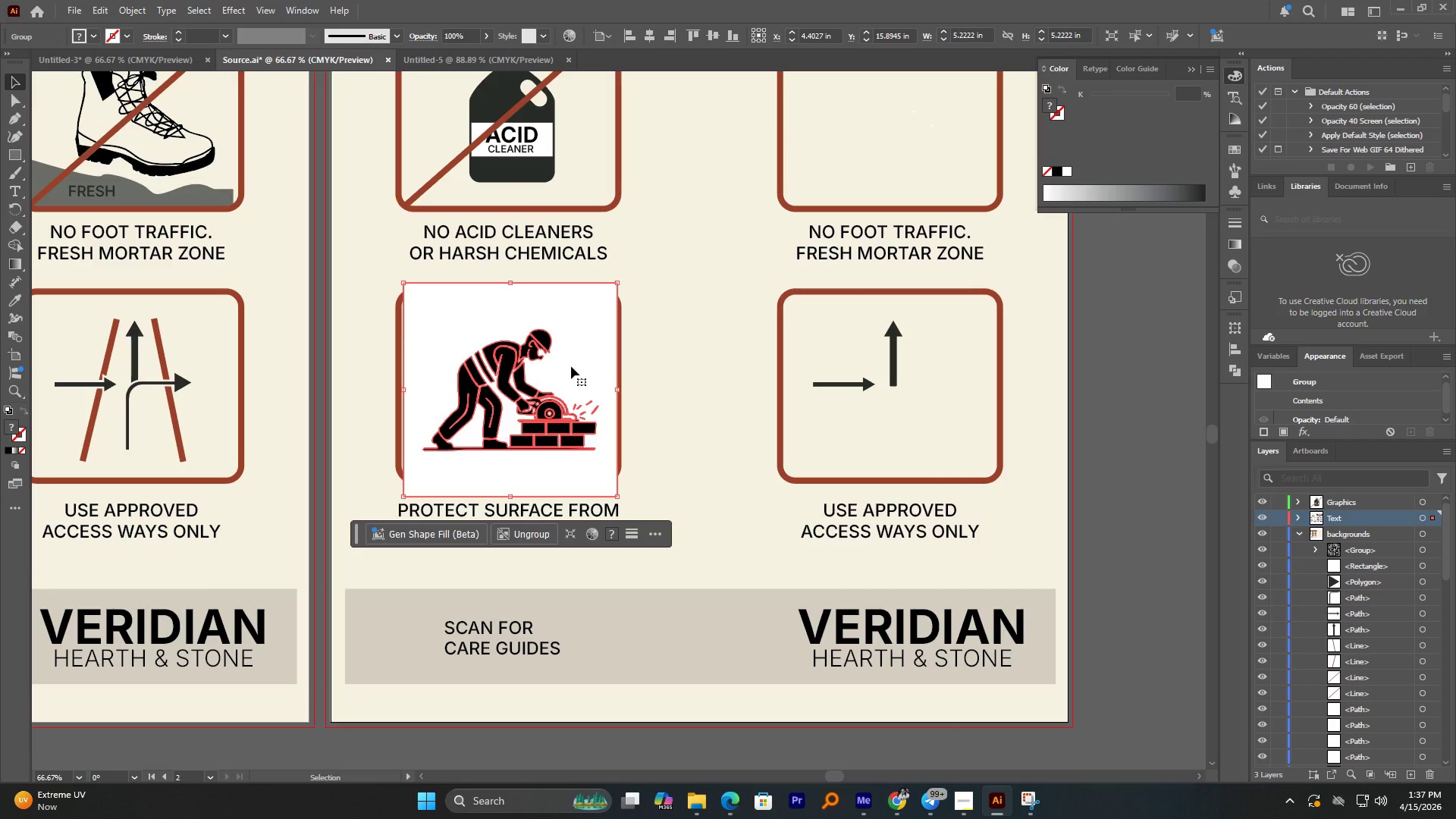 
right_click([573, 365])
 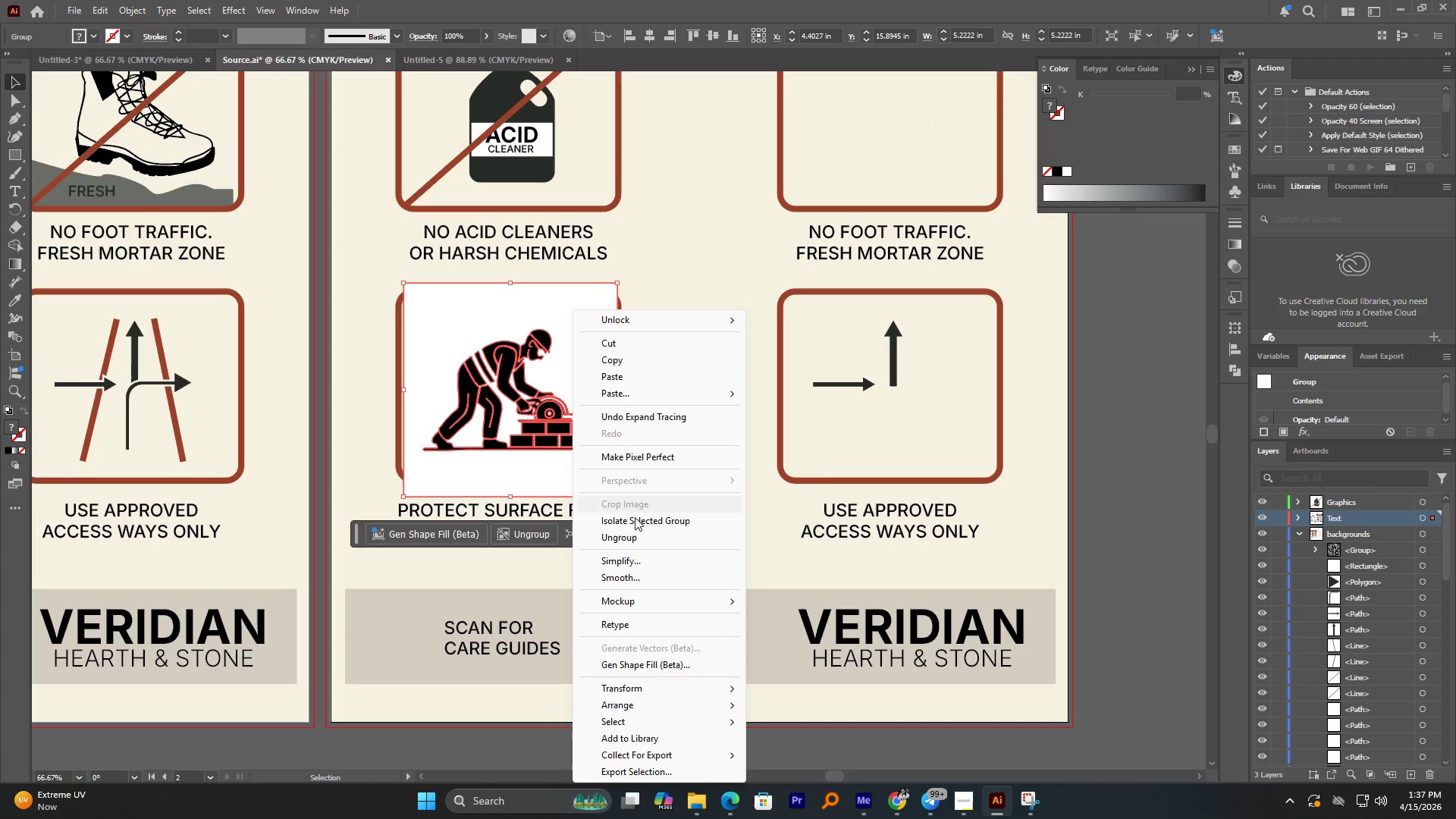 
left_click([631, 541])
 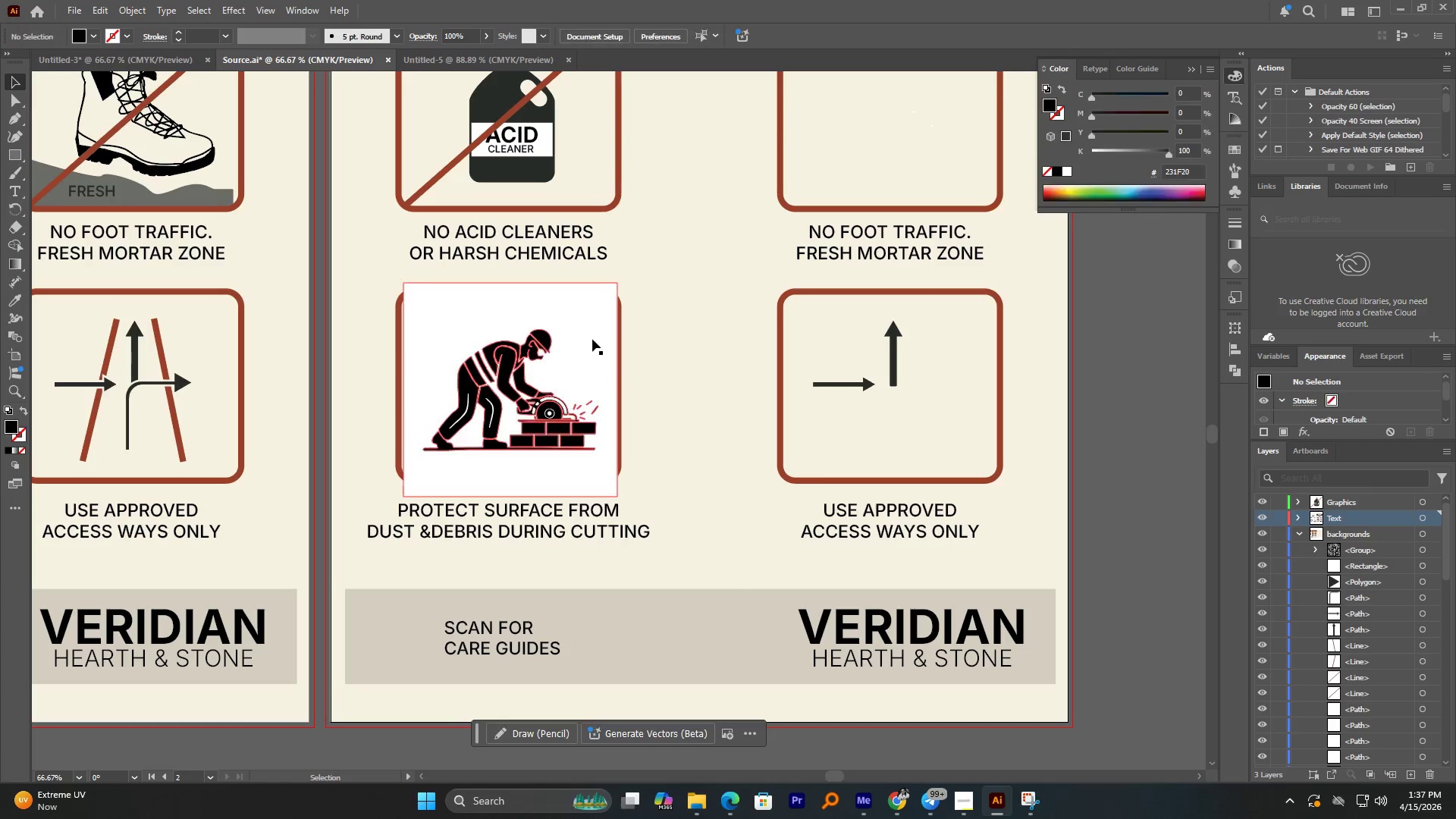 
triple_click([592, 332])
 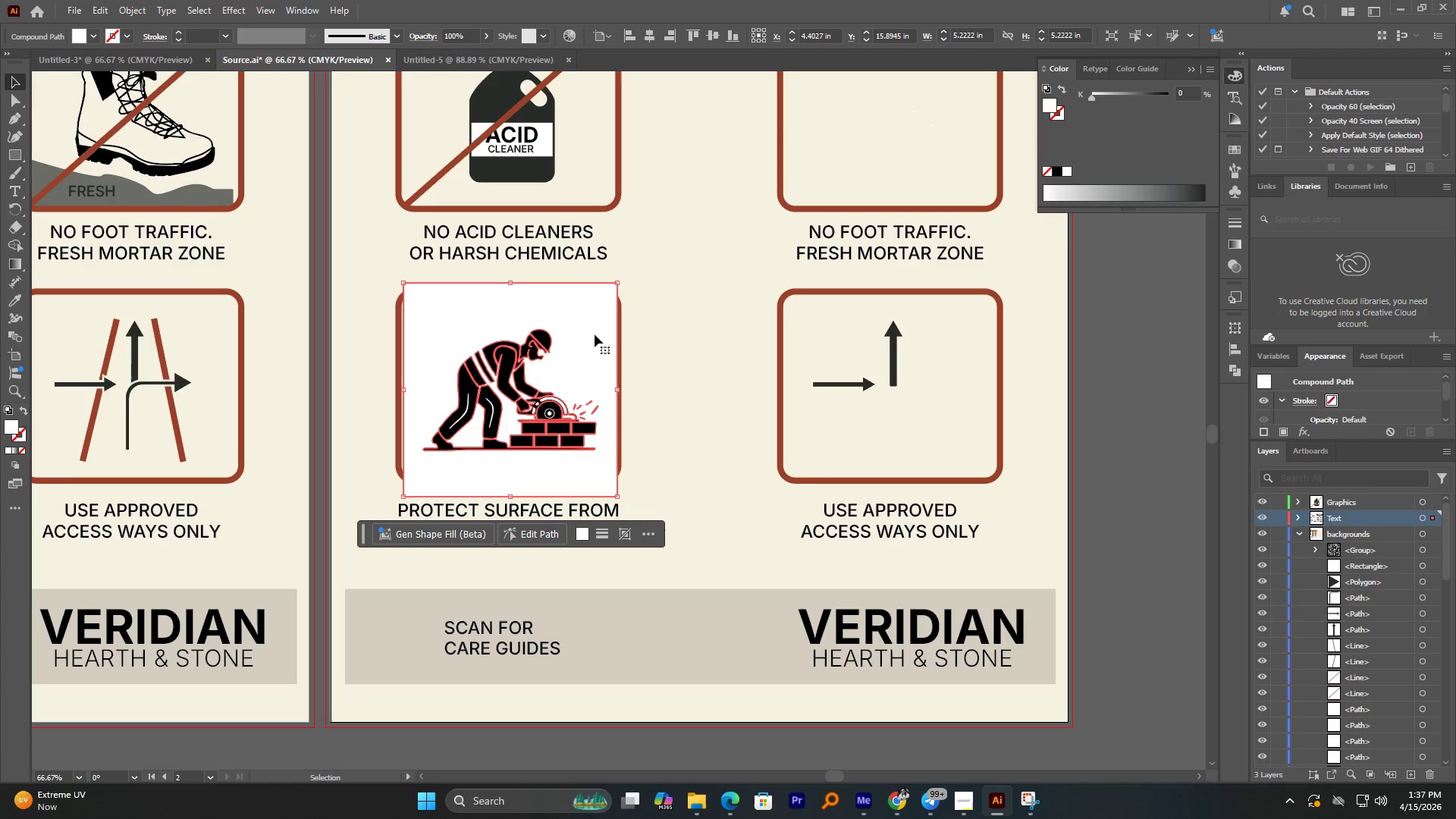 
key(Delete)
 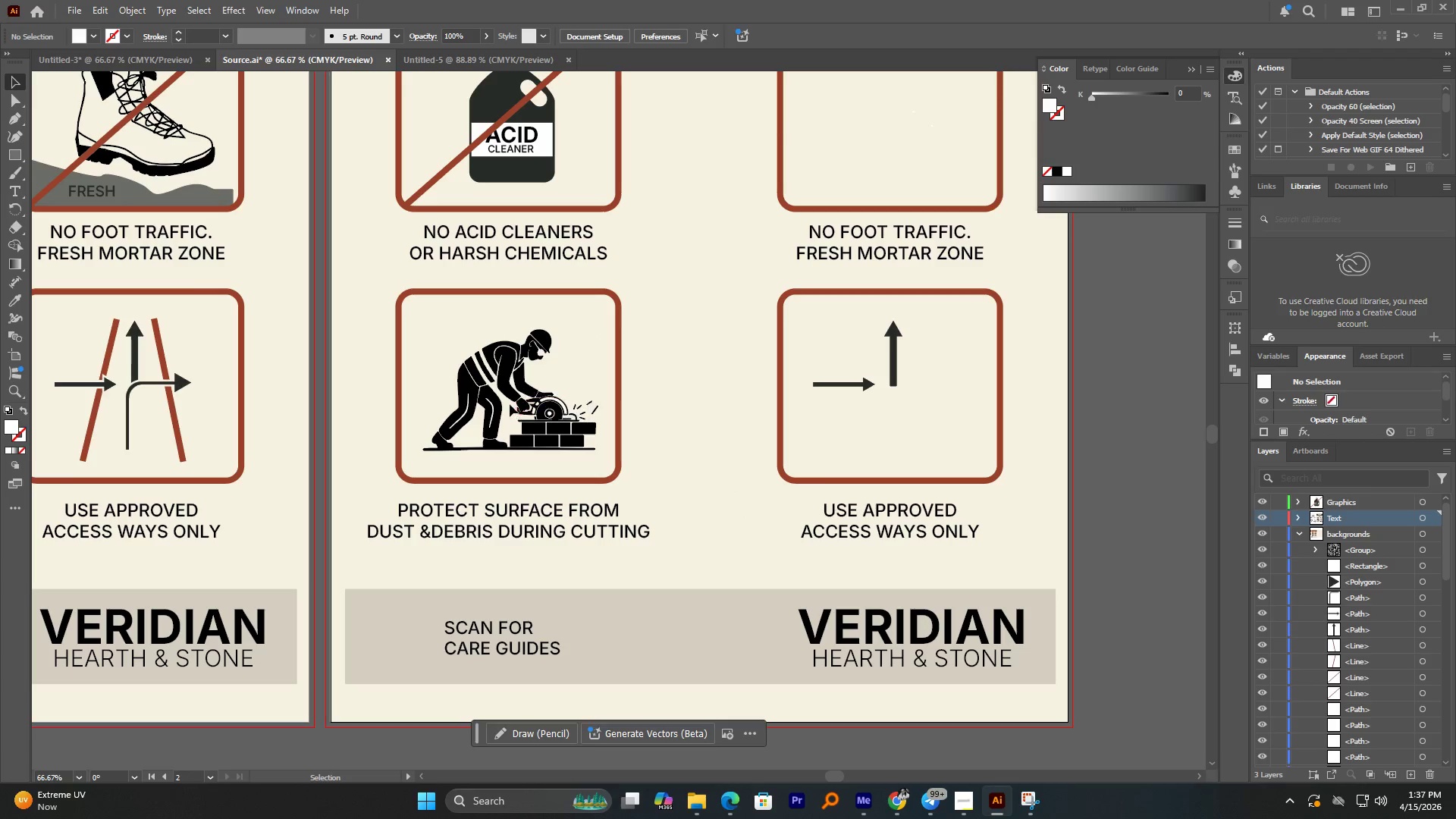 
hold_key(key=AltLeft, duration=1.11)
scroll: coordinate [522, 383], scroll_direction: up, amount: 4.0
 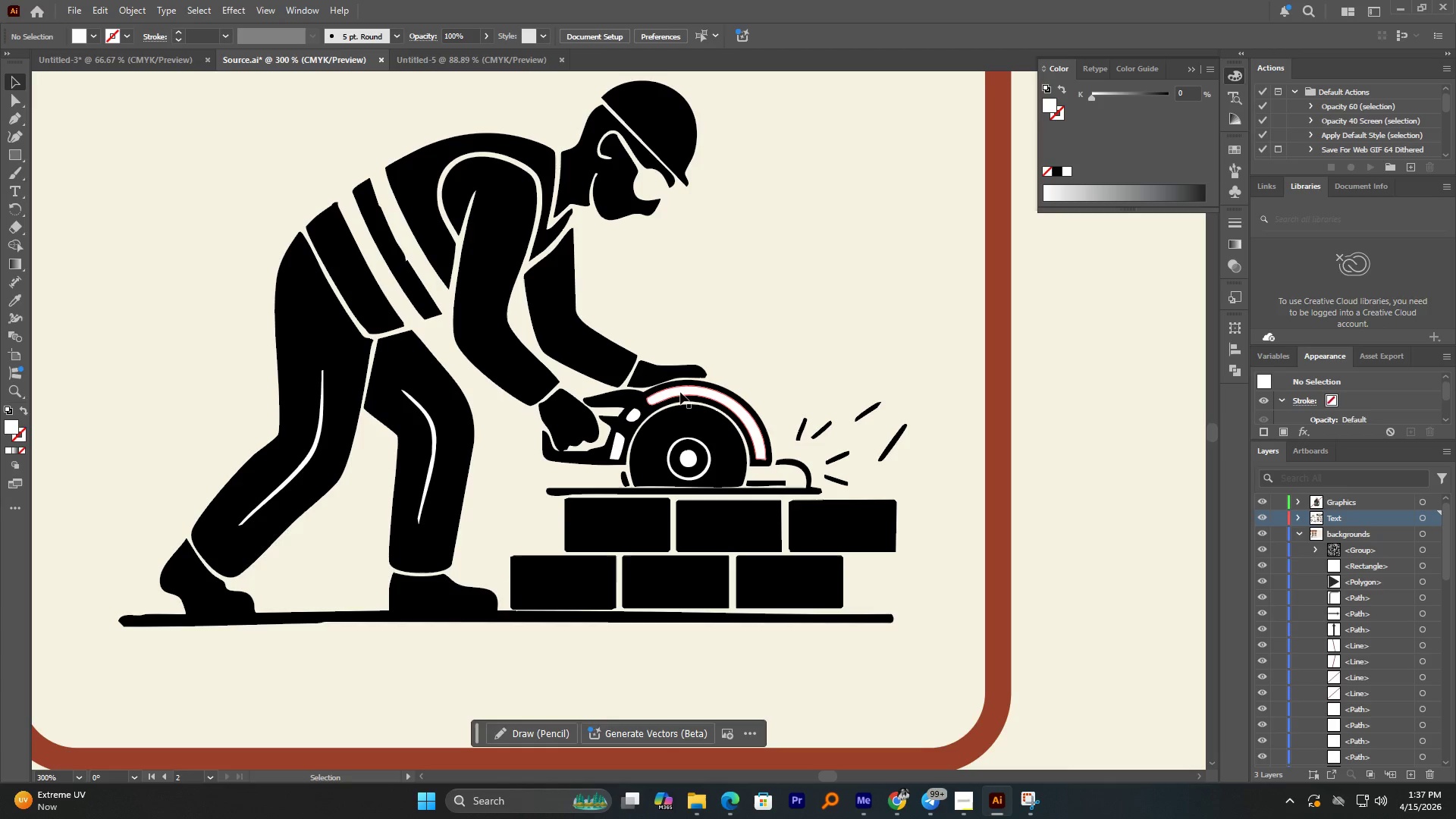 
left_click([680, 392])
 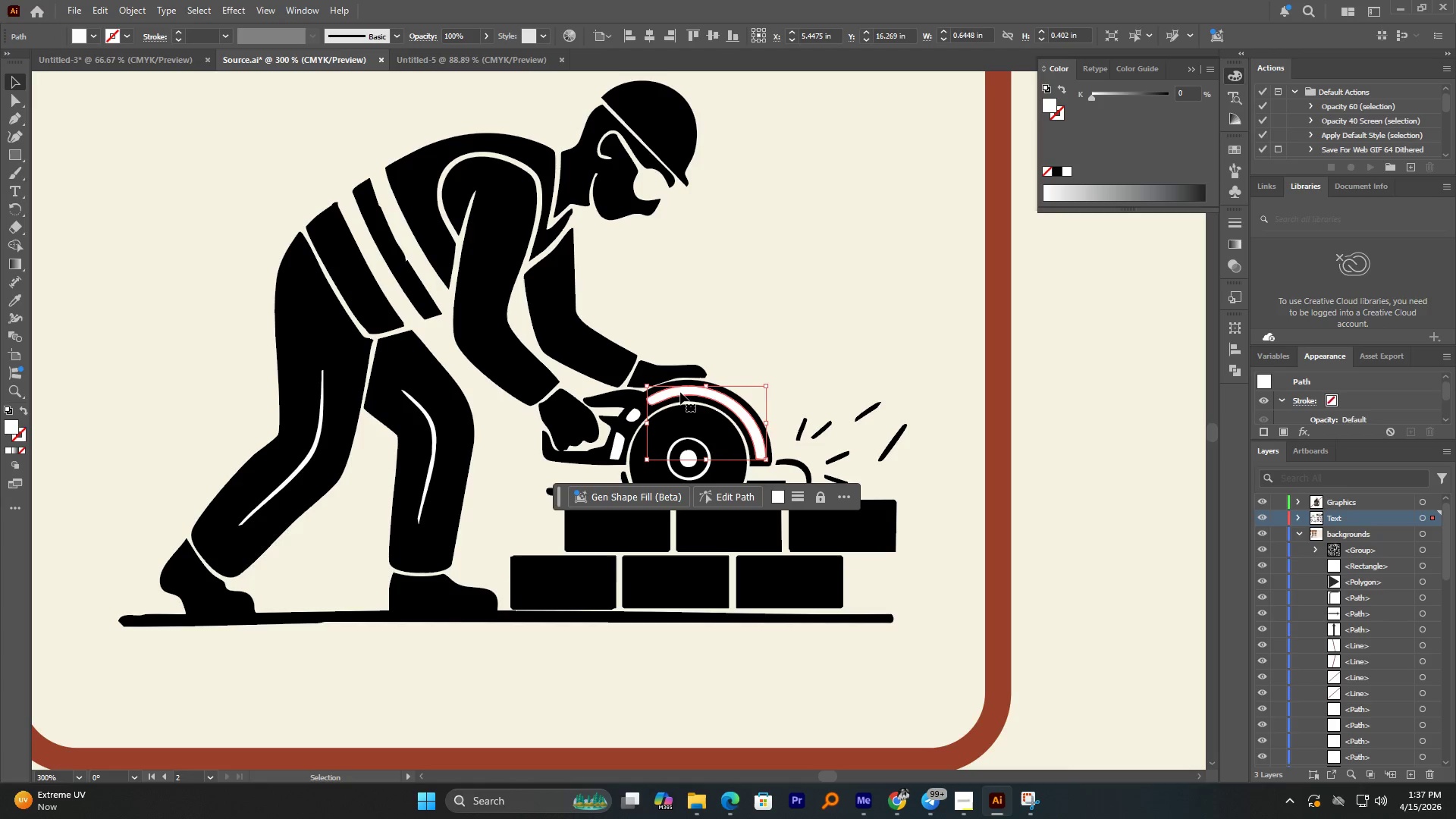 
key(Delete)
 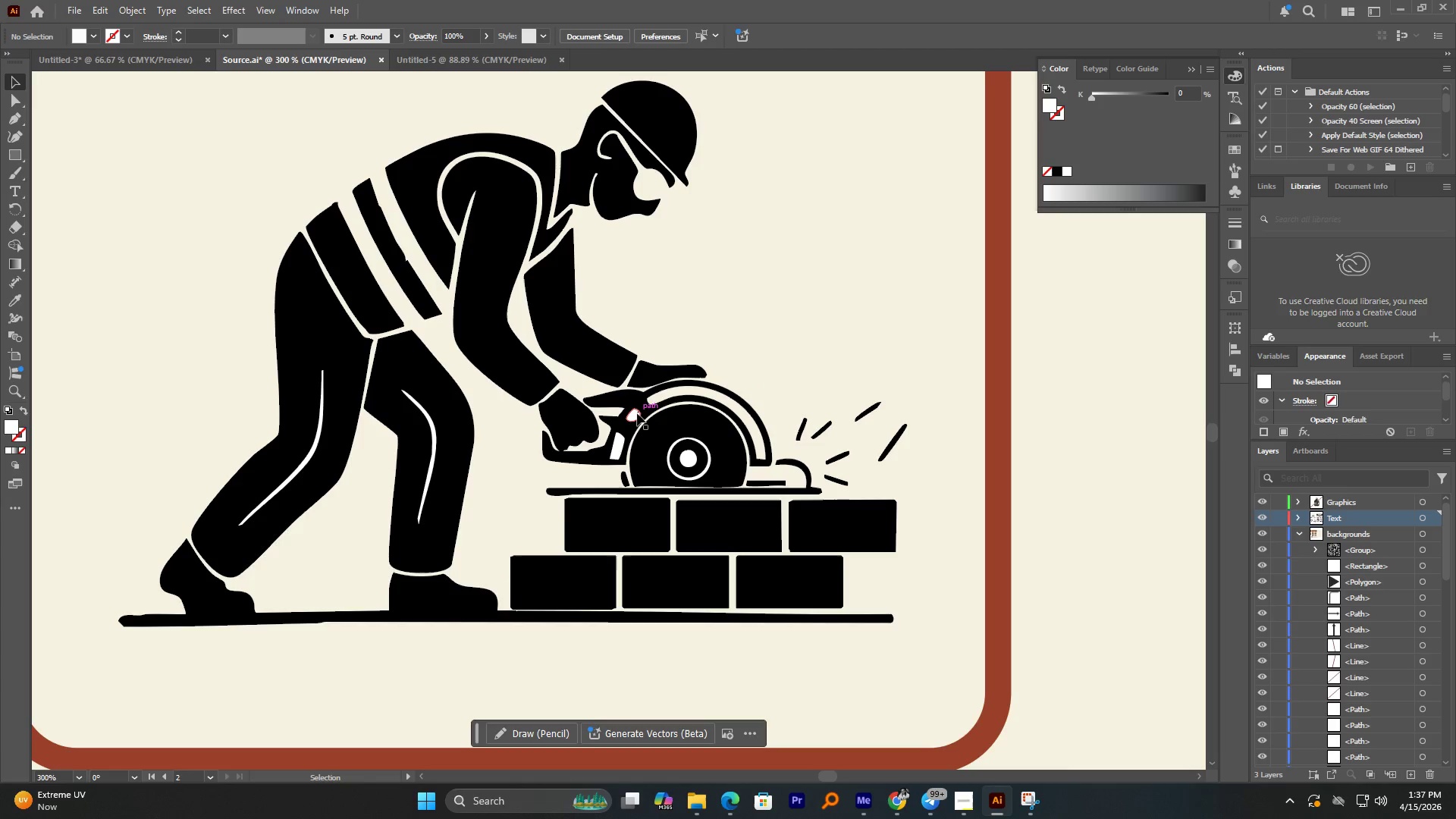 
left_click([632, 416])
 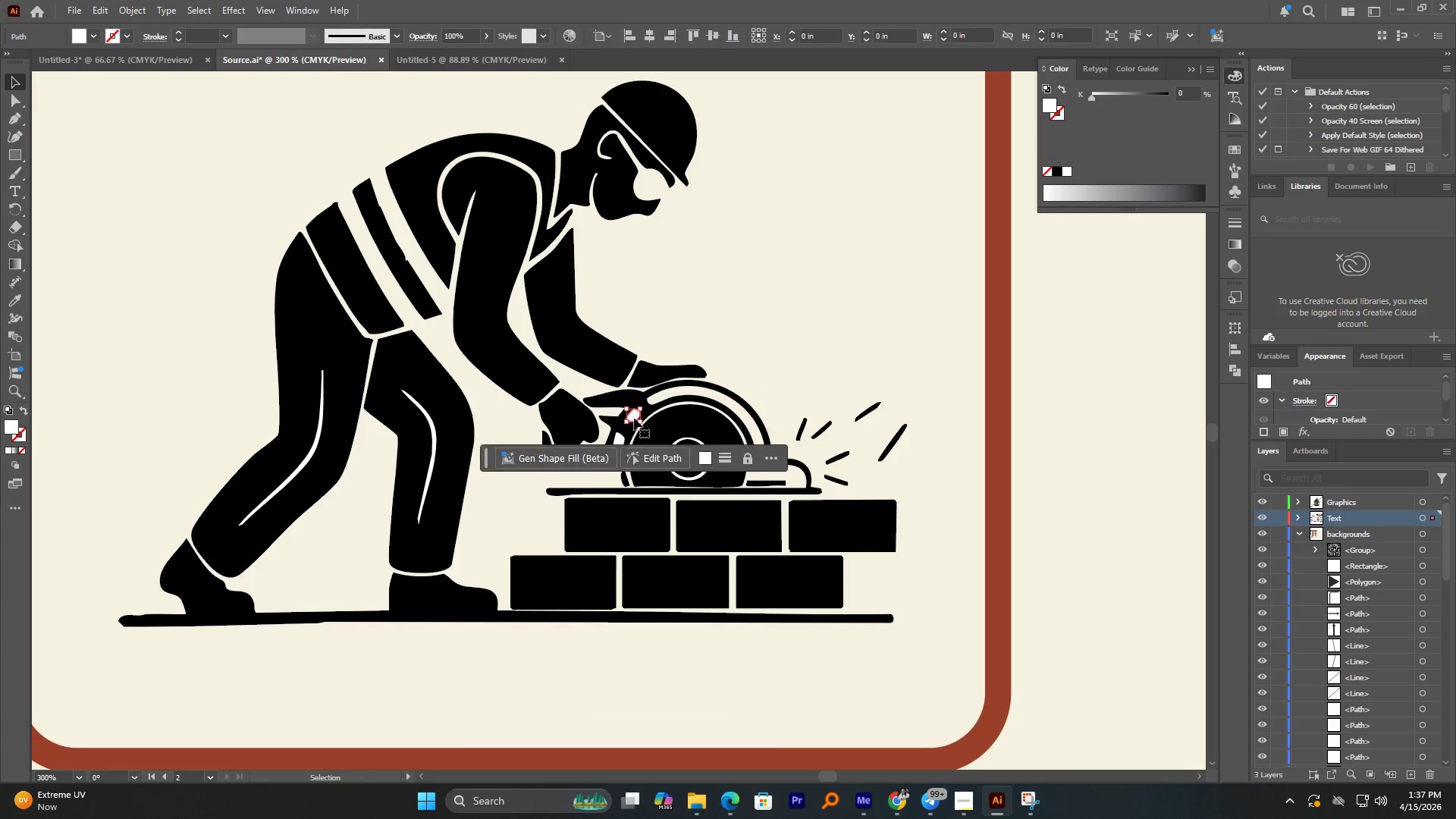 
key(Delete)
 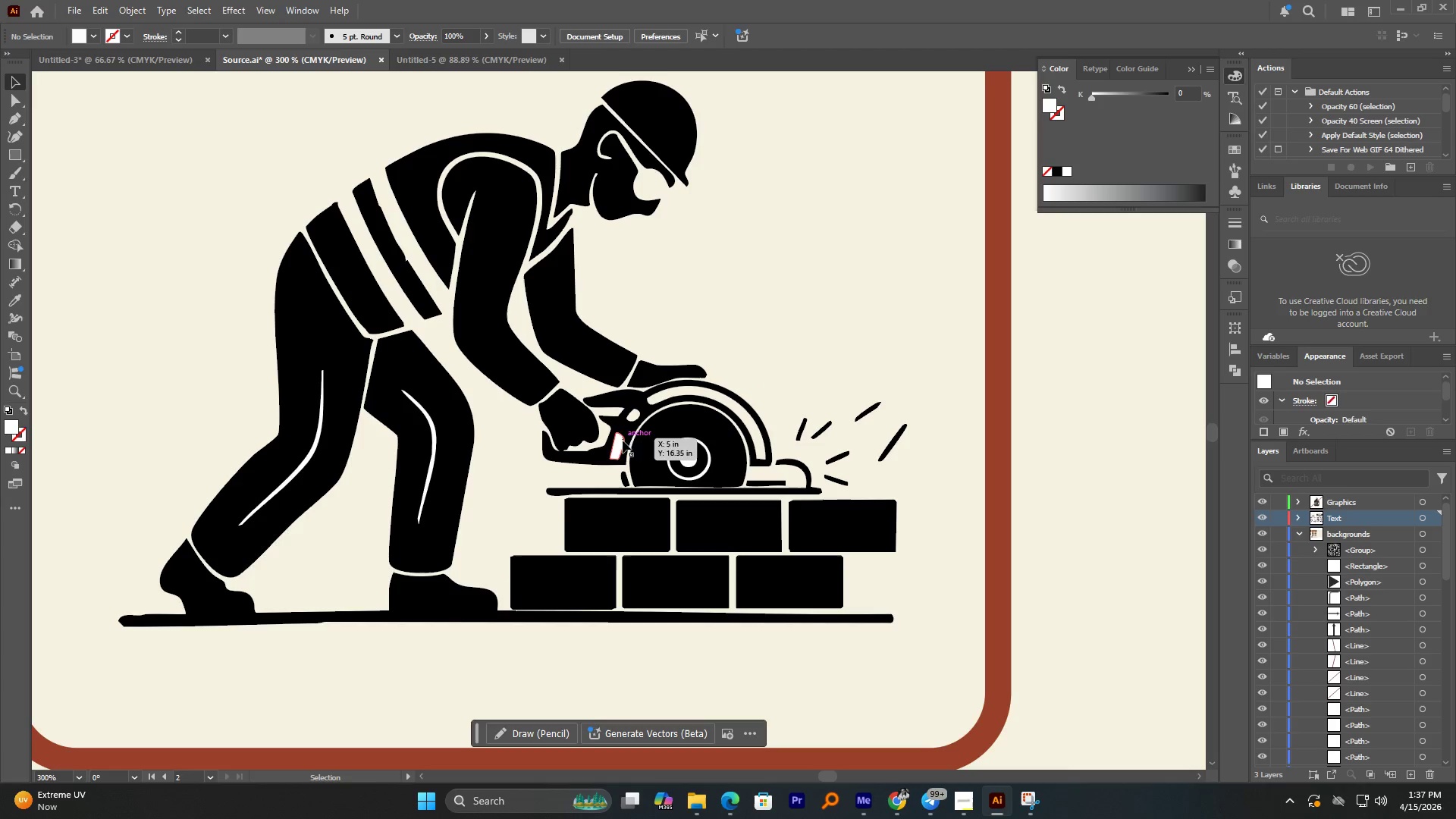 
left_click([620, 444])
 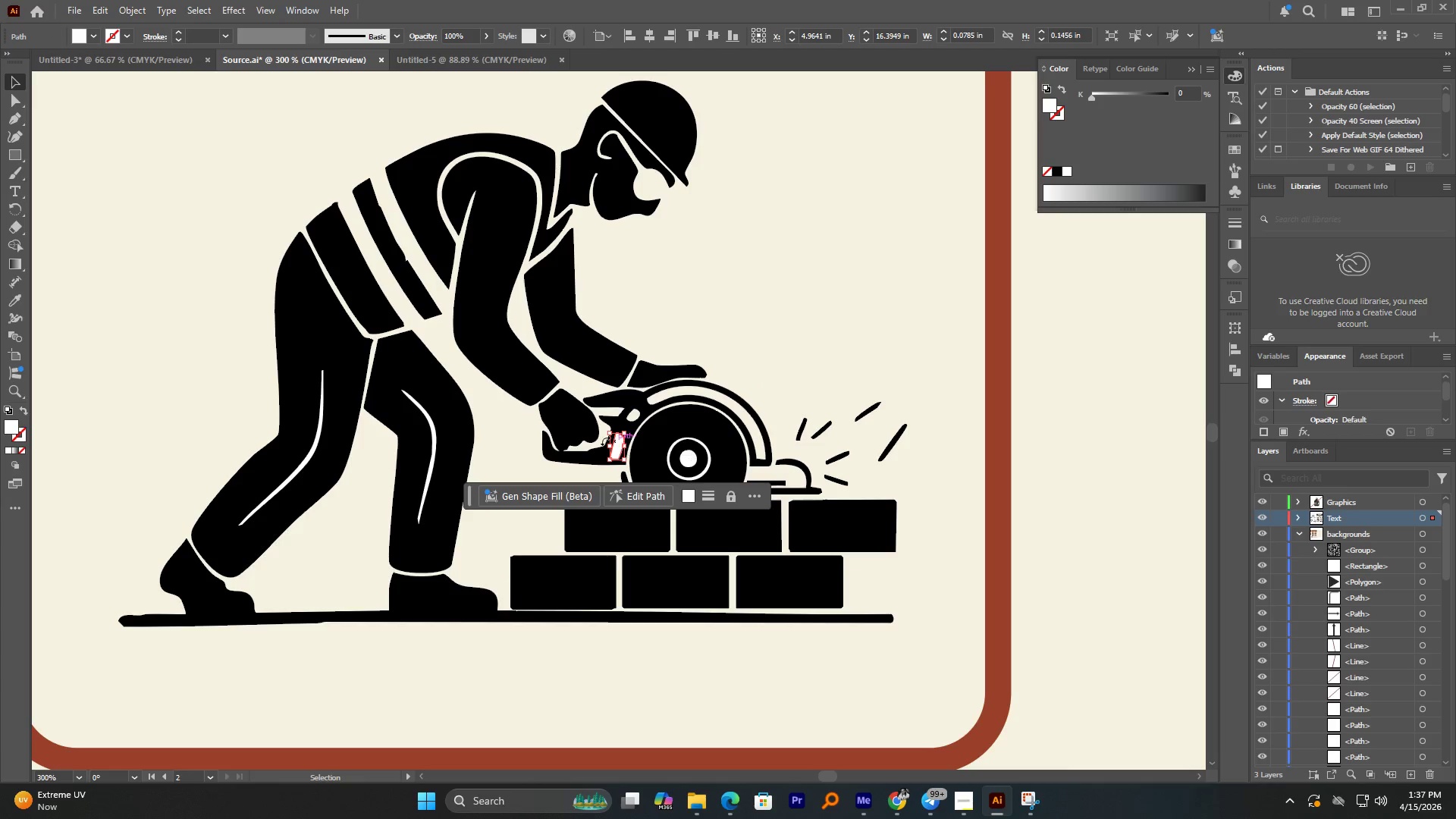 
key(Delete)
 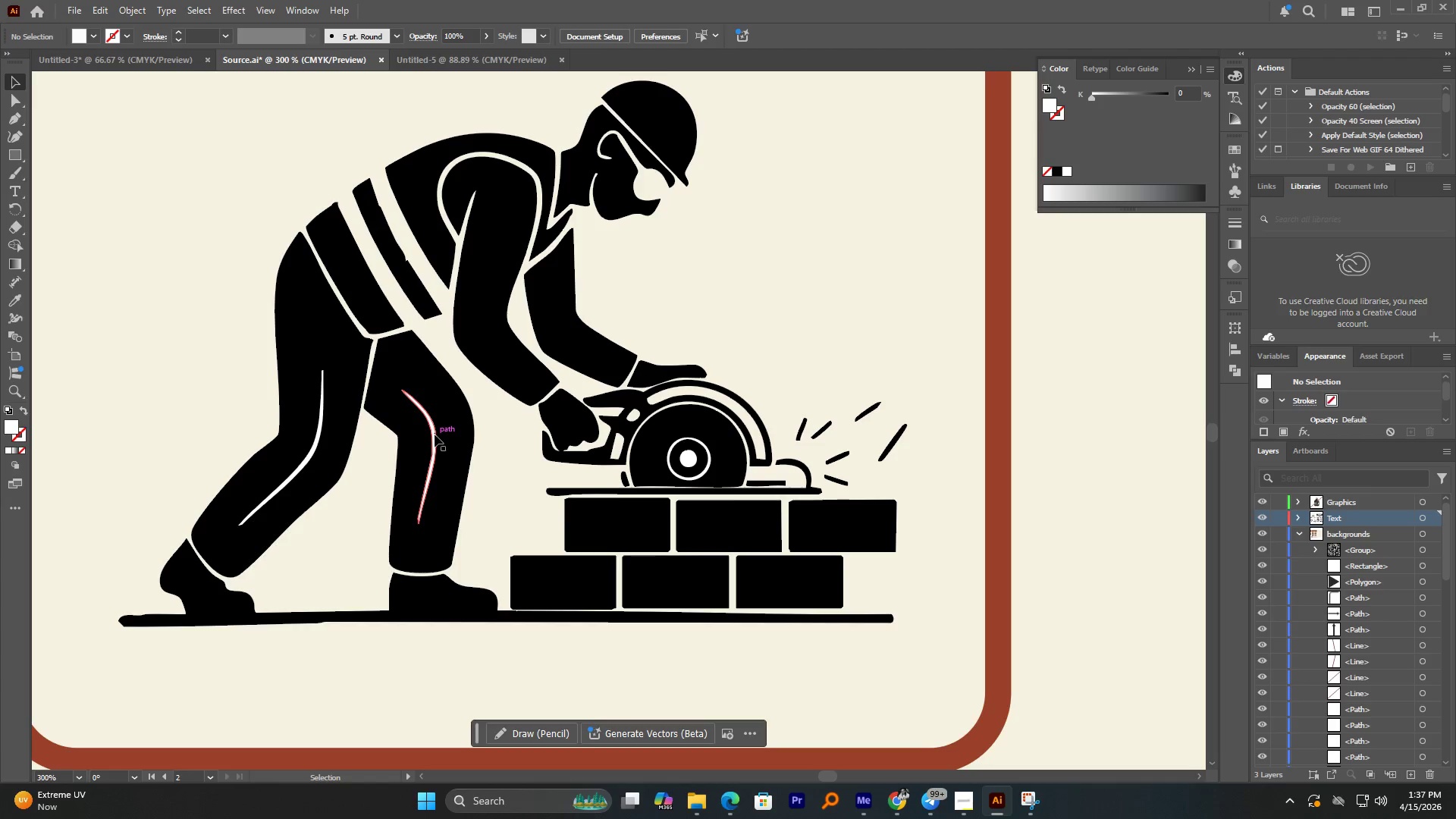 
left_click([435, 435])
 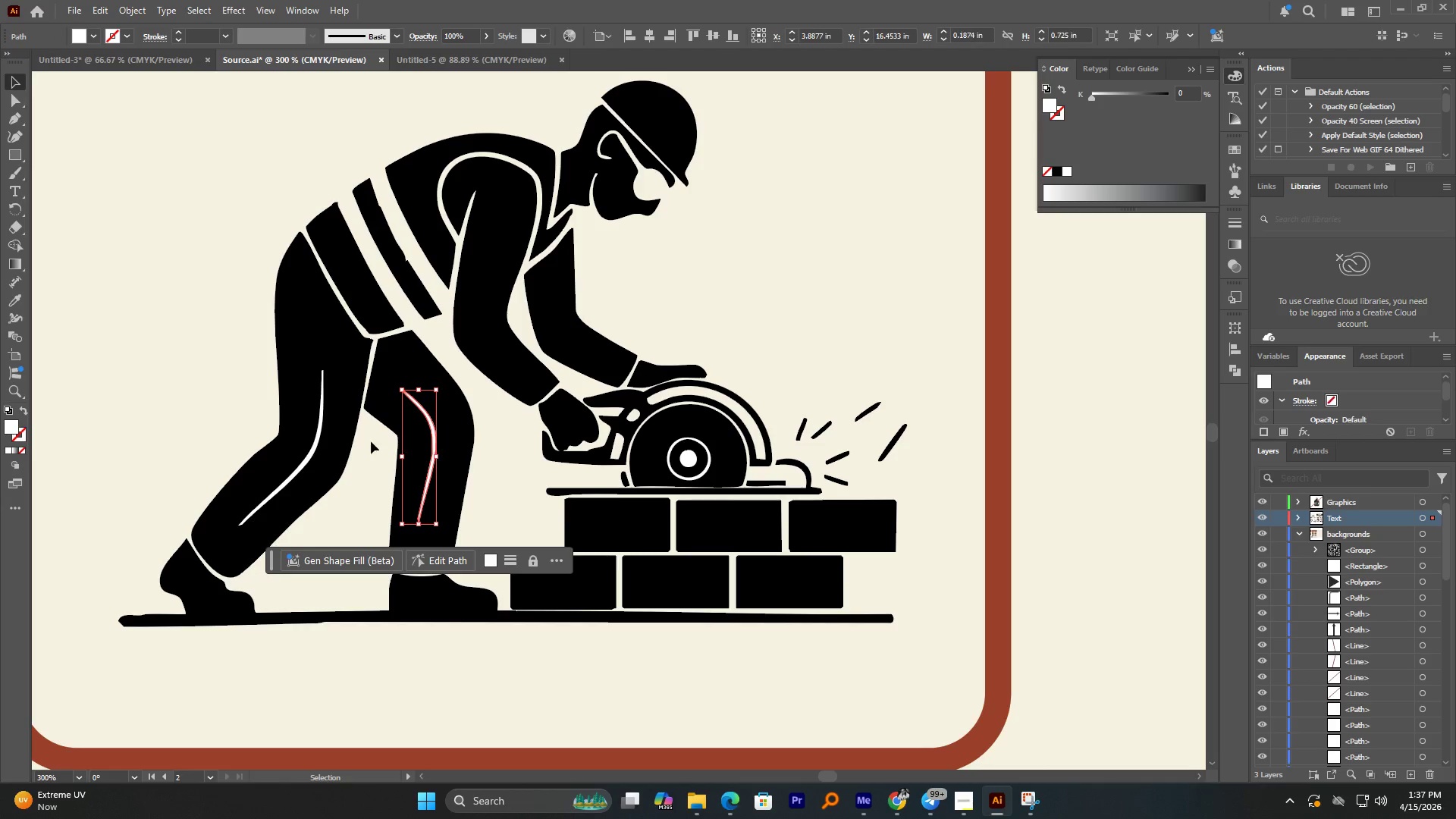 
key(Delete)
 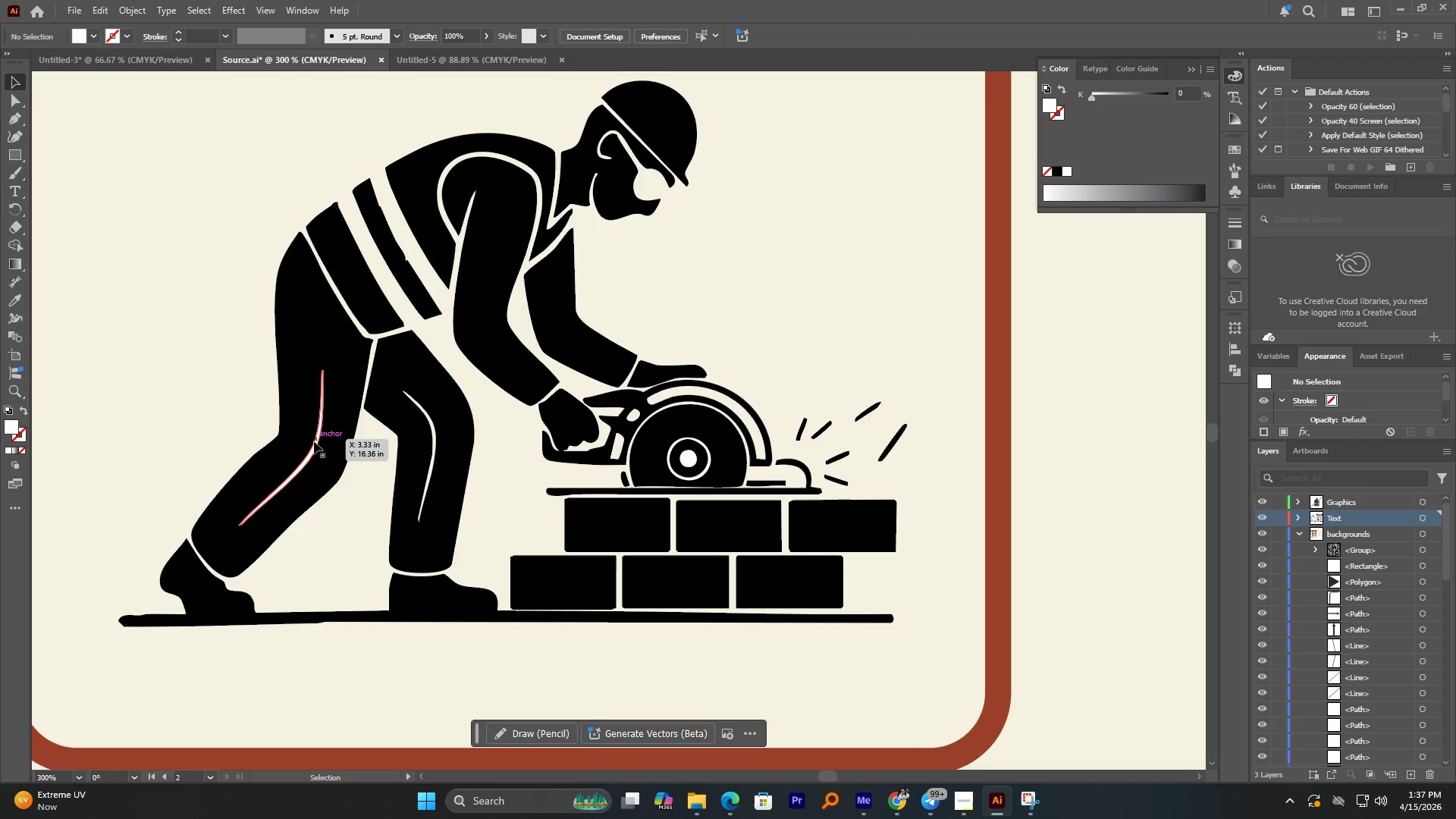 
left_click([314, 441])
 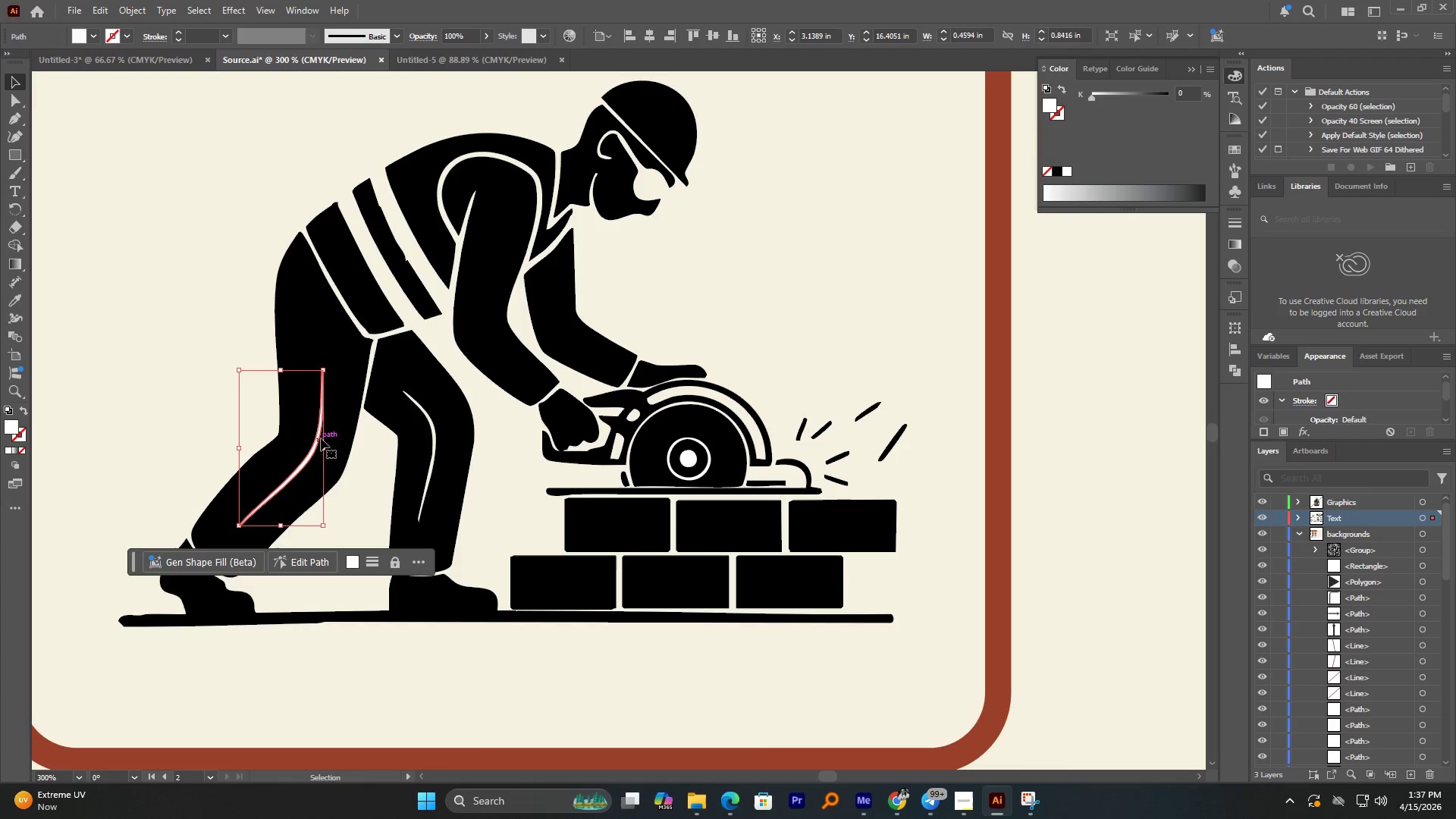 
key(Delete)
 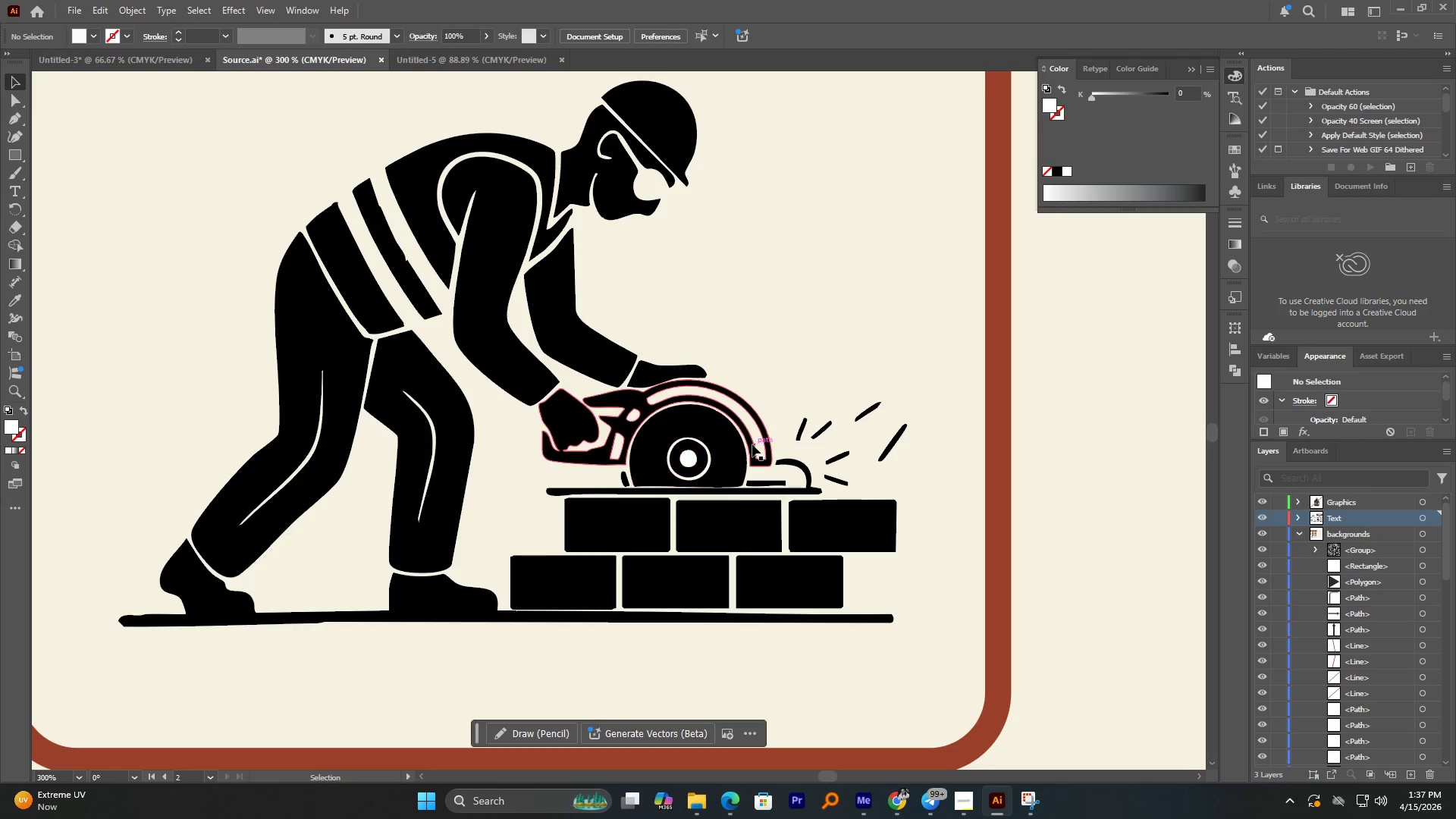 
hold_key(key=AltLeft, duration=2.77)
scroll: coordinate [589, 364], scroll_direction: down, amount: 3.0
 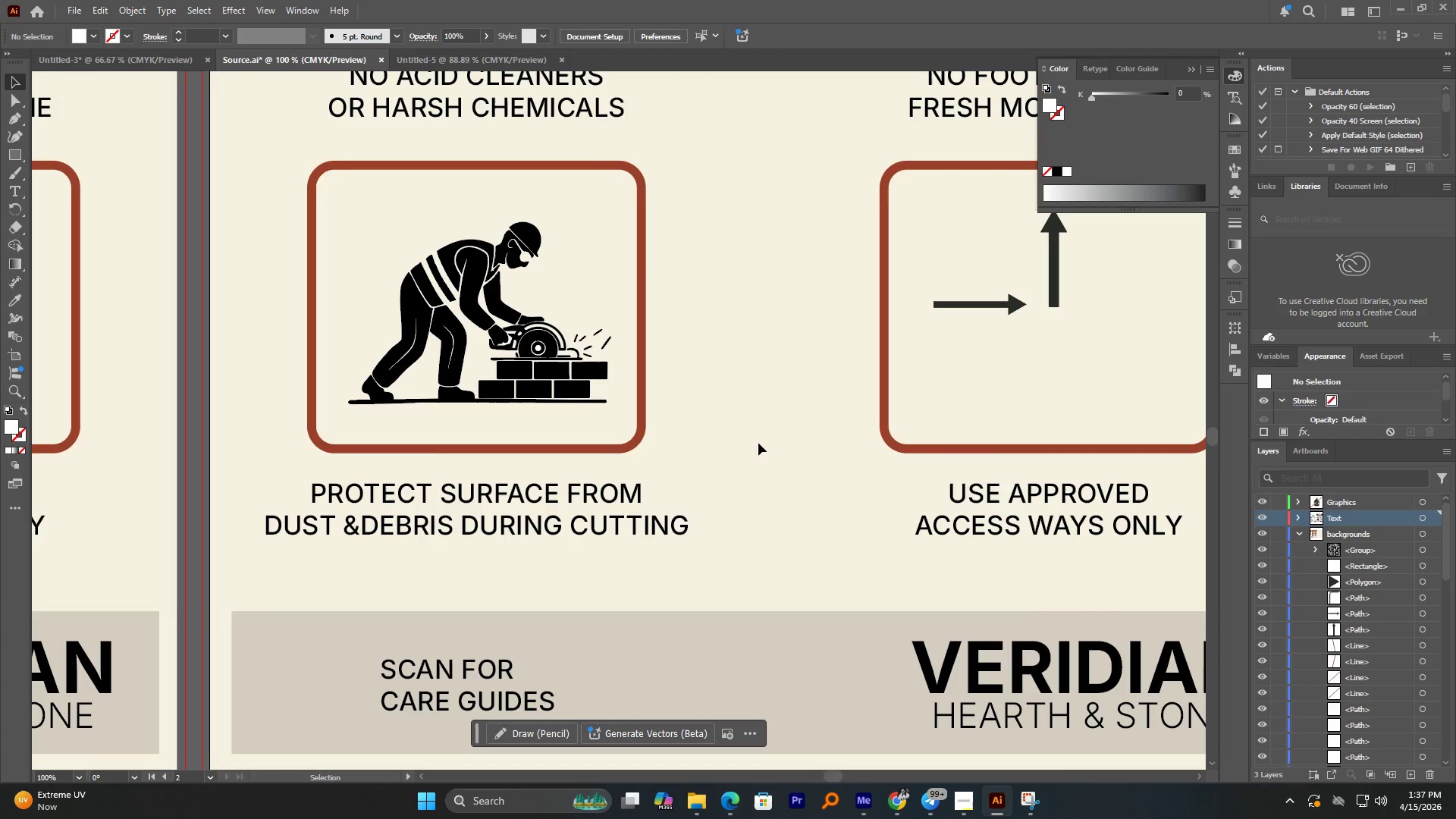 
wait(5.58)
 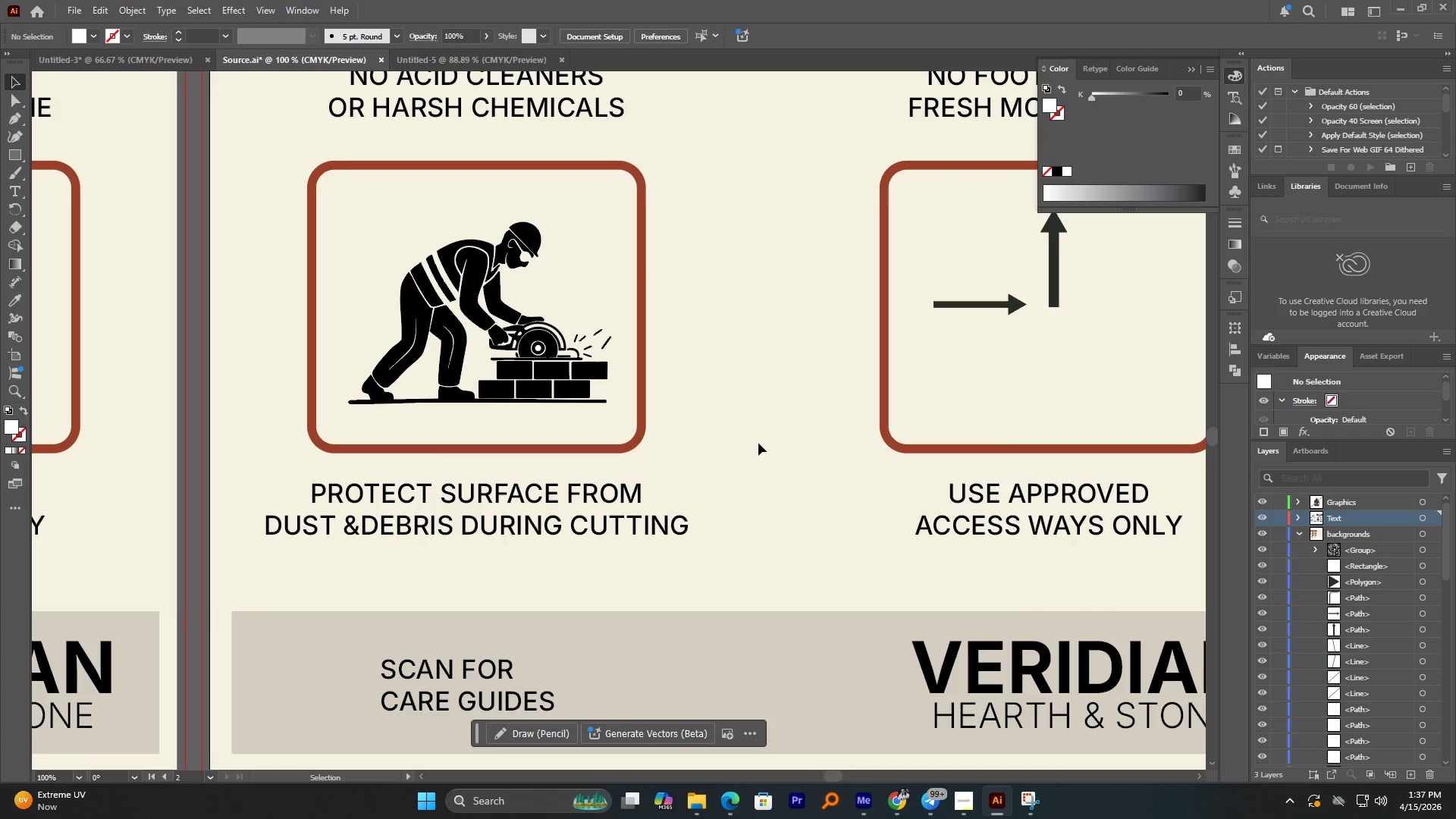 
hold_key(key=AltLeft, duration=0.45)
 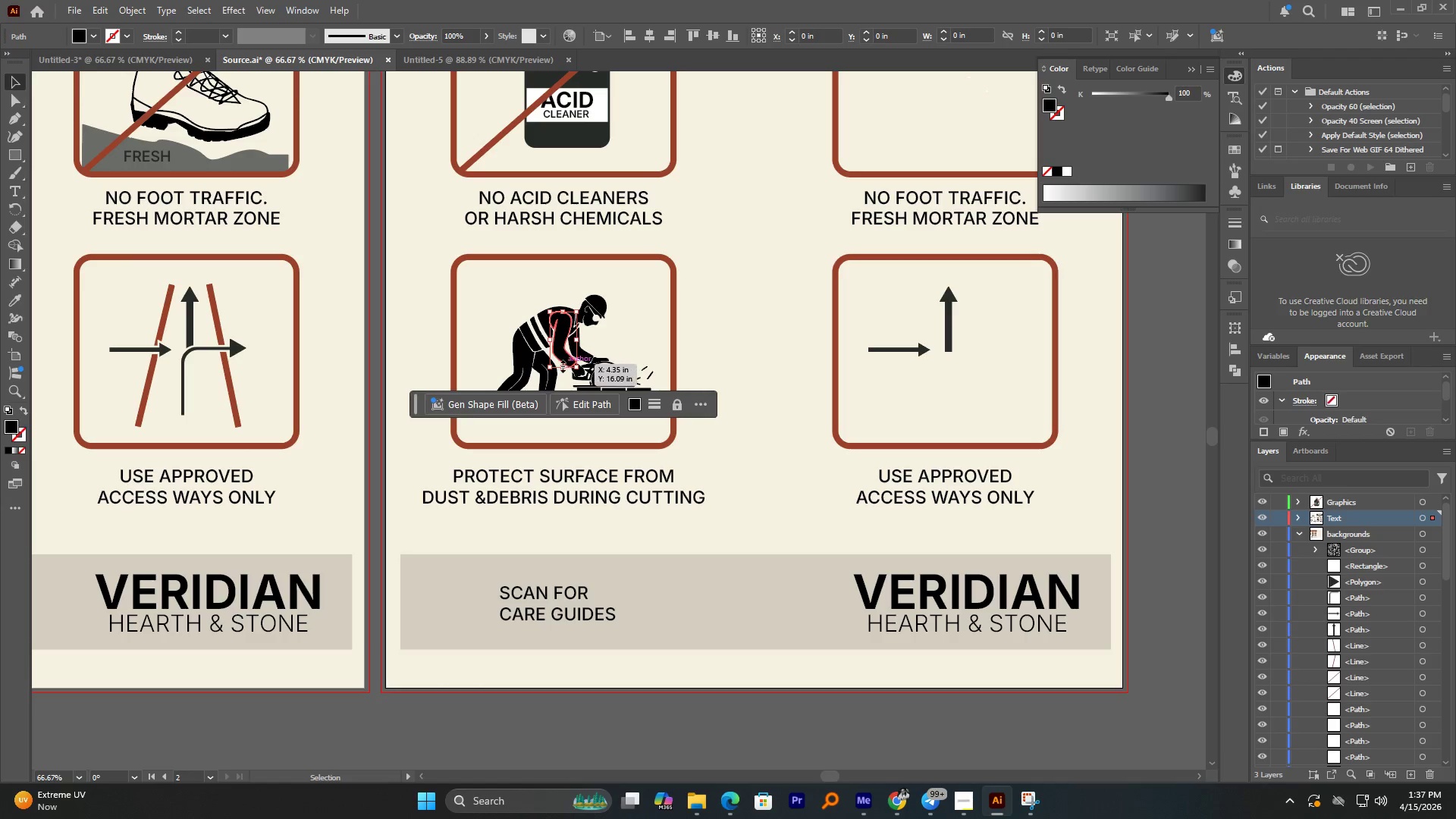 
left_click([567, 362])
 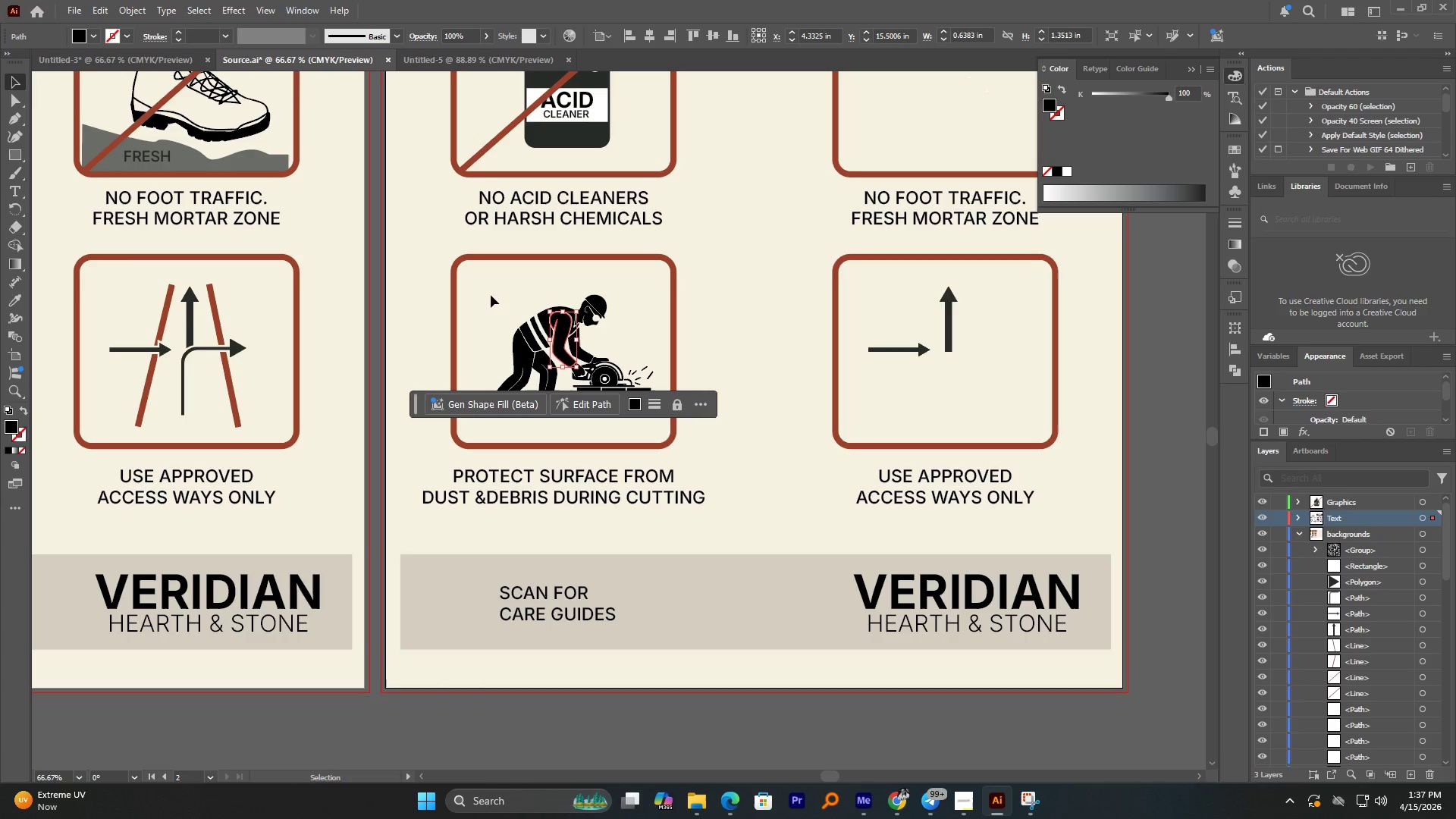 
scroll: coordinate [738, 441], scroll_direction: down, amount: 1.0
 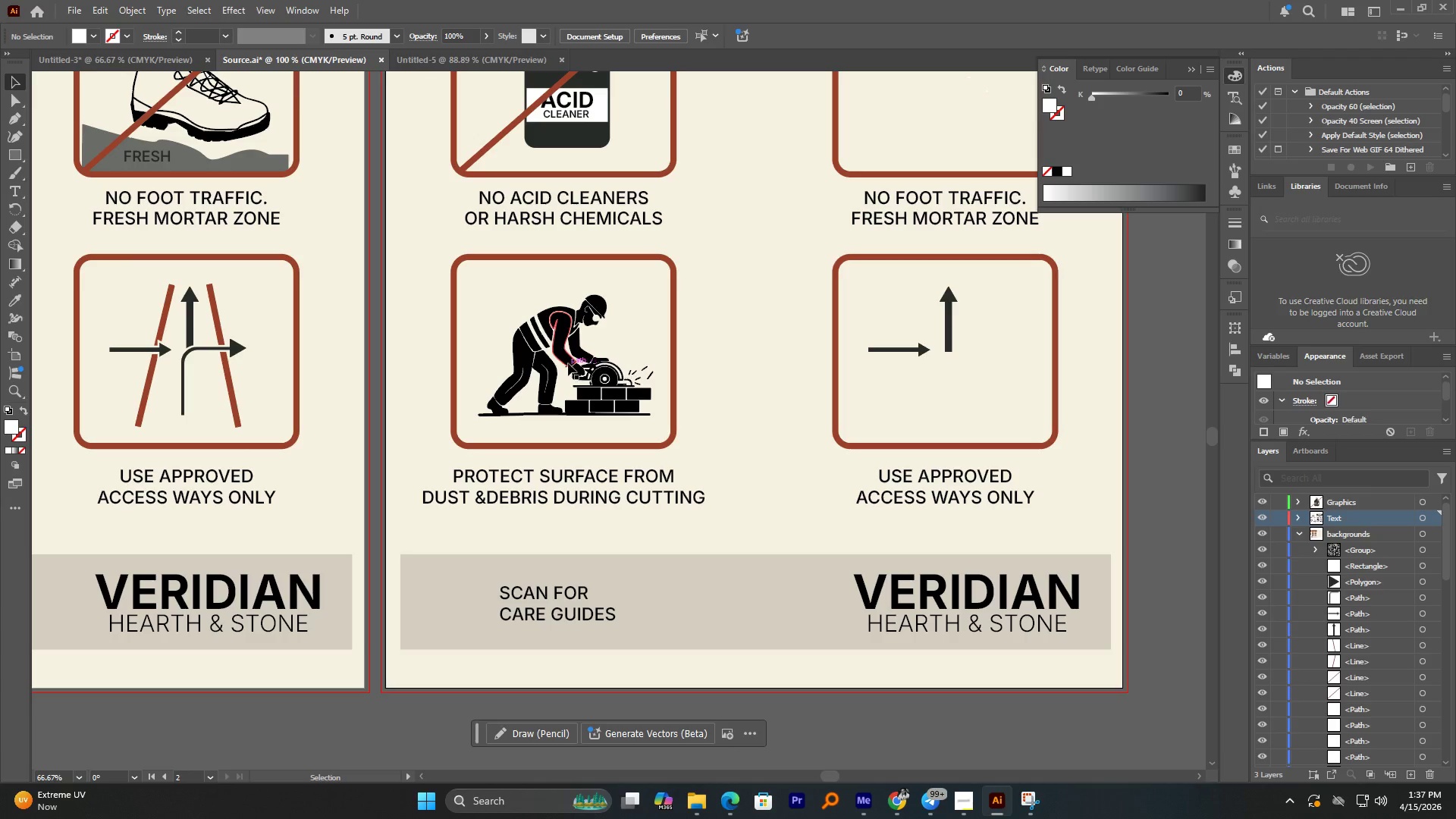 
left_click_drag(start_coordinate=[491, 295], to_coordinate=[648, 430])
 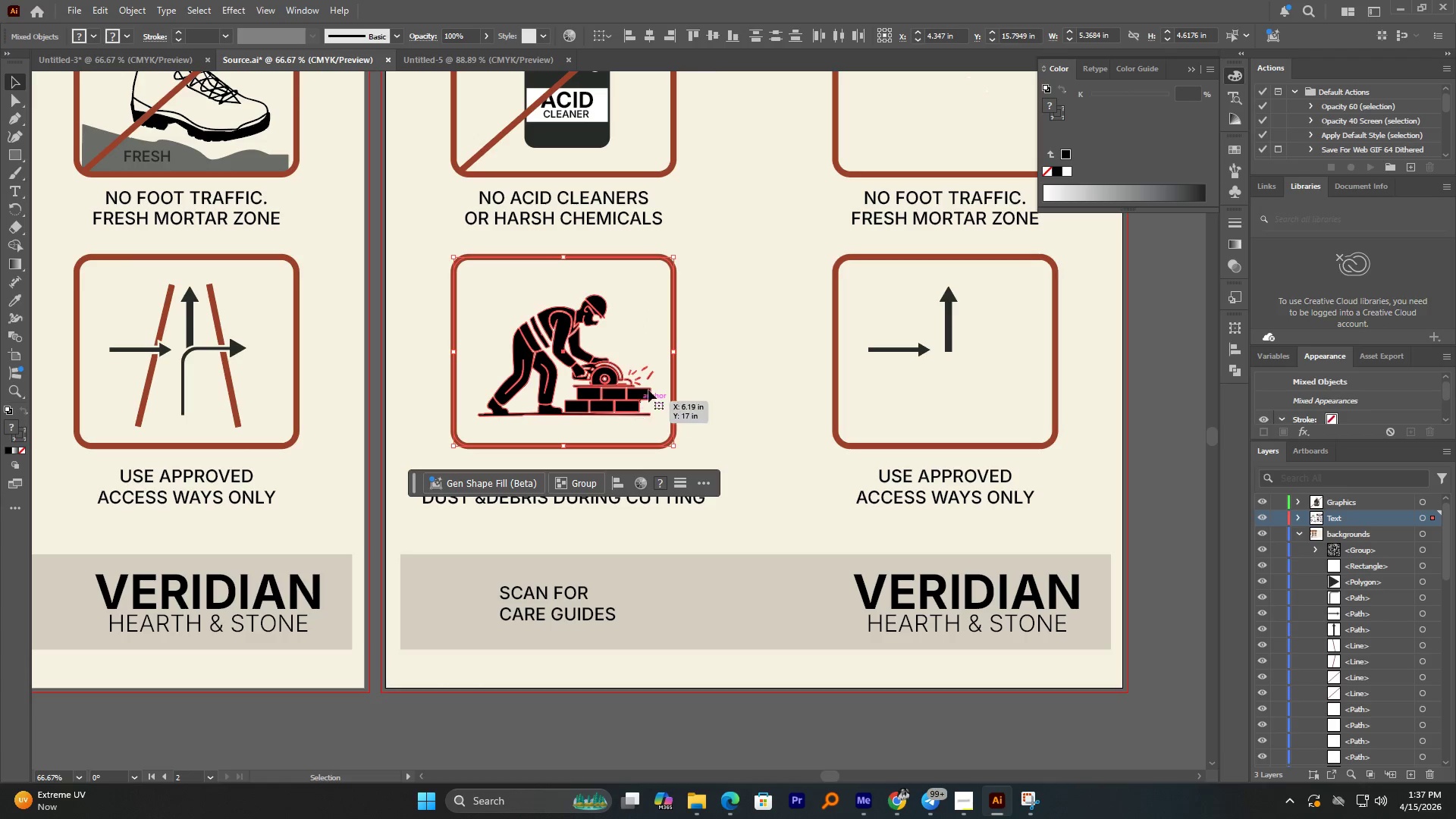 
hold_key(key=ControlLeft, duration=0.81)
left_click_drag(start_coordinate=[705, 334], to_coordinate=[663, 360])
 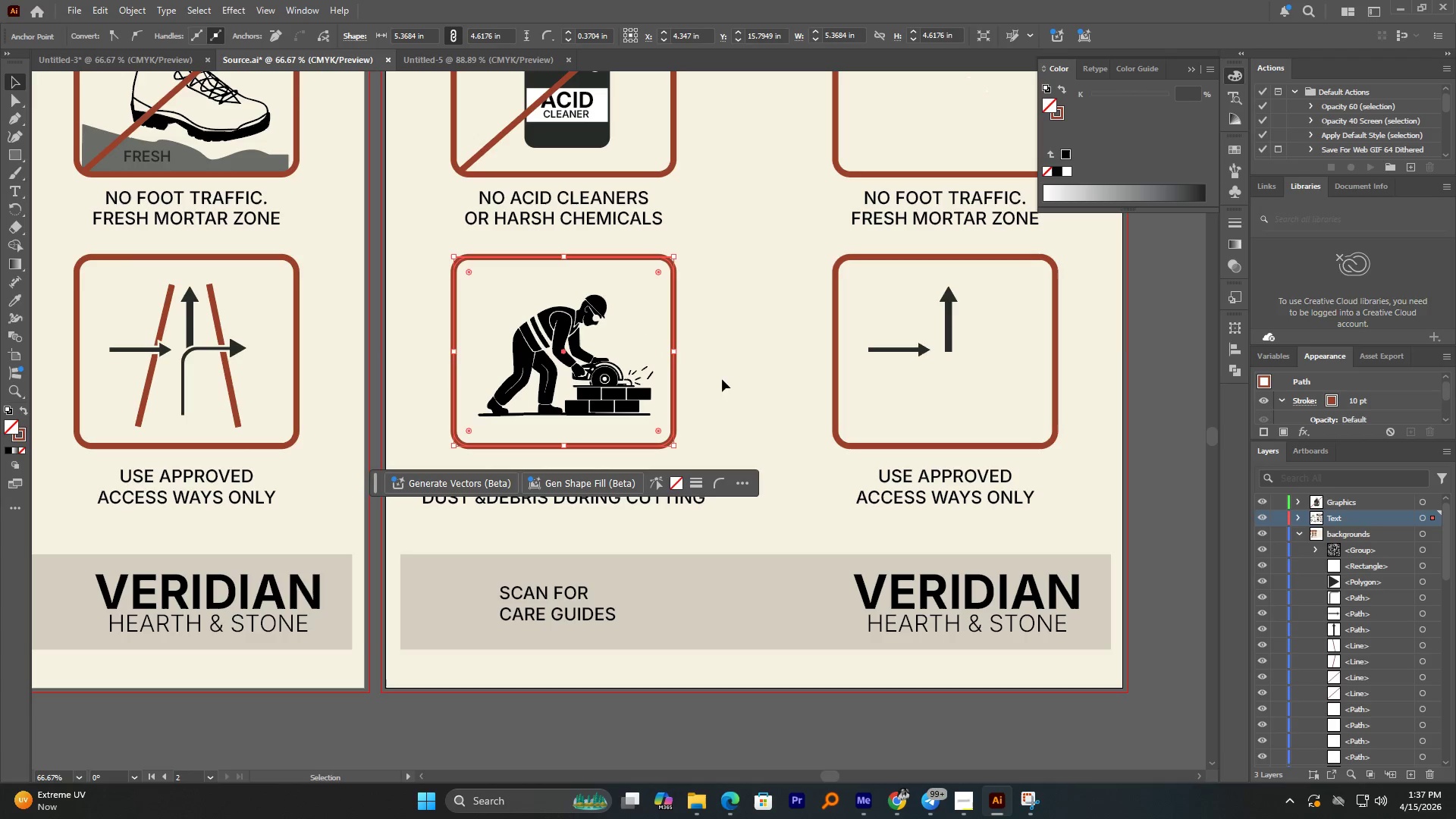 
hold_key(key=AltLeft, duration=0.48)
 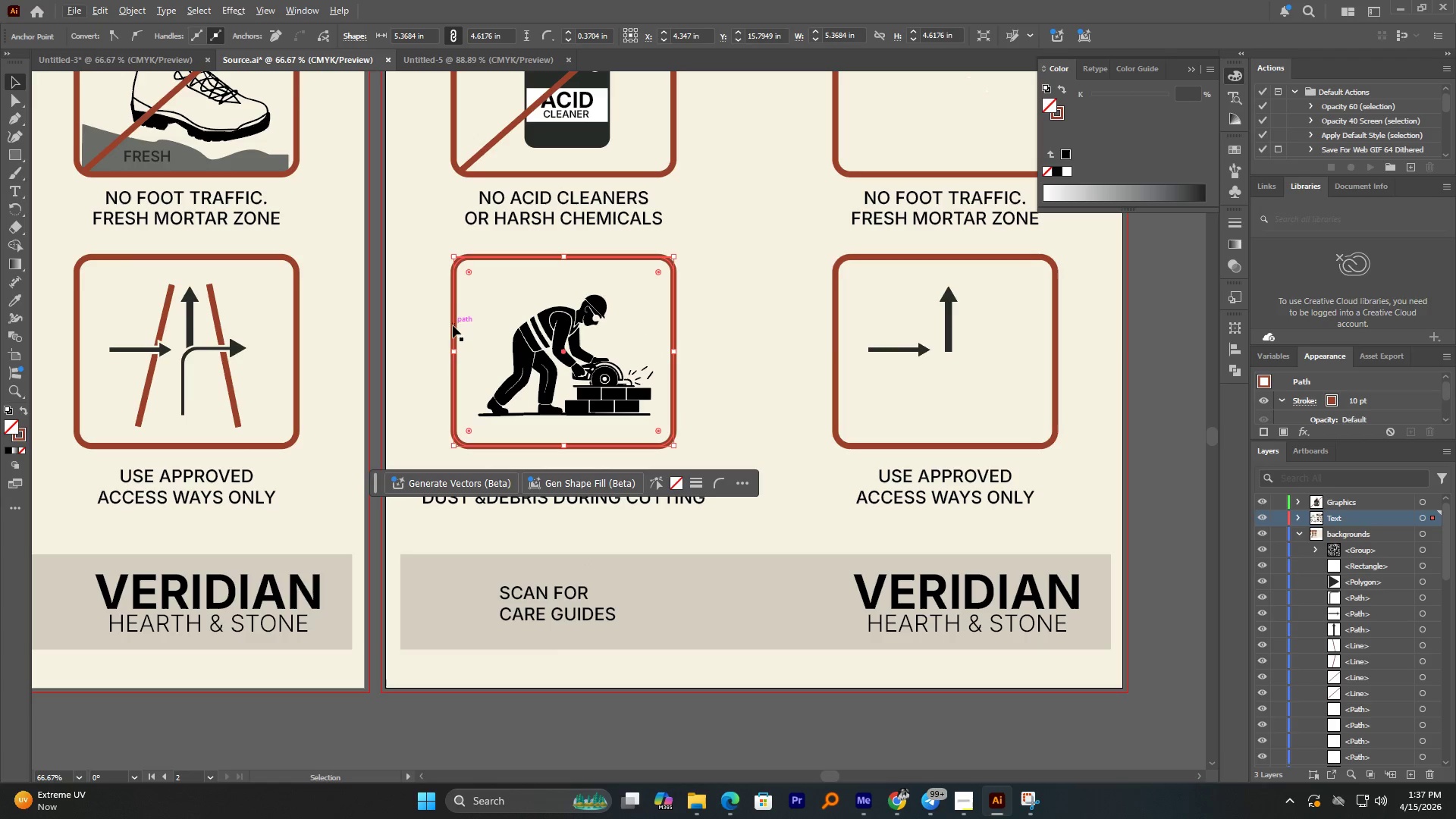 
left_click([433, 330])
 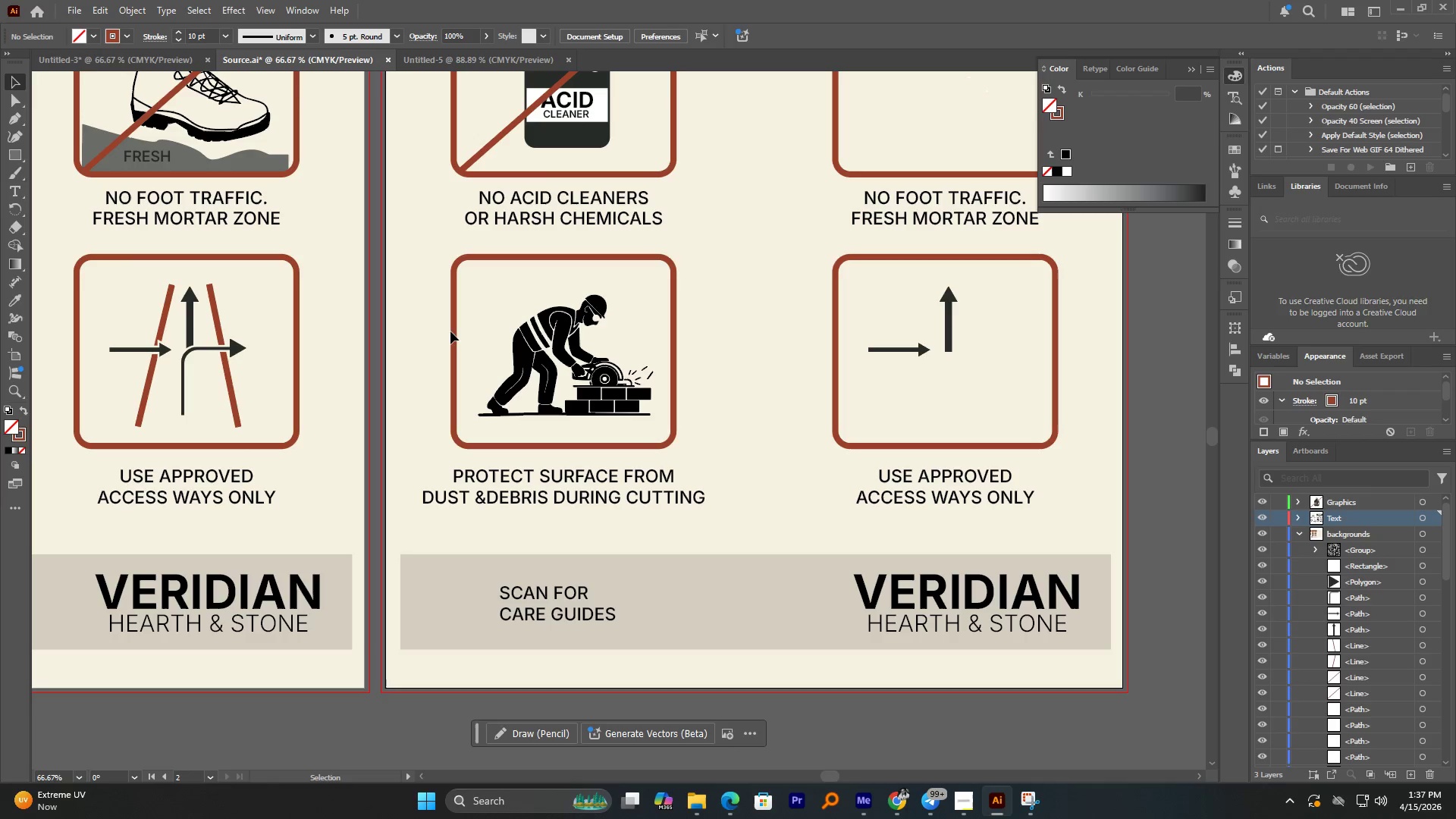 
left_click([454, 331])
 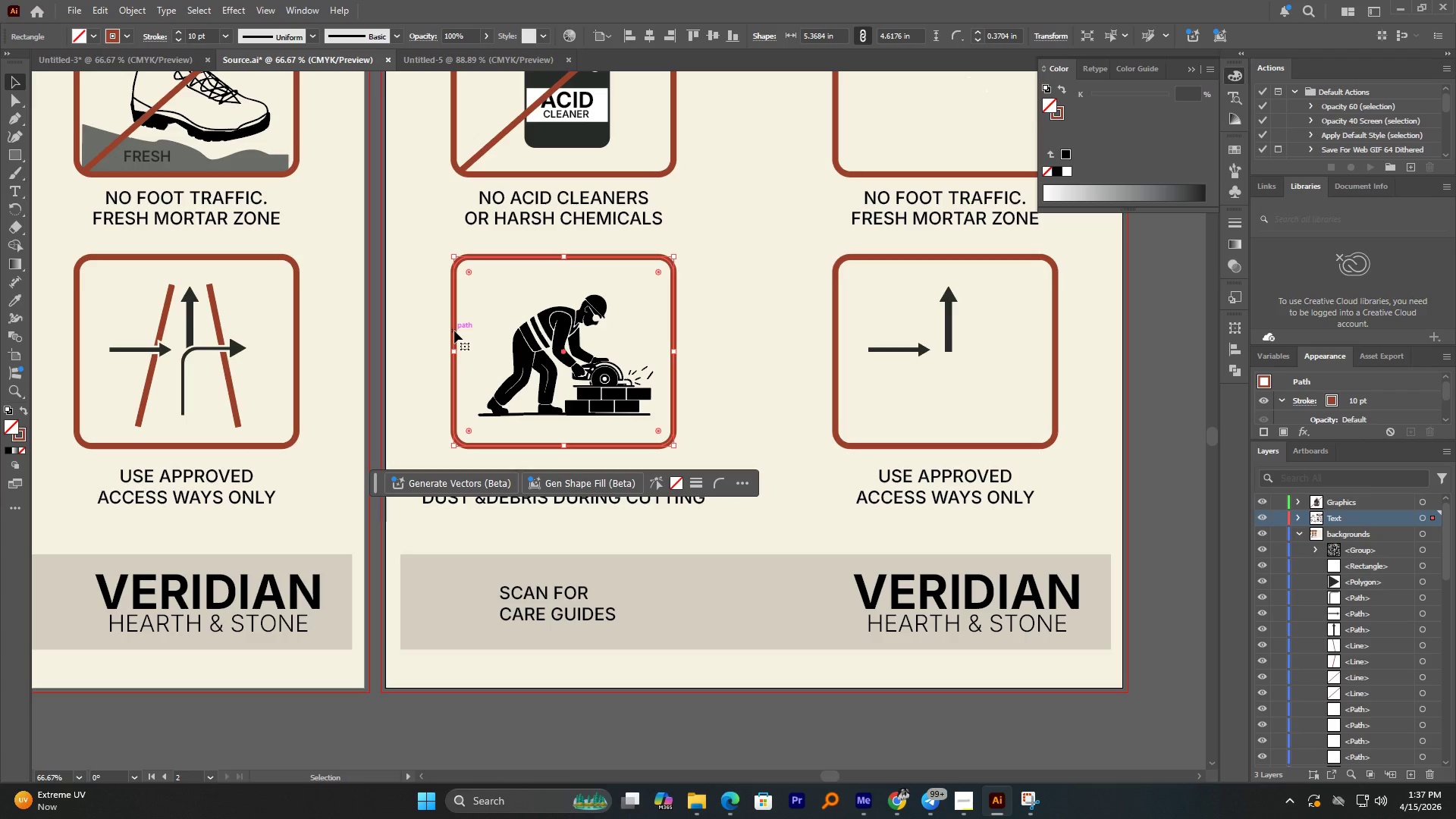 
key(Control+2)
 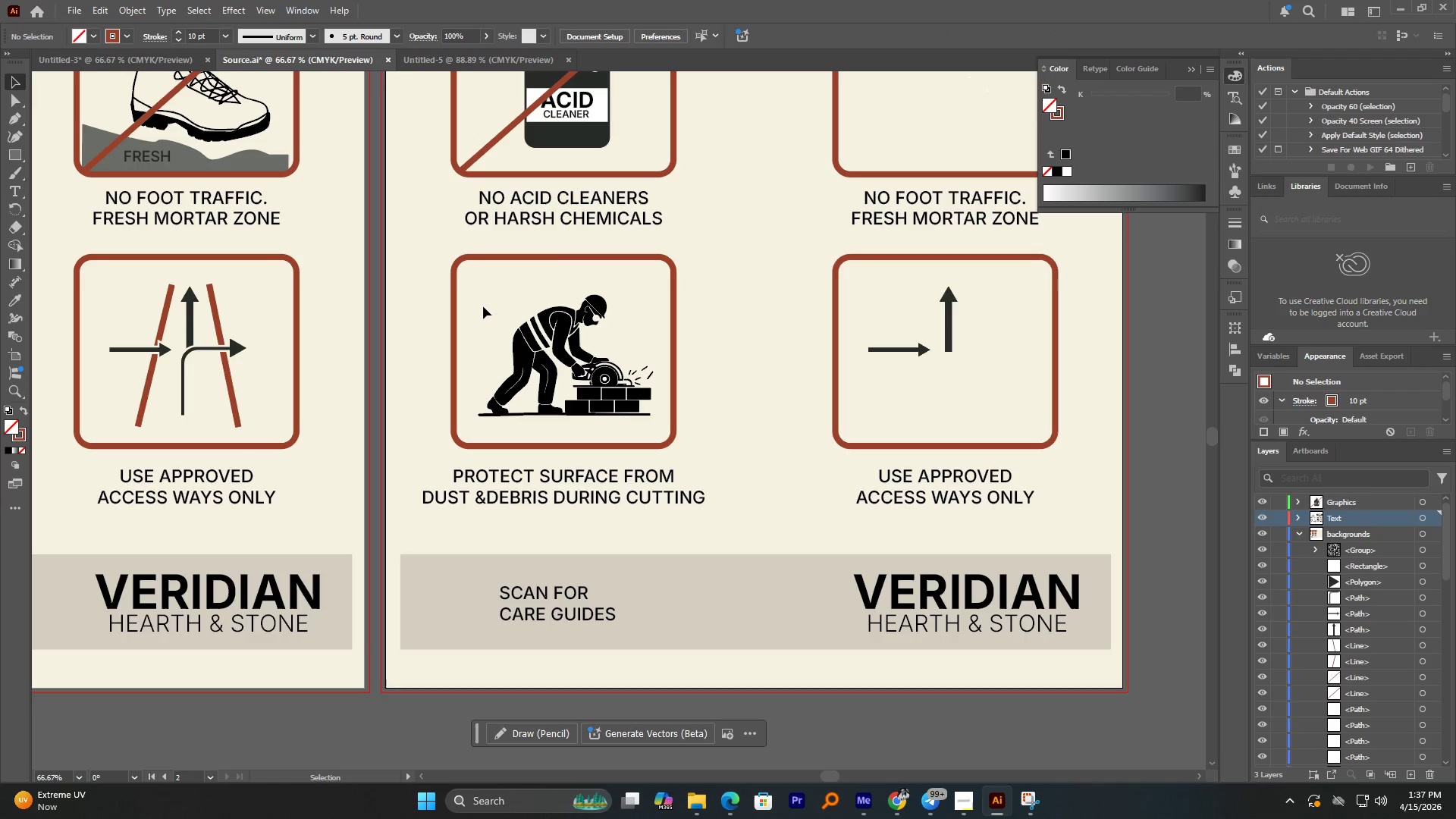 
left_click_drag(start_coordinate=[477, 306], to_coordinate=[660, 425])
 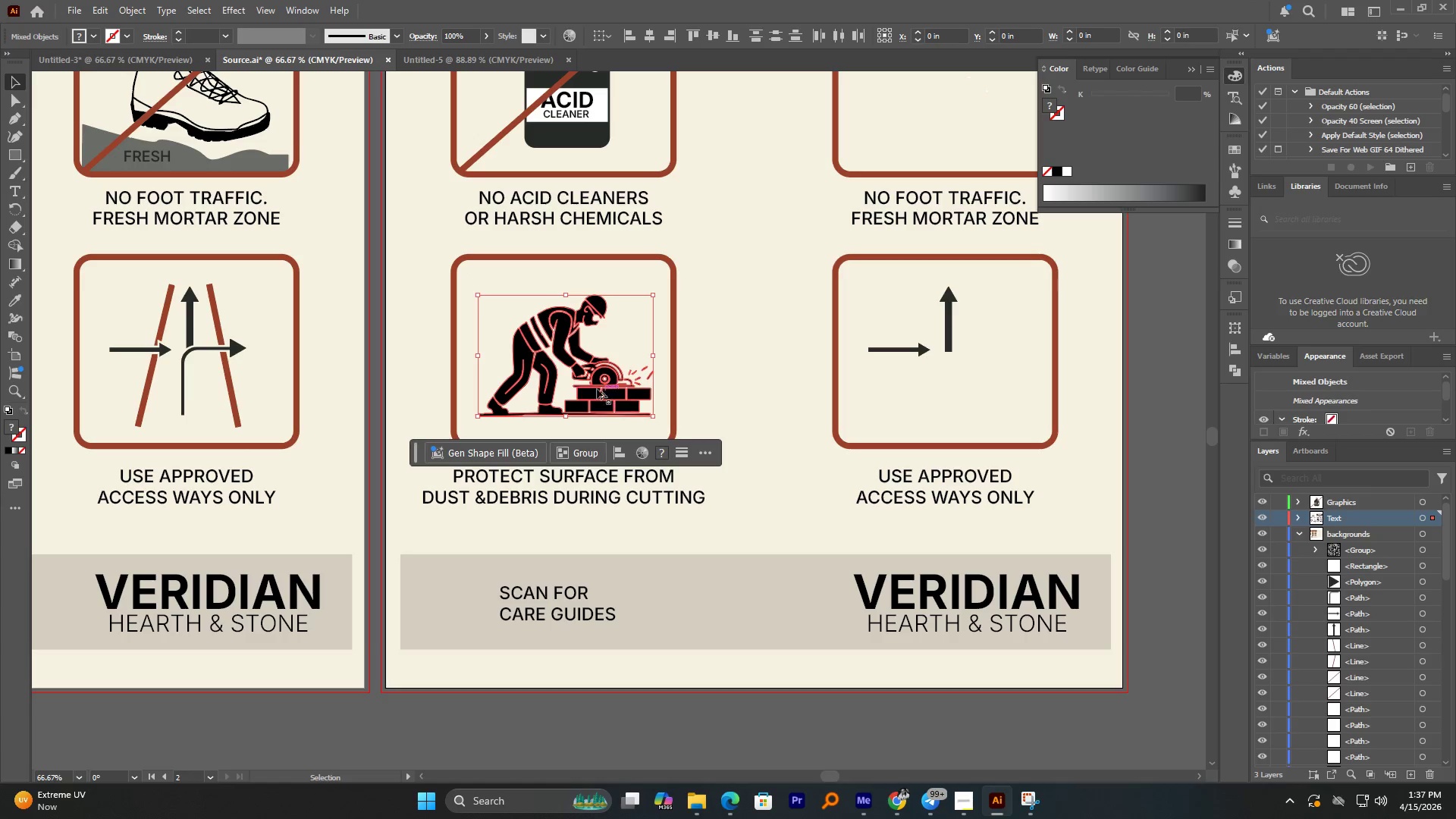 
hold_key(key=AltLeft, duration=1.73)
scroll: coordinate [563, 374], scroll_direction: down, amount: 2.0
 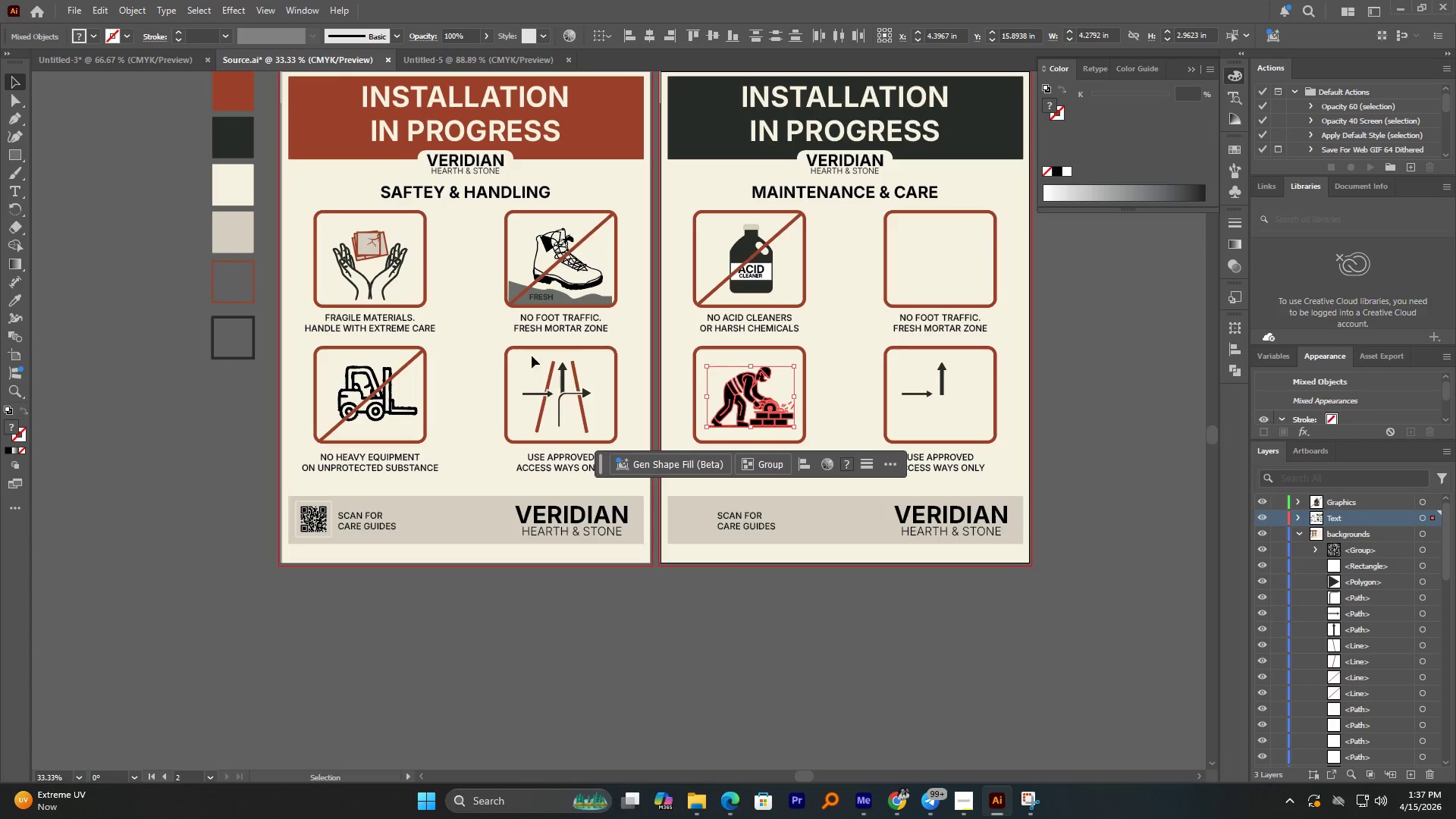 
wait(5.22)
 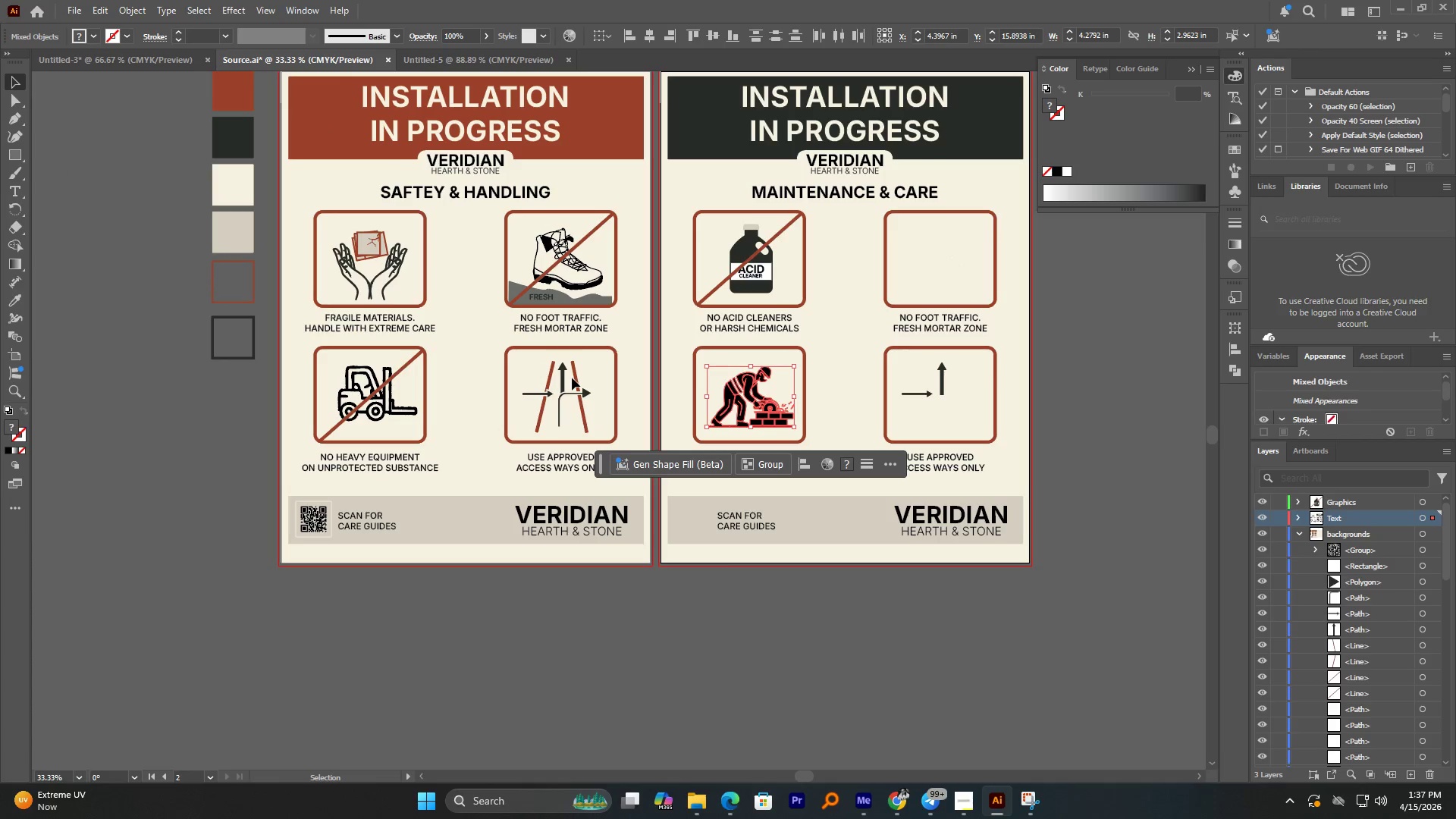 
left_click([13, 295])
 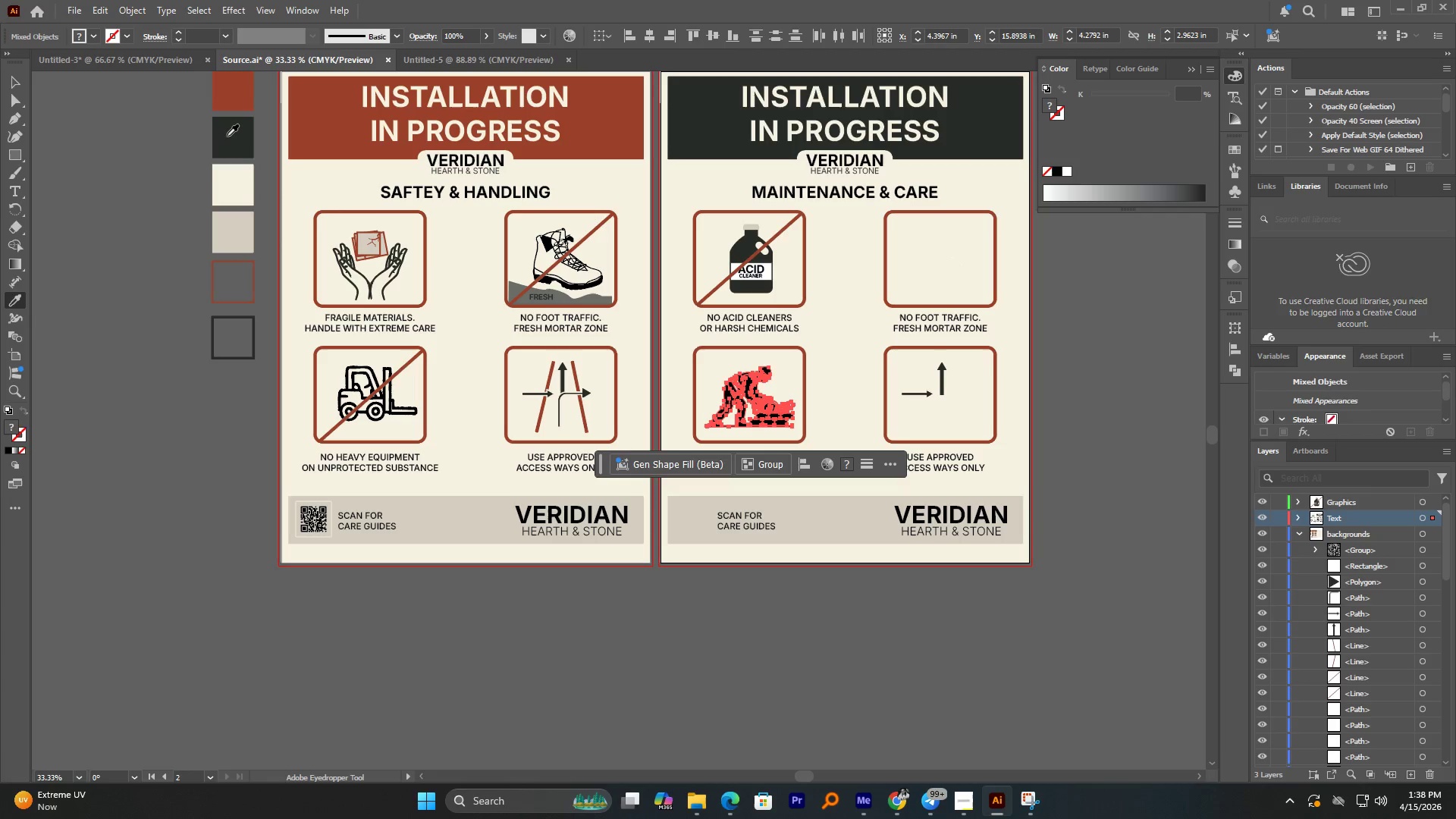 
left_click([227, 136])
 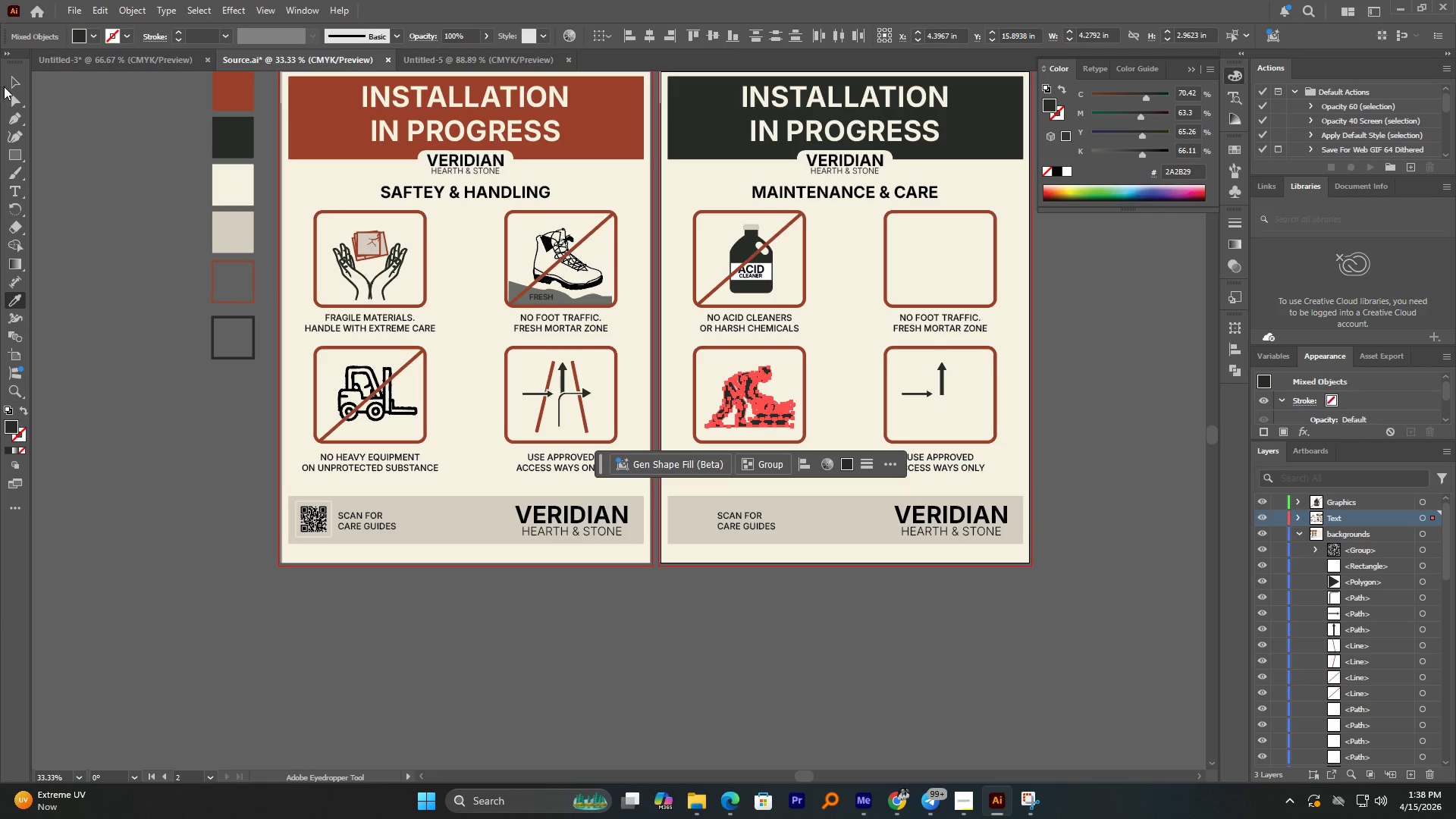 
double_click([55, 109])
 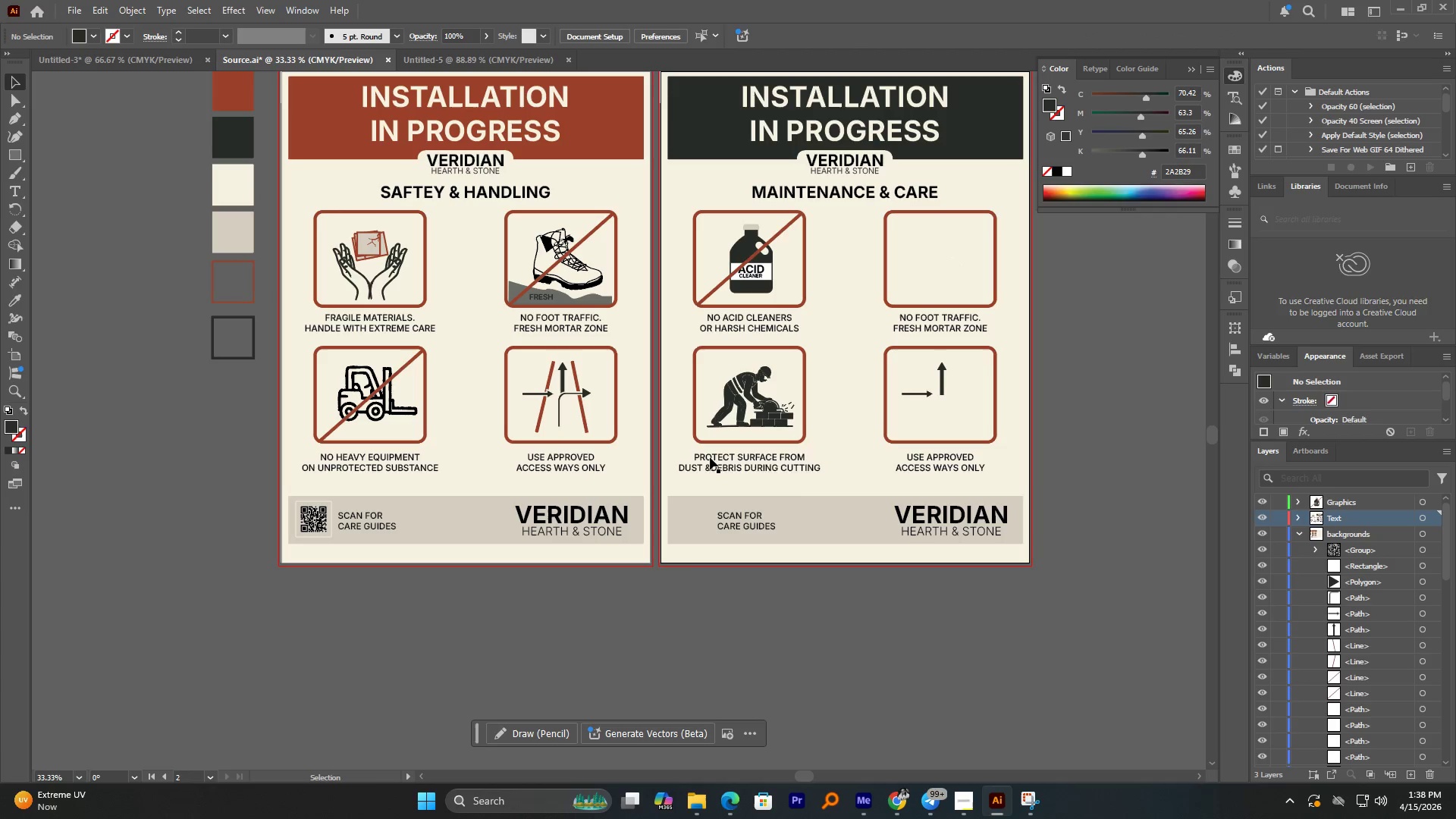 
hold_key(key=AltLeft, duration=4.89)
scroll: coordinate [786, 428], scroll_direction: up, amount: 3.0
 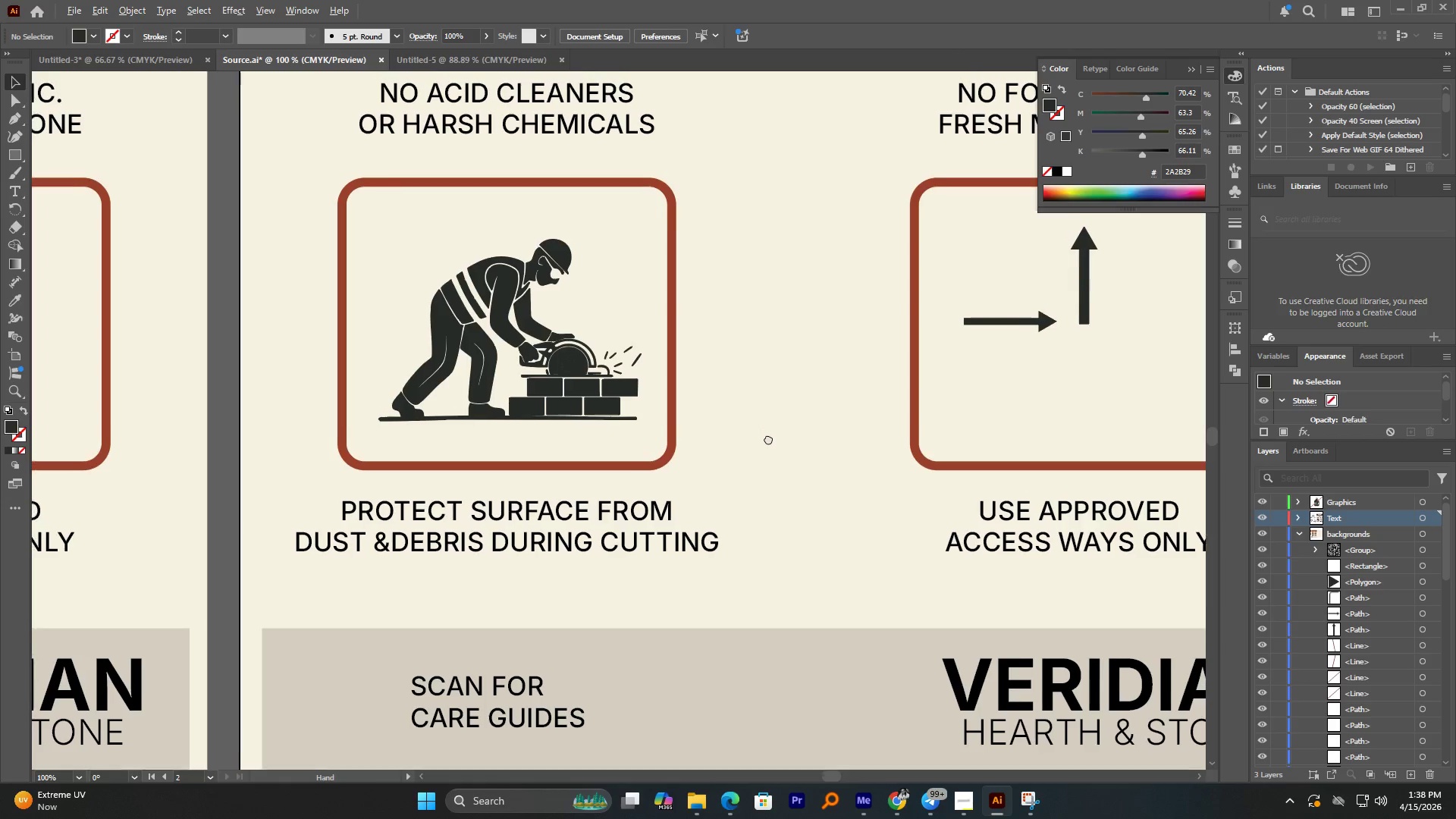 
scroll: coordinate [802, 445], scroll_direction: down, amount: 2.0
 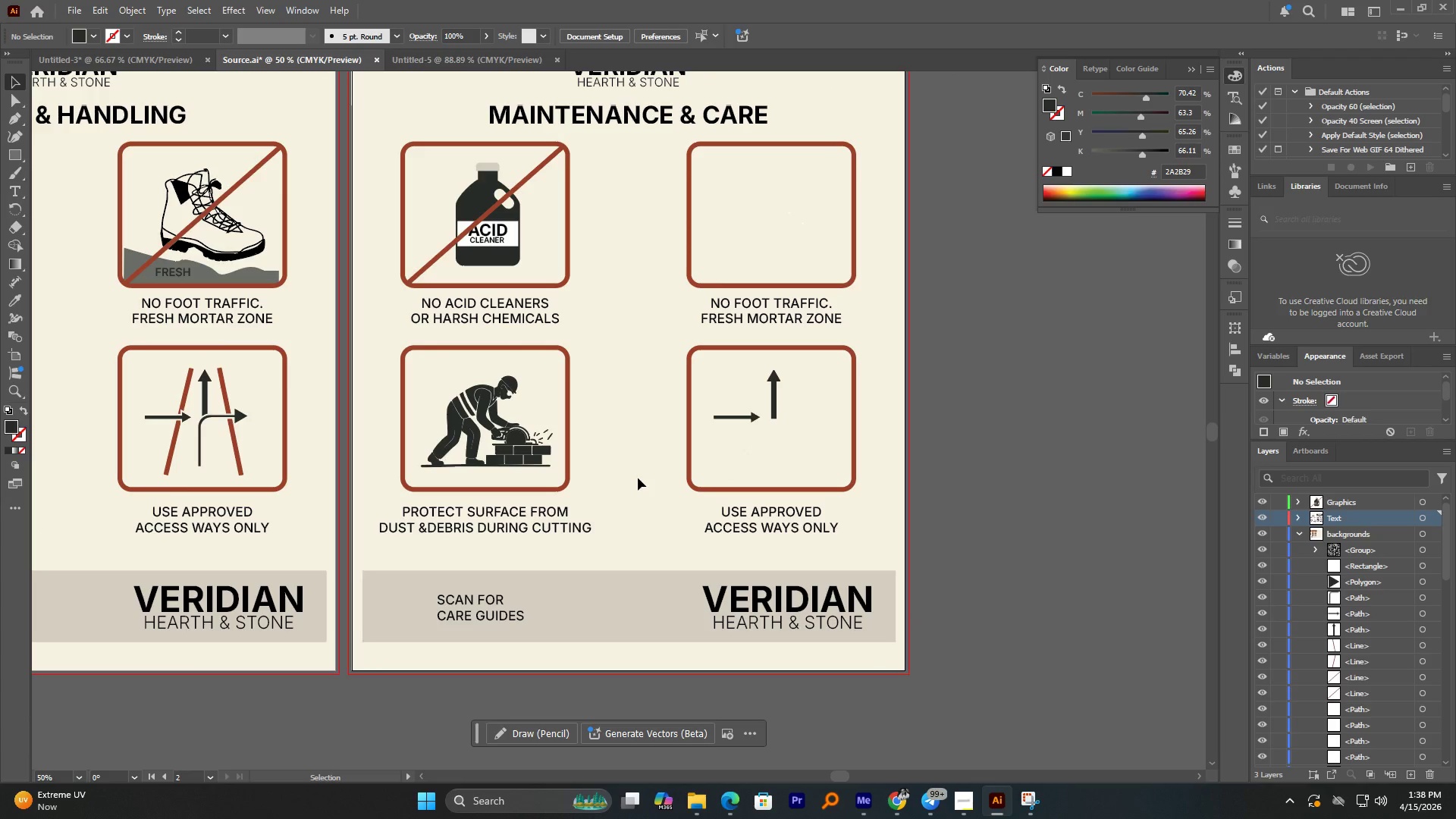 
wait(9.8)
 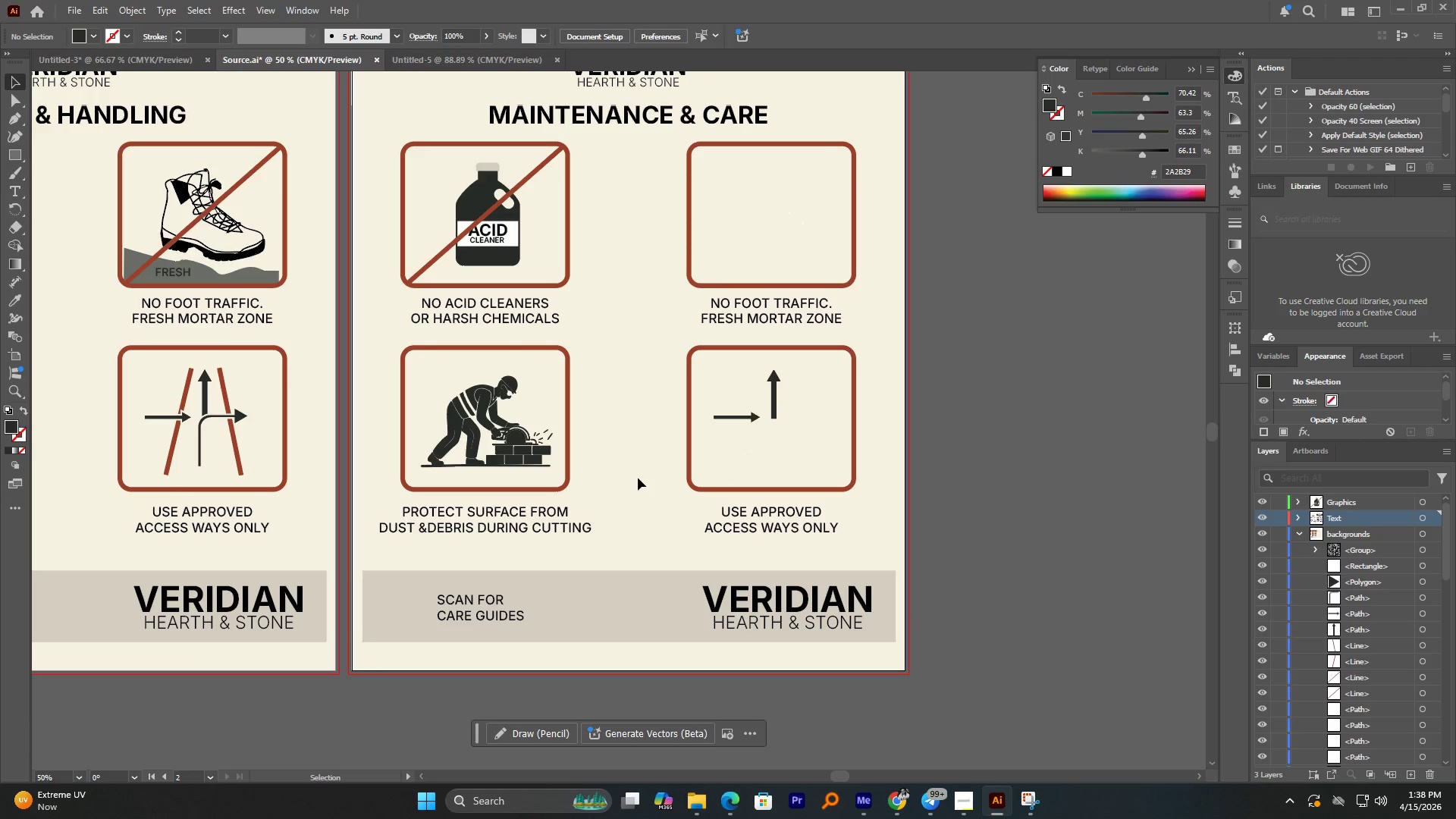 
hold_key(key=AltLeft, duration=1.26)
scroll: coordinate [686, 356], scroll_direction: up, amount: 1.0
 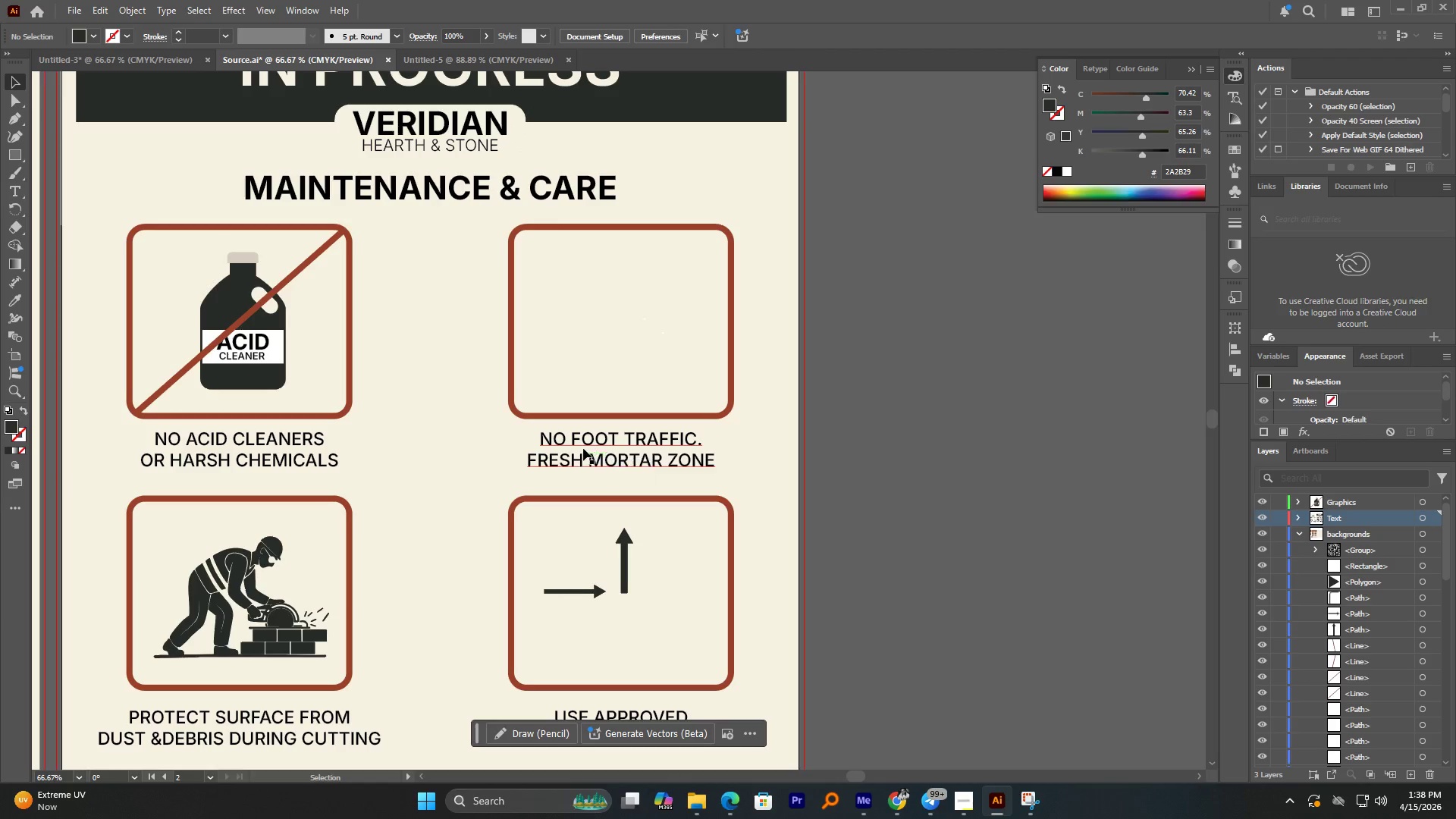 
double_click([583, 447])
 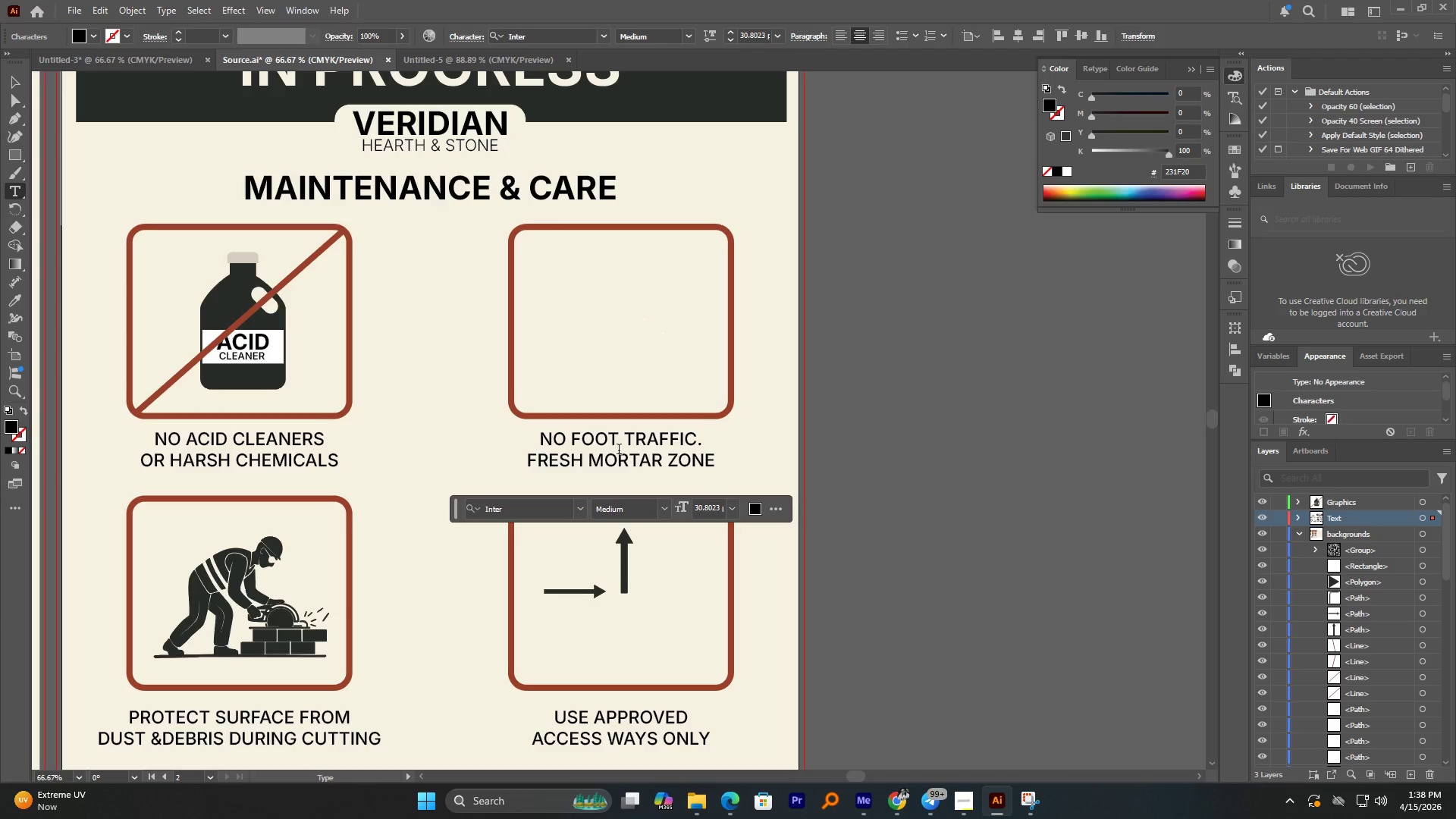 
key(Control+A)
 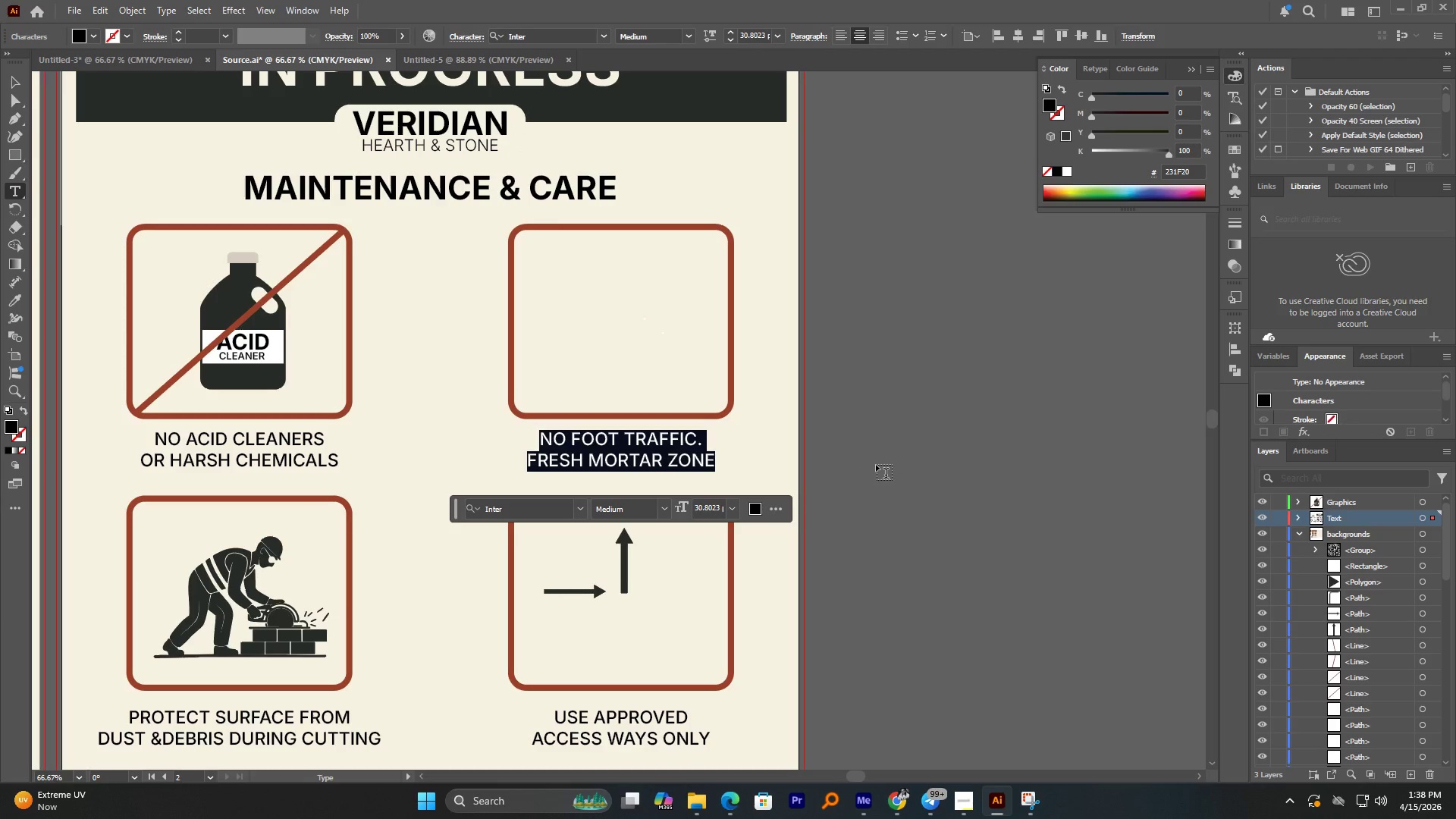 
hold_key(key=ShiftLeft, duration=0.38)
 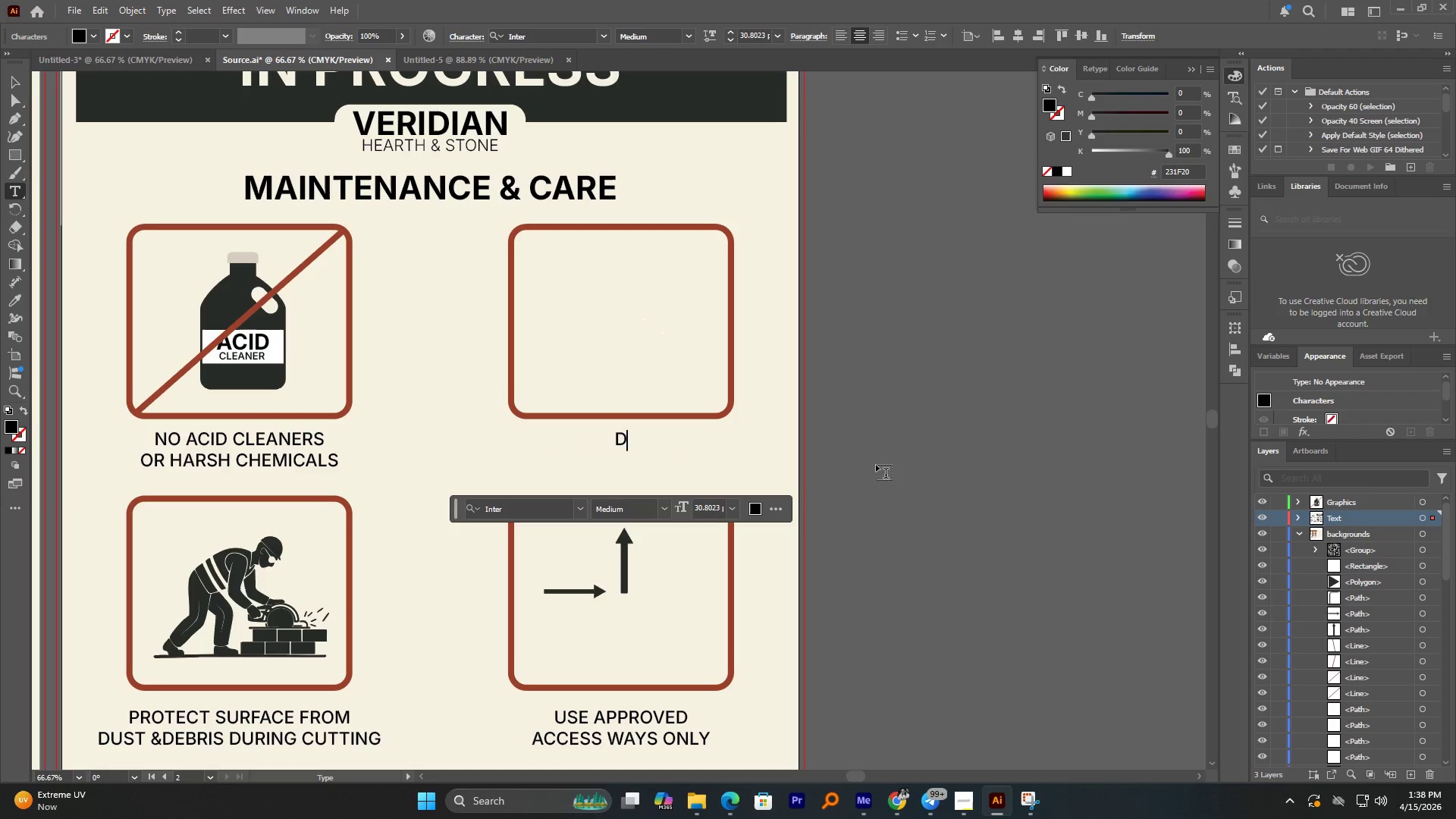 
type(do not allow )
 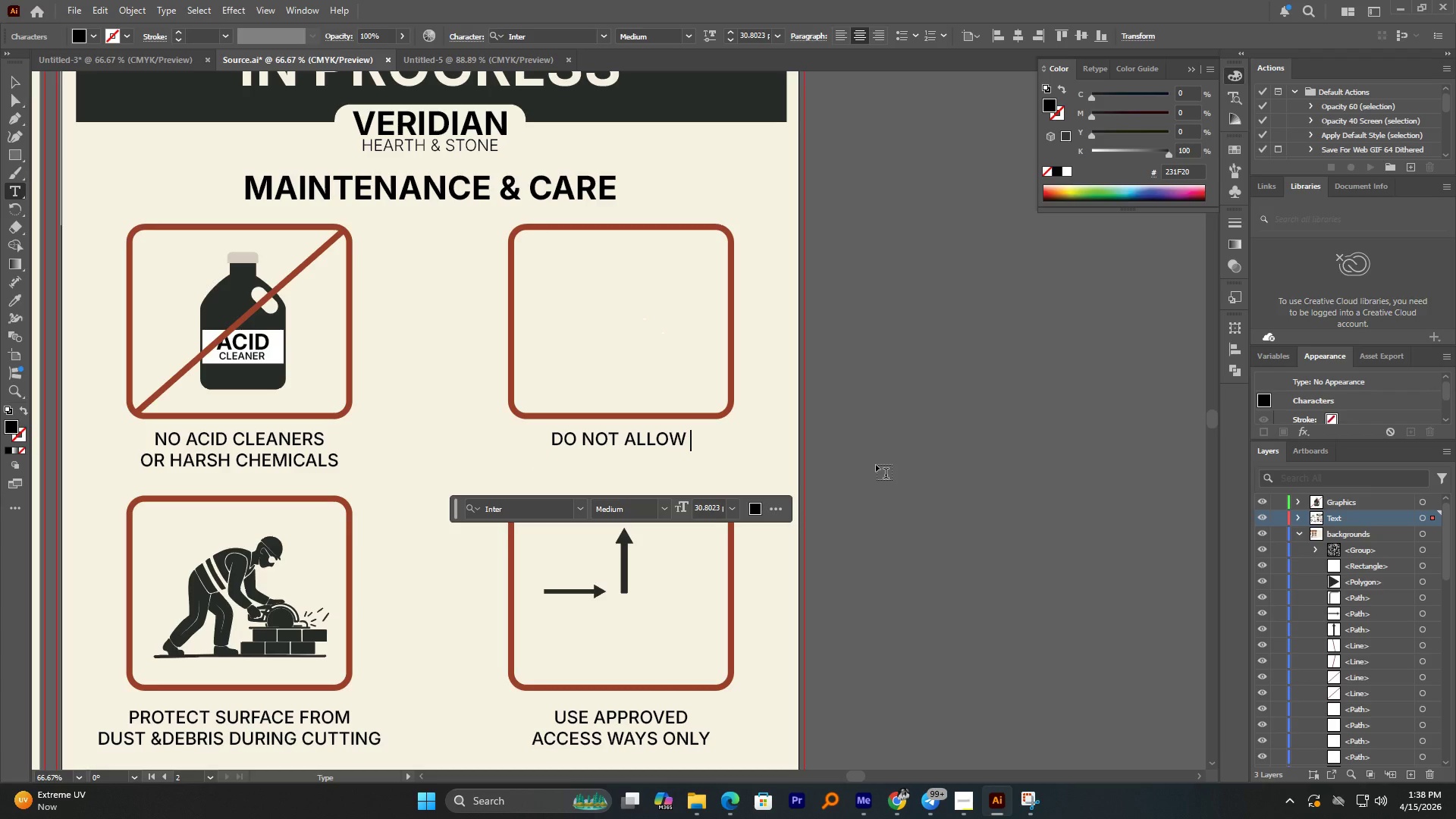 
type(moisture)
 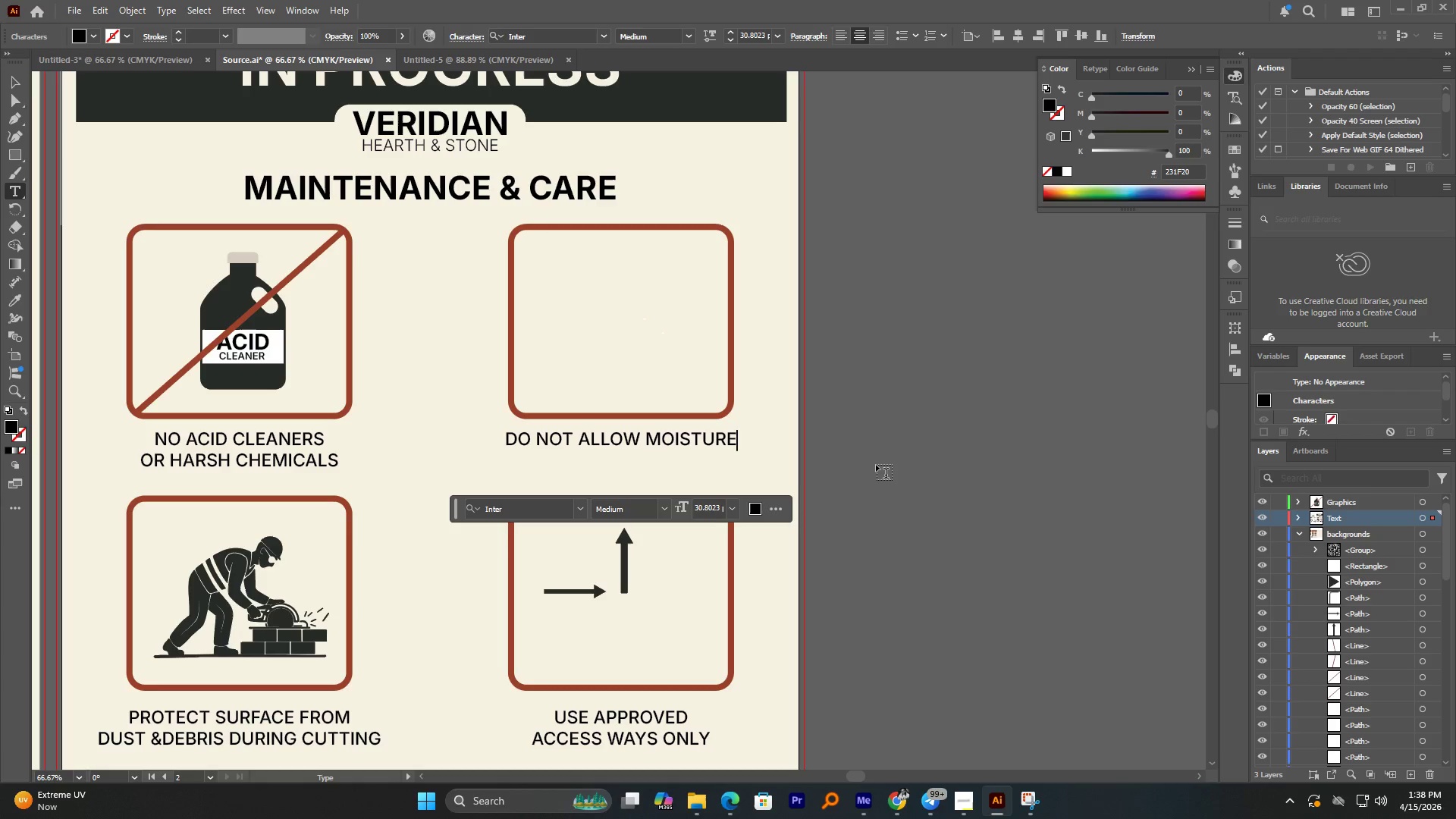 
key(Enter)
 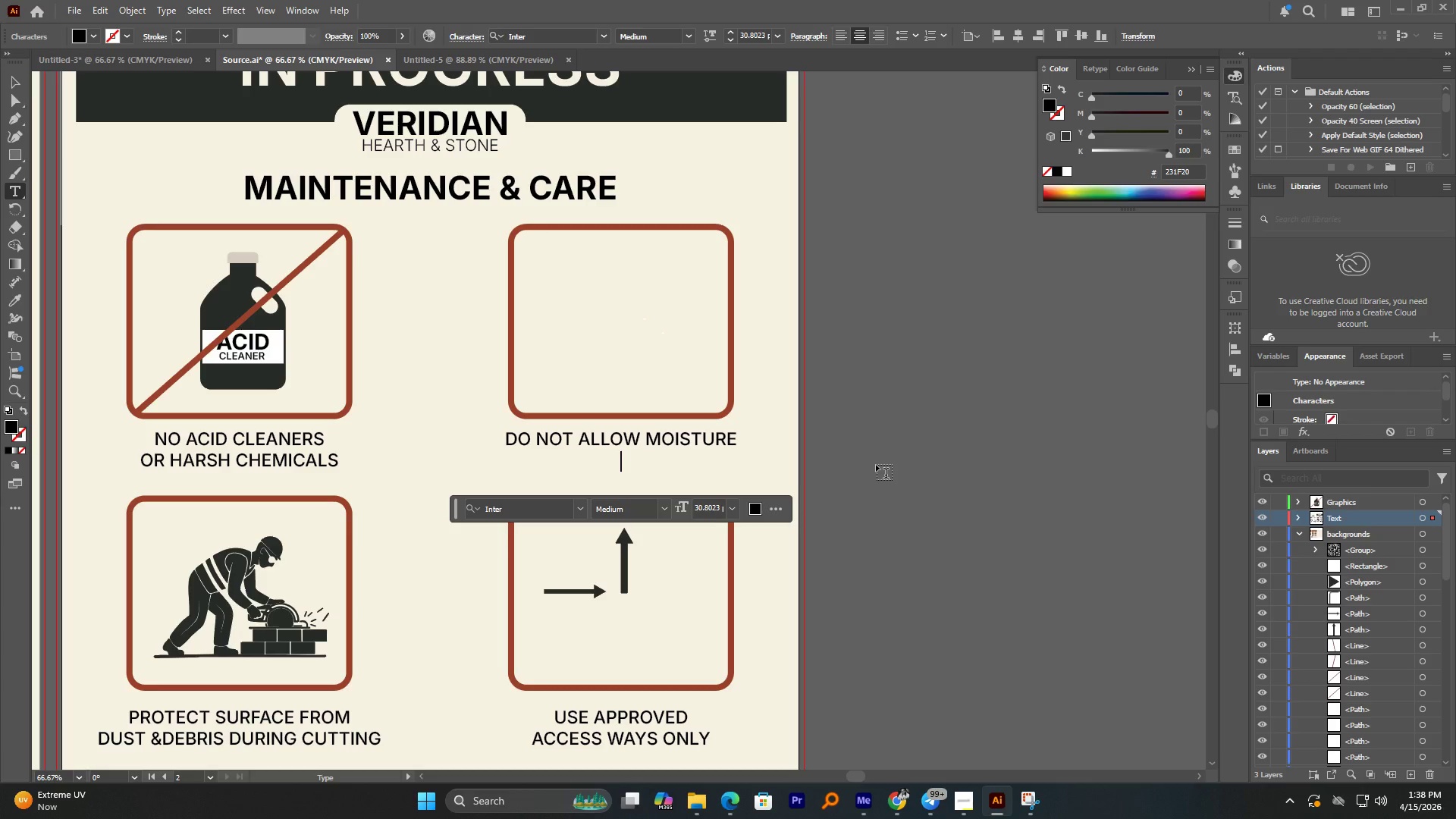 
type(tr)
key(Backspace)
type(o pool unsealed tile)
 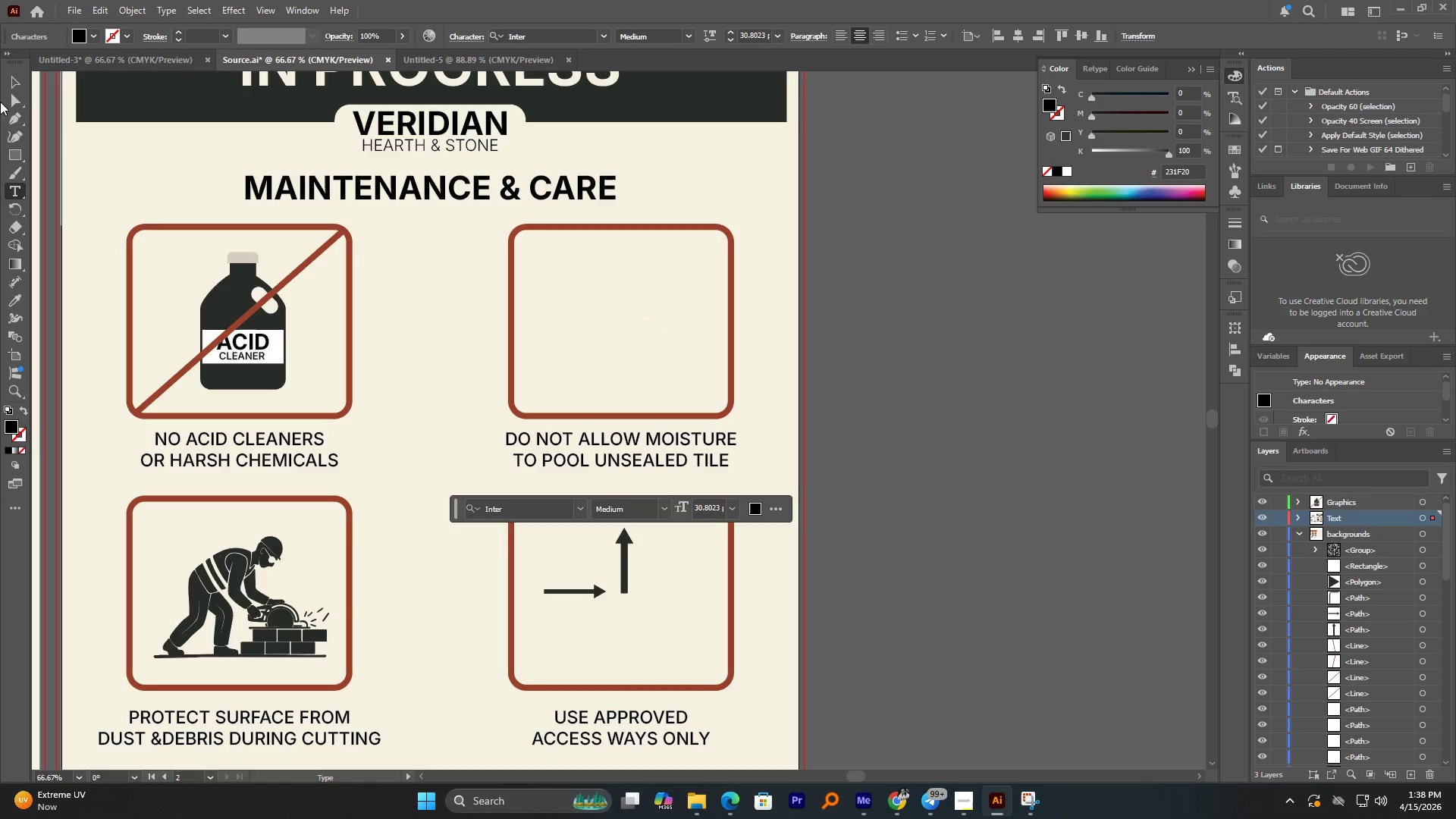 
left_click_drag(start_coordinate=[14, 86], to_coordinate=[658, 557])
 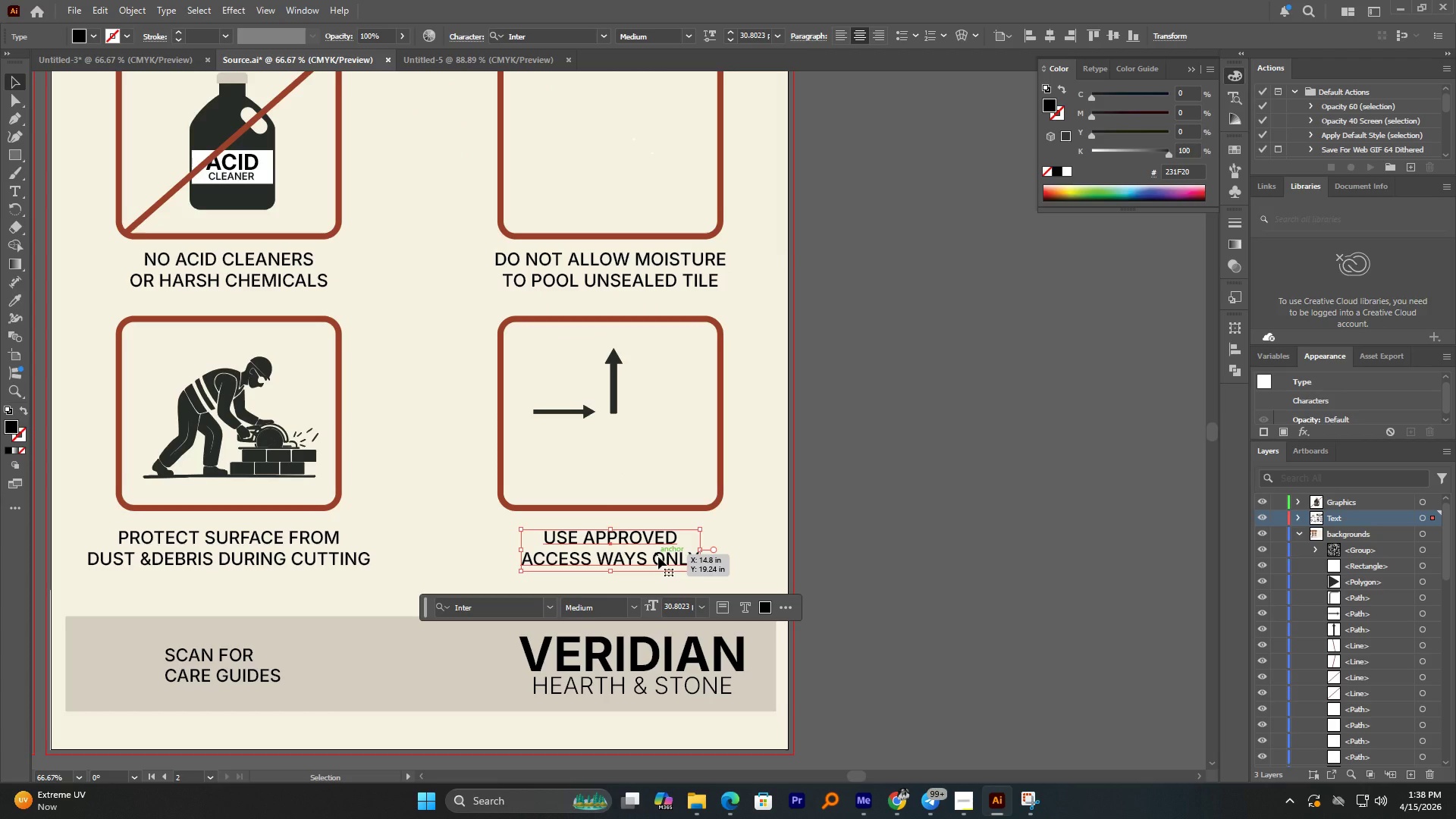 
hold_key(key=AltLeft, duration=0.89)
 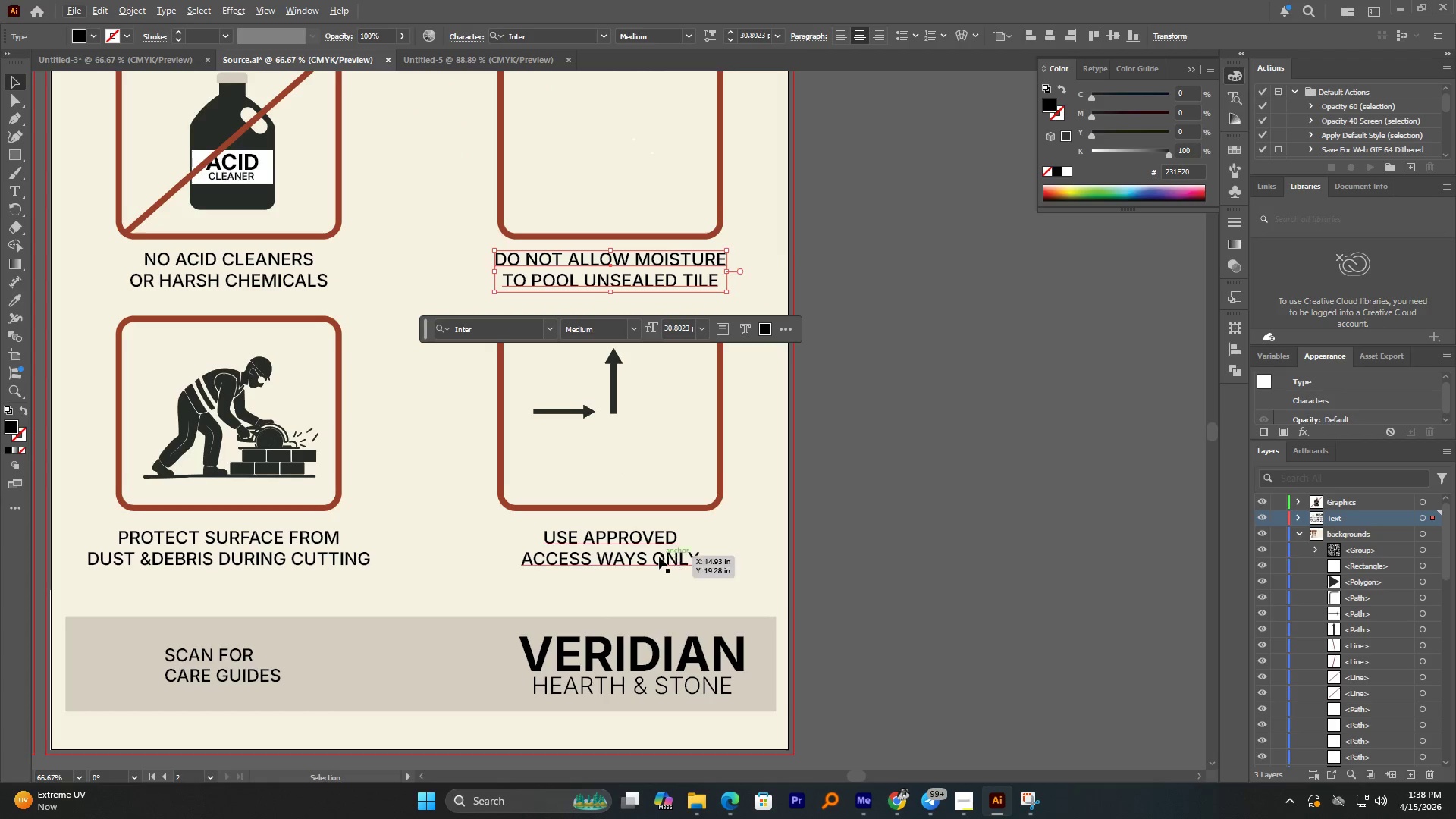 
left_click([658, 557])
 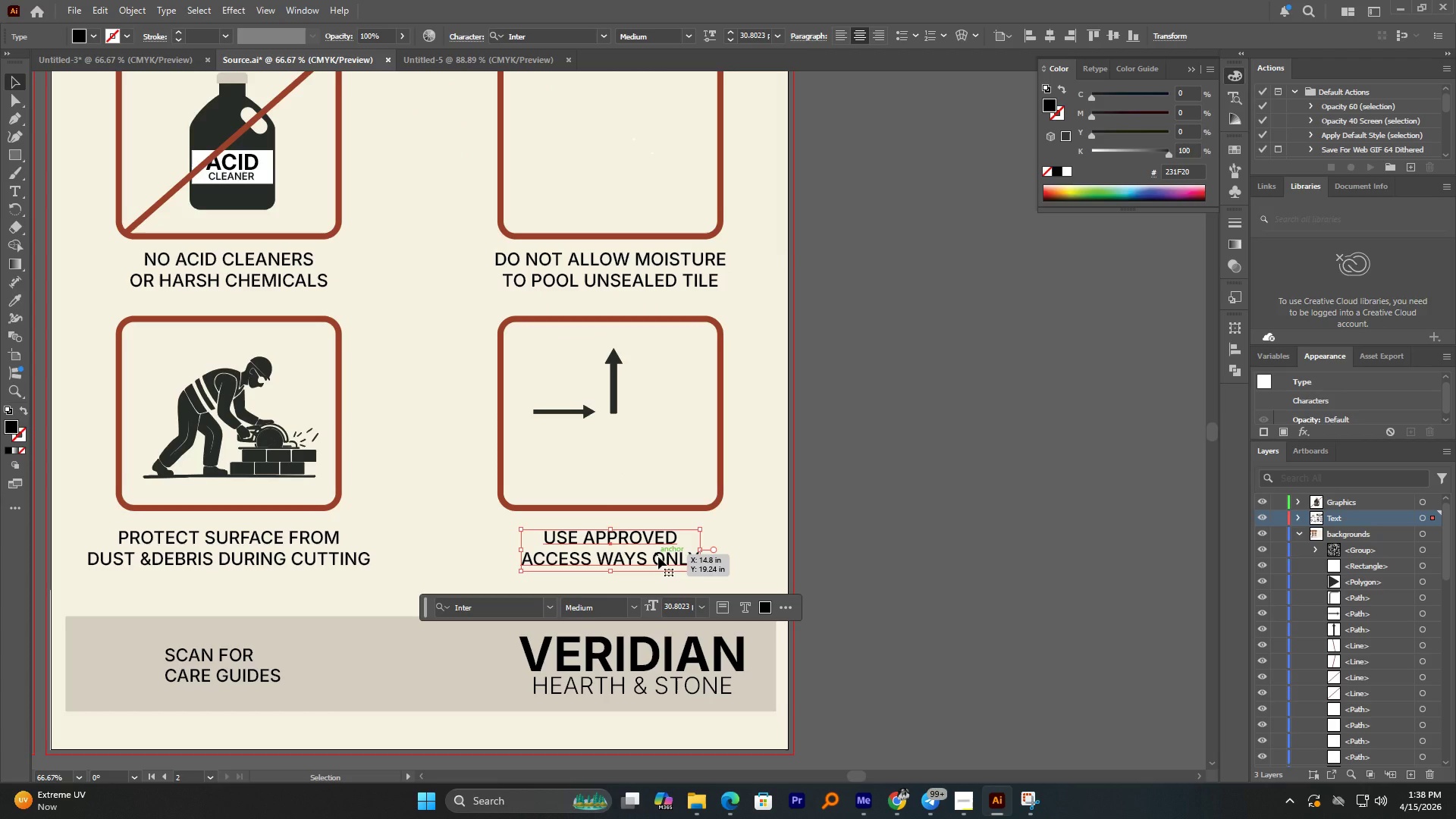 
double_click([658, 557])
 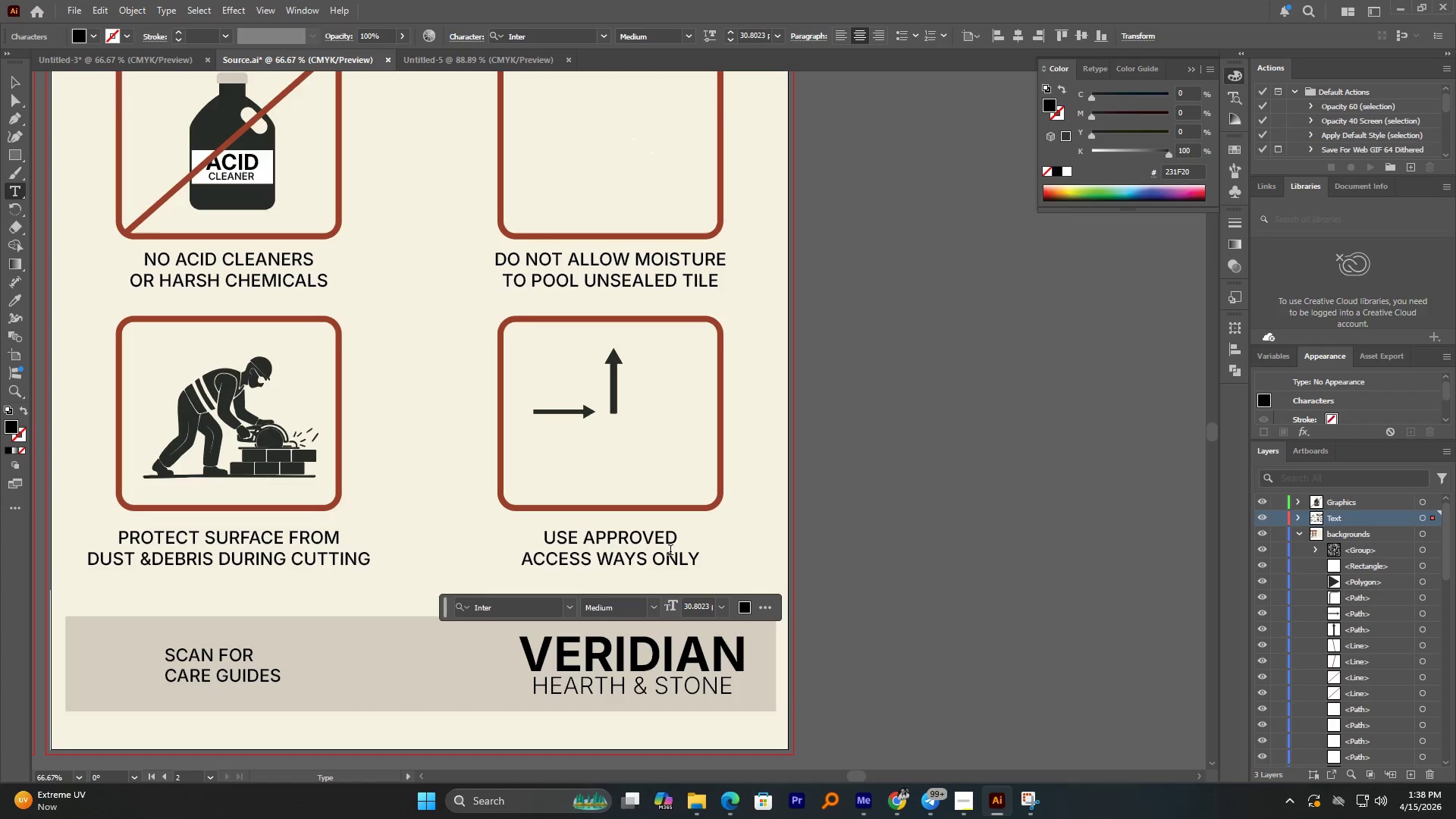 
left_click([670, 551])
 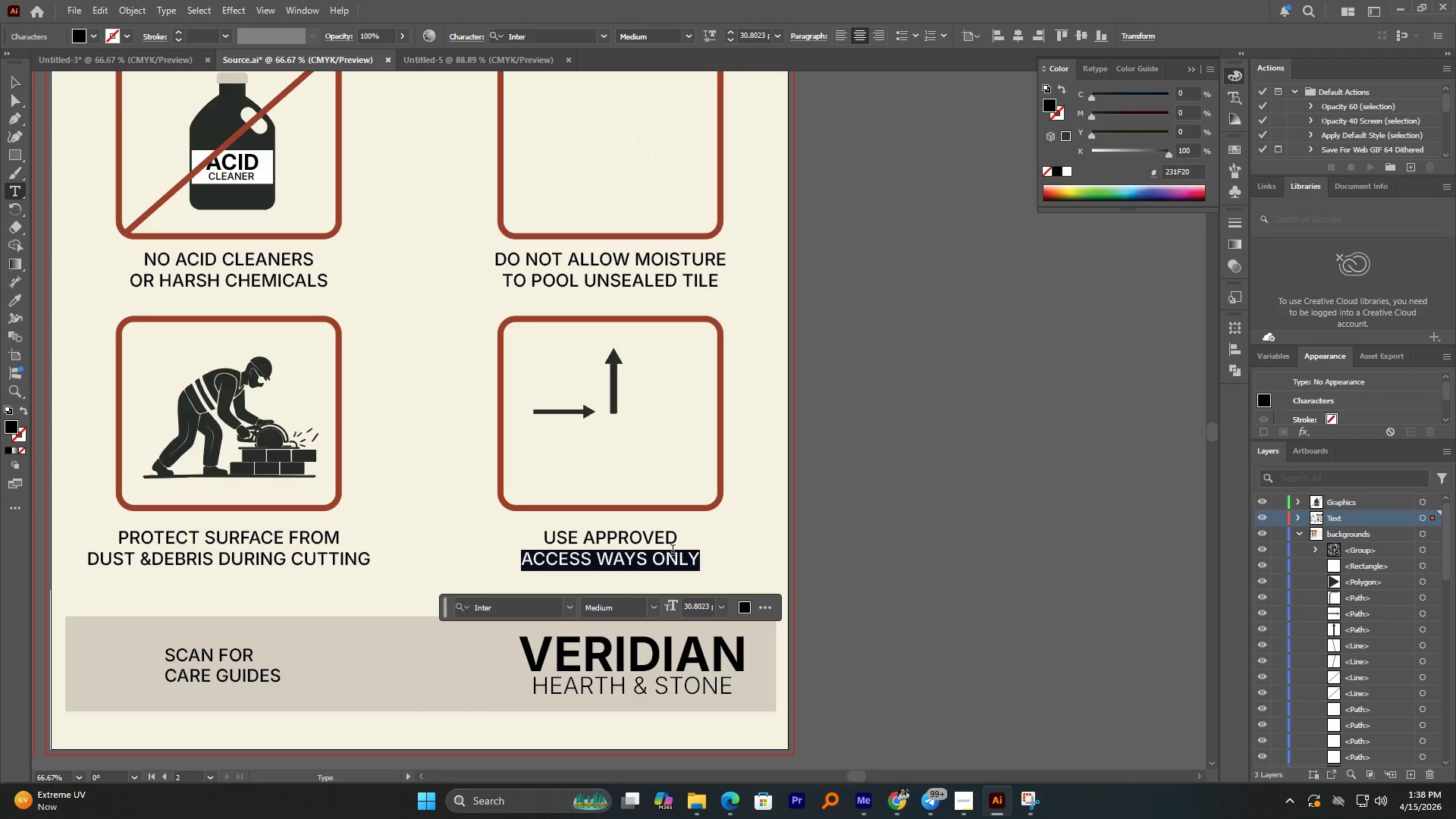 
key(Control+A)
 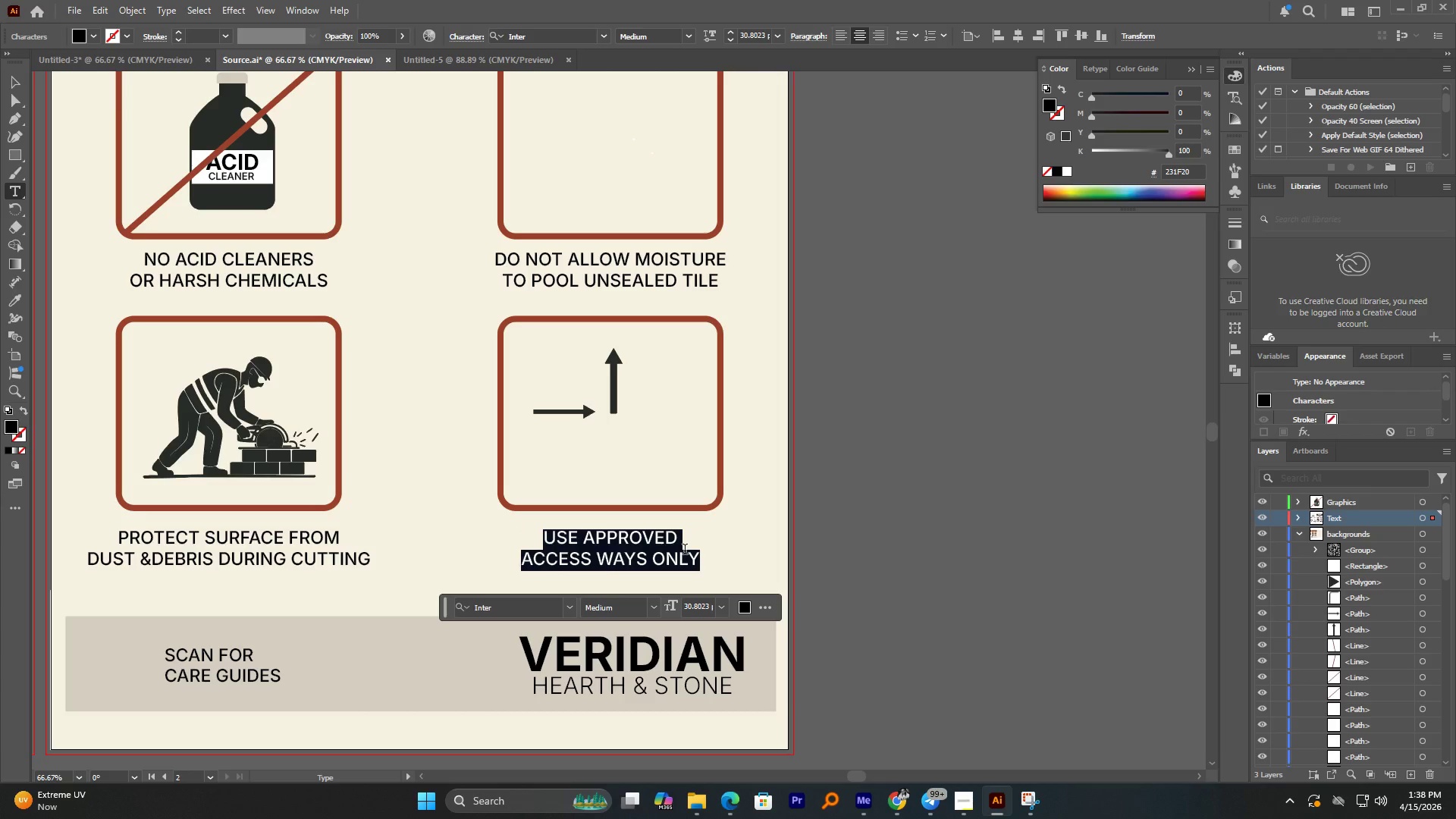 
type(Ensure Tile can breath)
 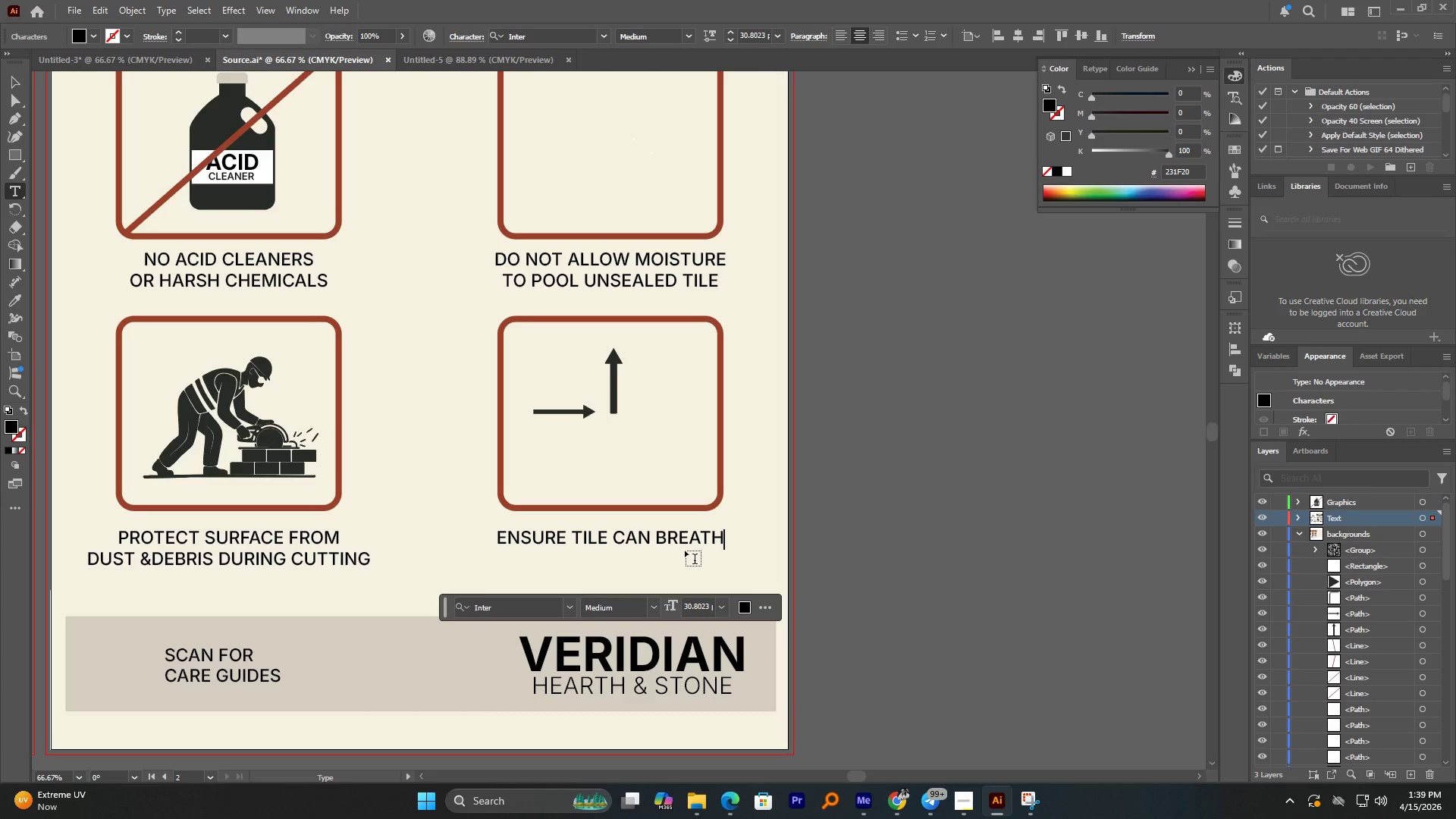 
key(Enter)
 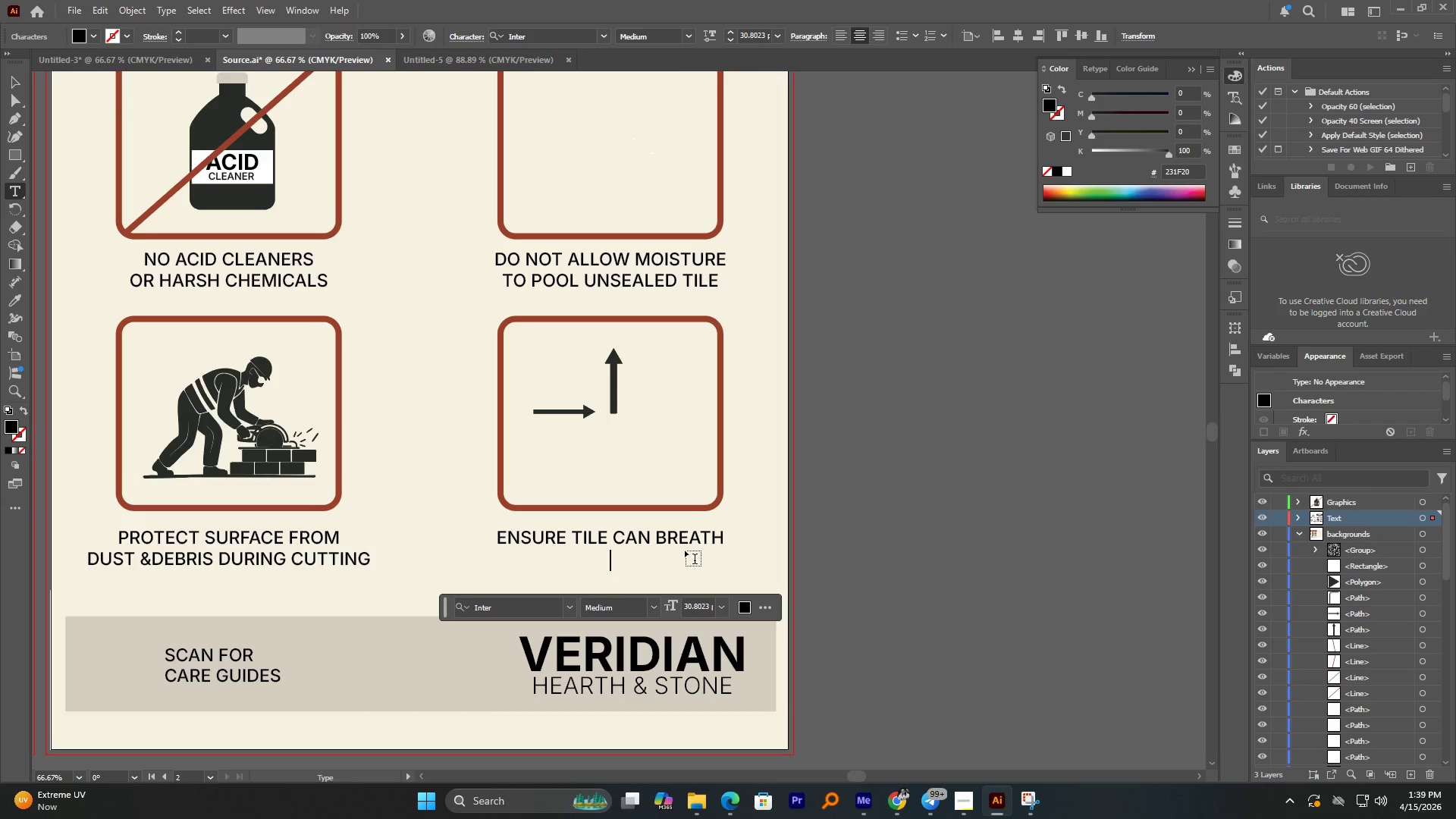 
type(cure before covering)
 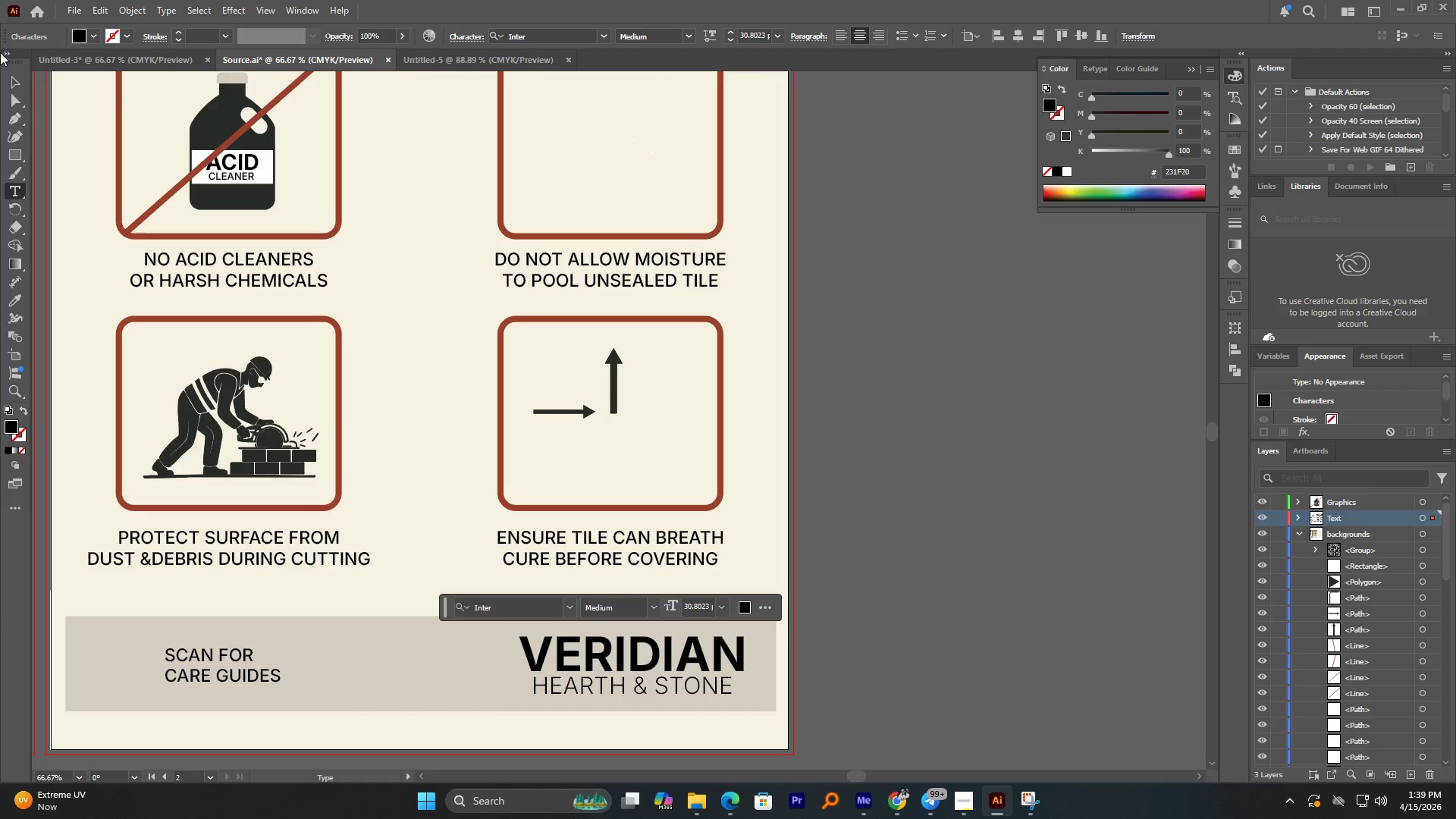 
left_click([12, 82])
 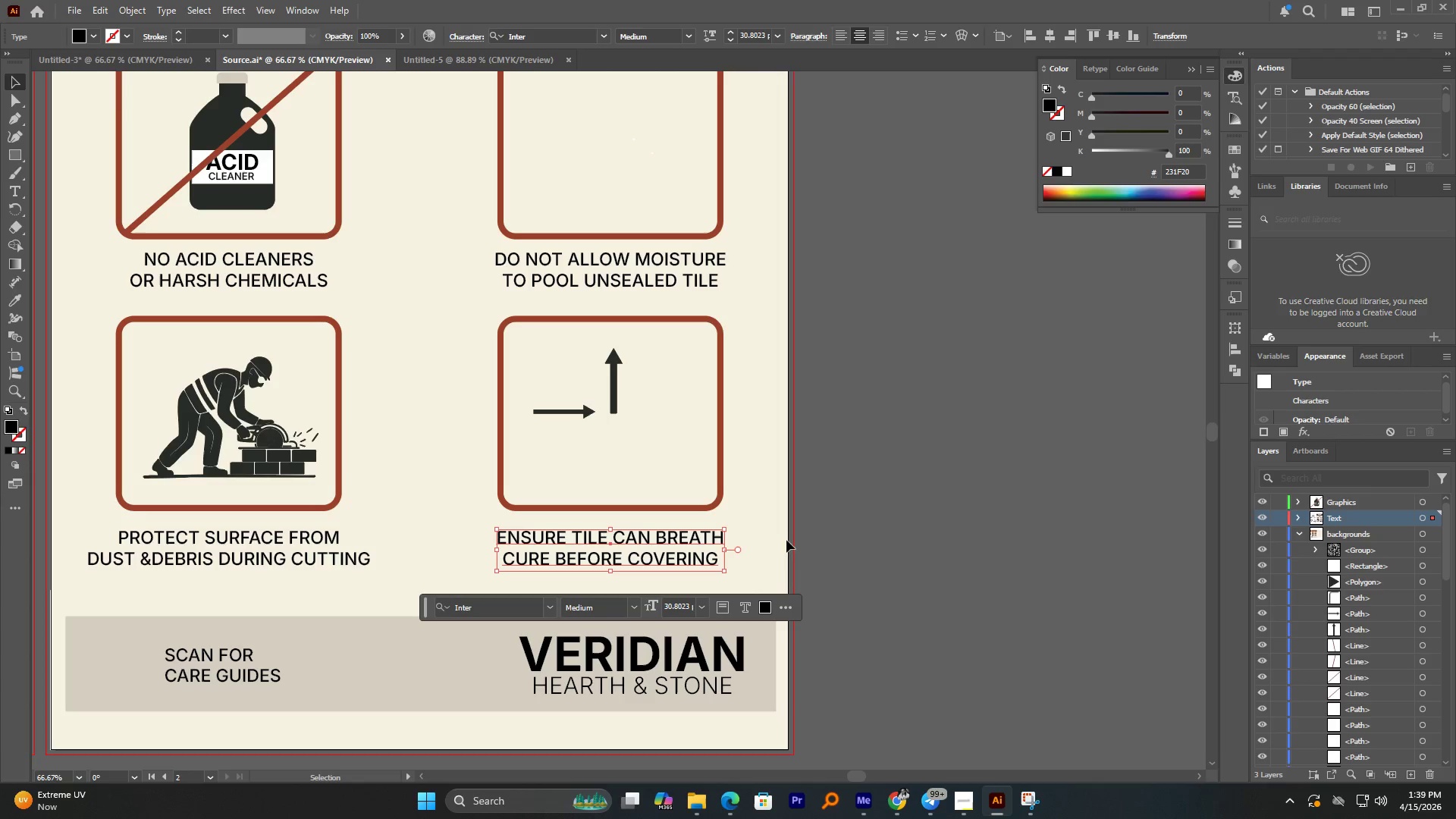 
left_click([859, 507])
 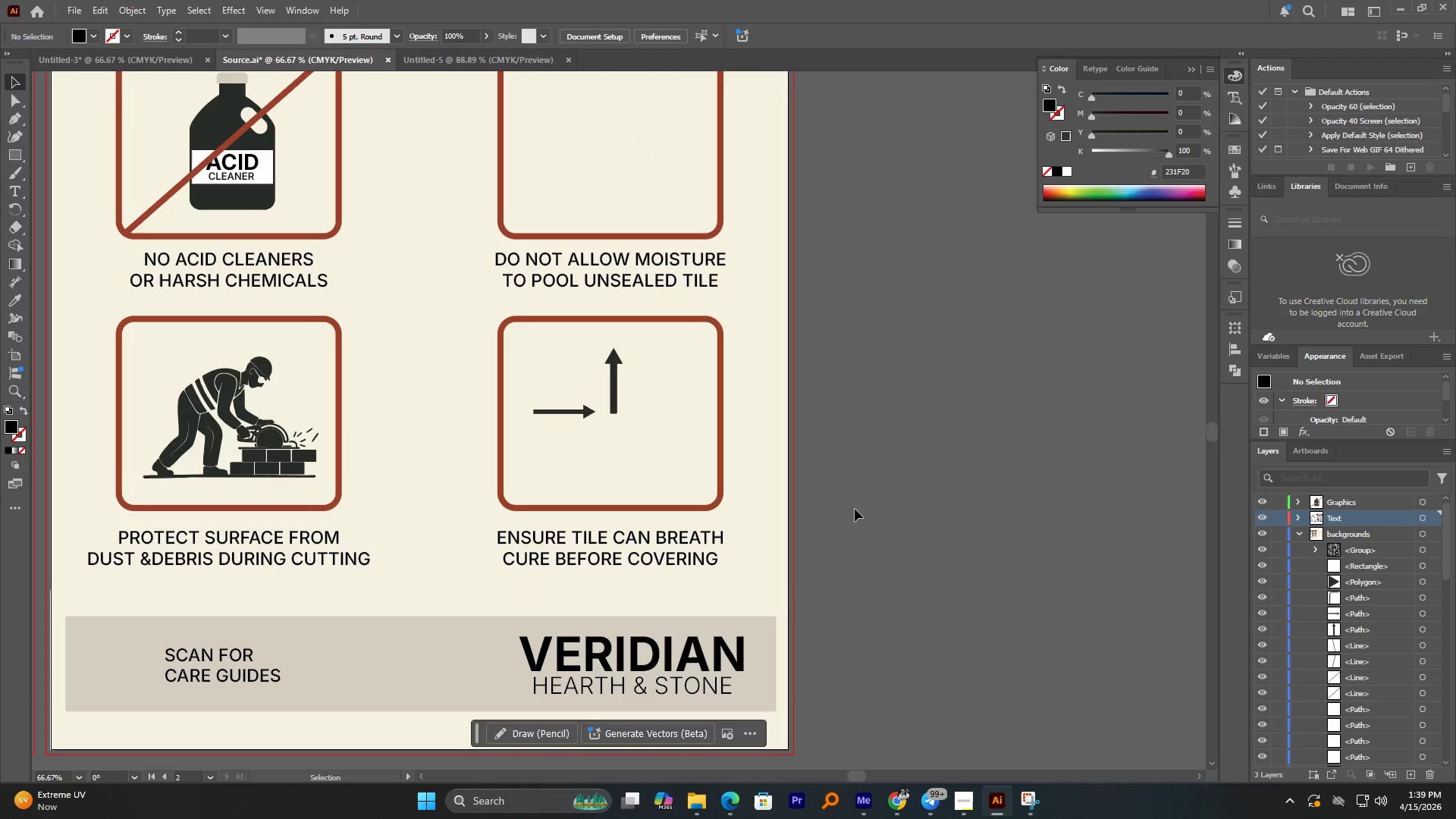 
hold_key(key=AltLeft, duration=10.66)
scroll: coordinate [908, 488], scroll_direction: down, amount: 2.0
 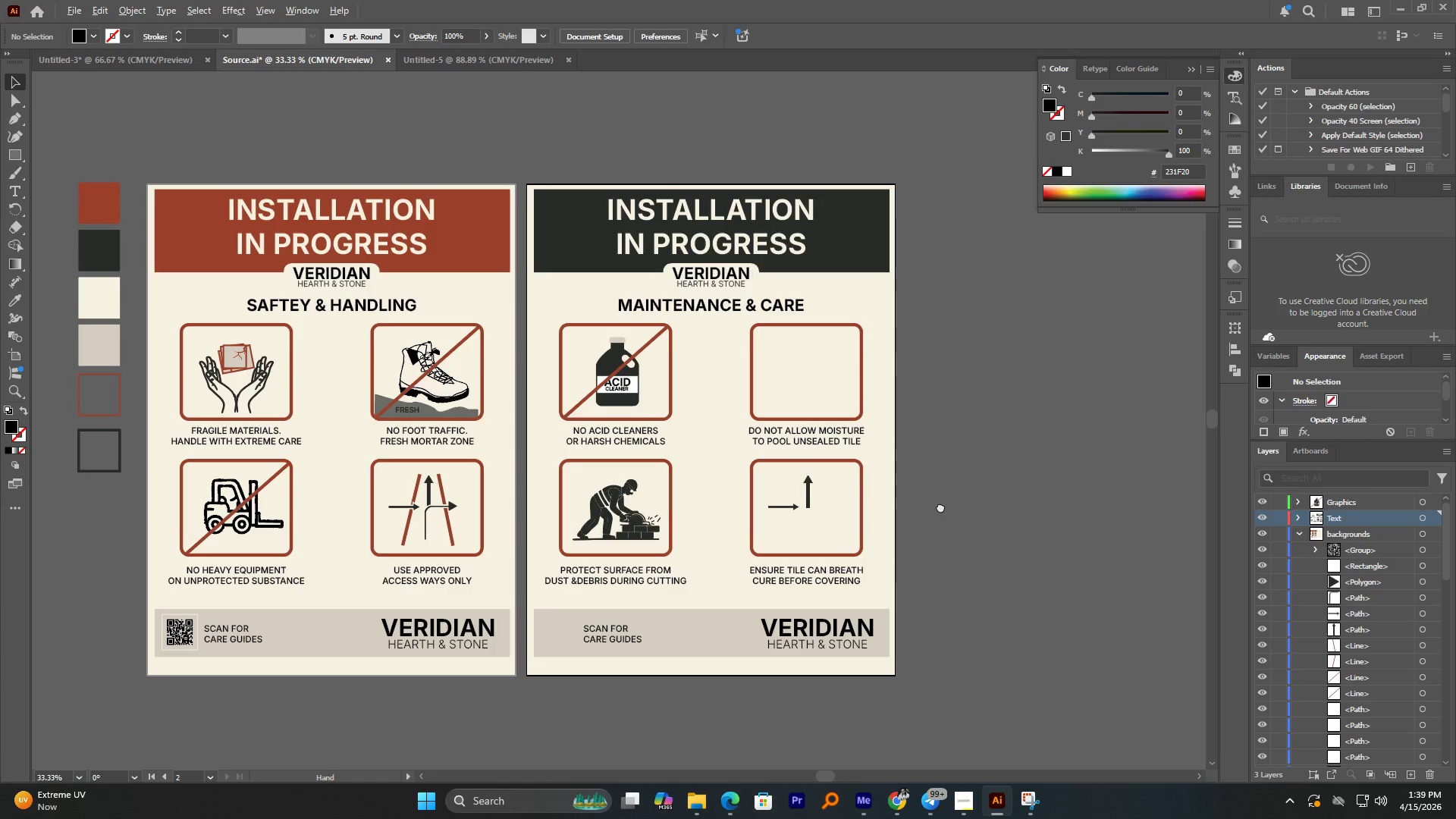 
scroll: coordinate [514, 629], scroll_direction: up, amount: 1.0
 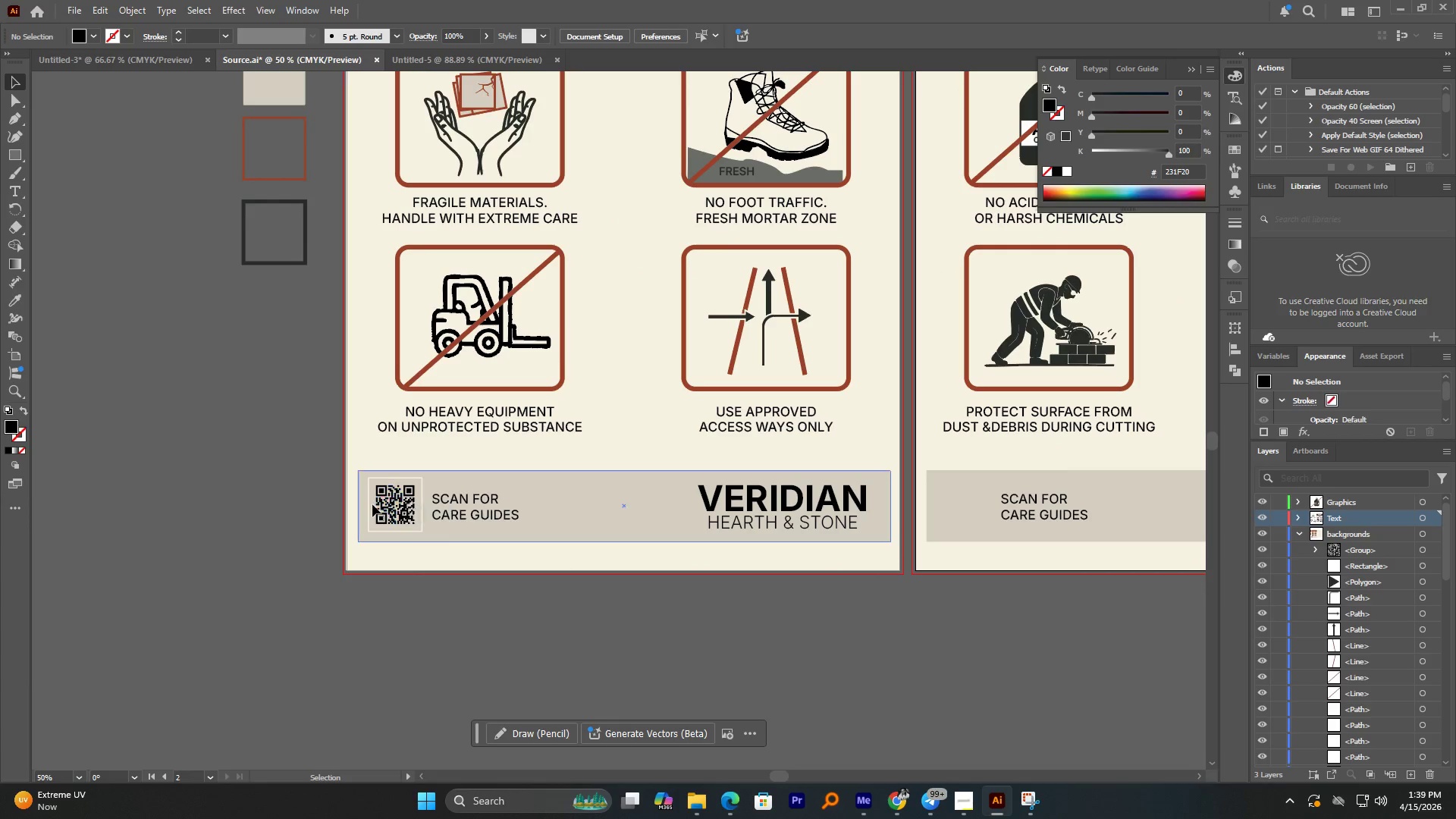 
left_click([369, 504])
 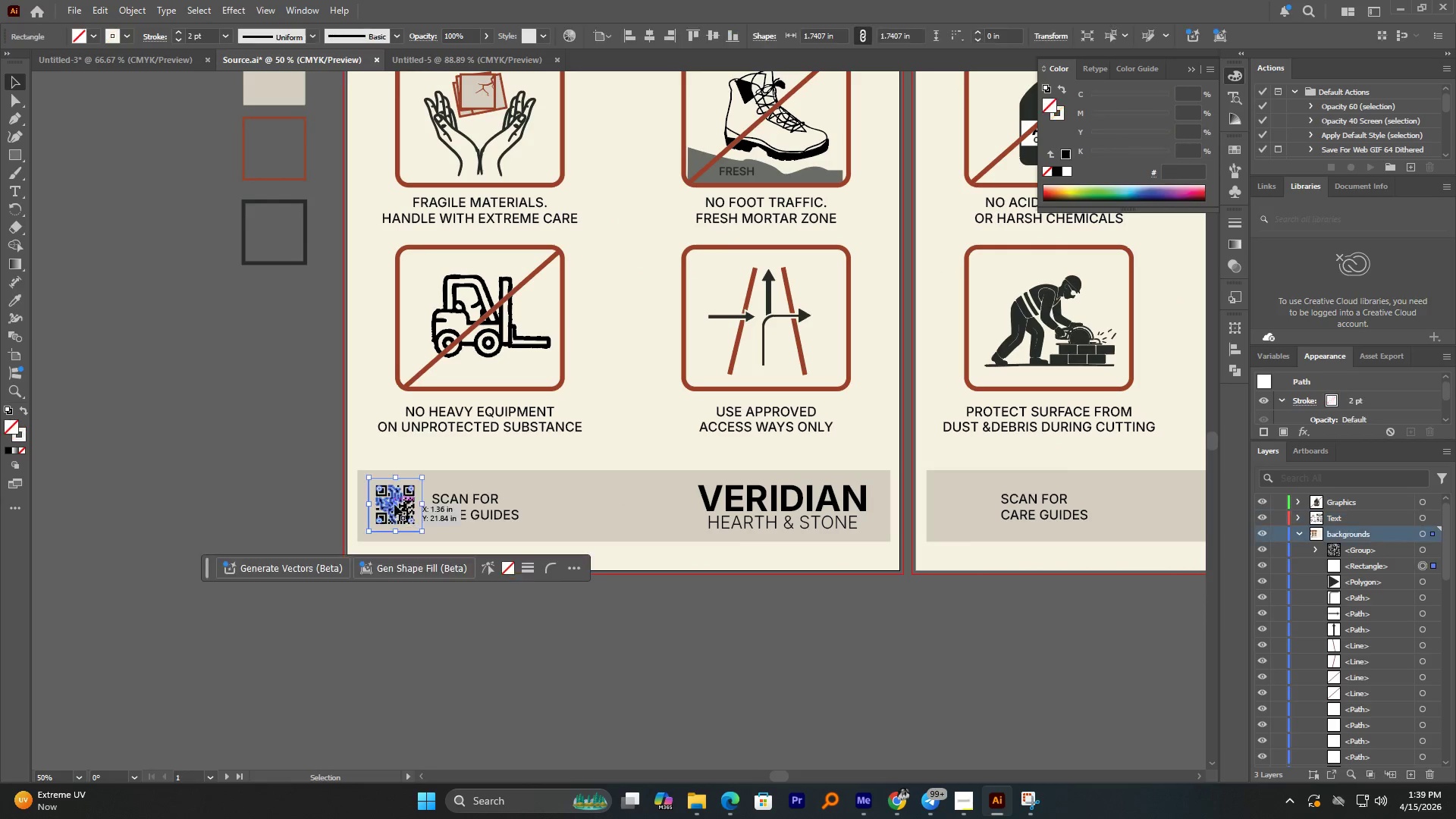 
hold_key(key=ShiftLeft, duration=0.59)
double_click([398, 504])
 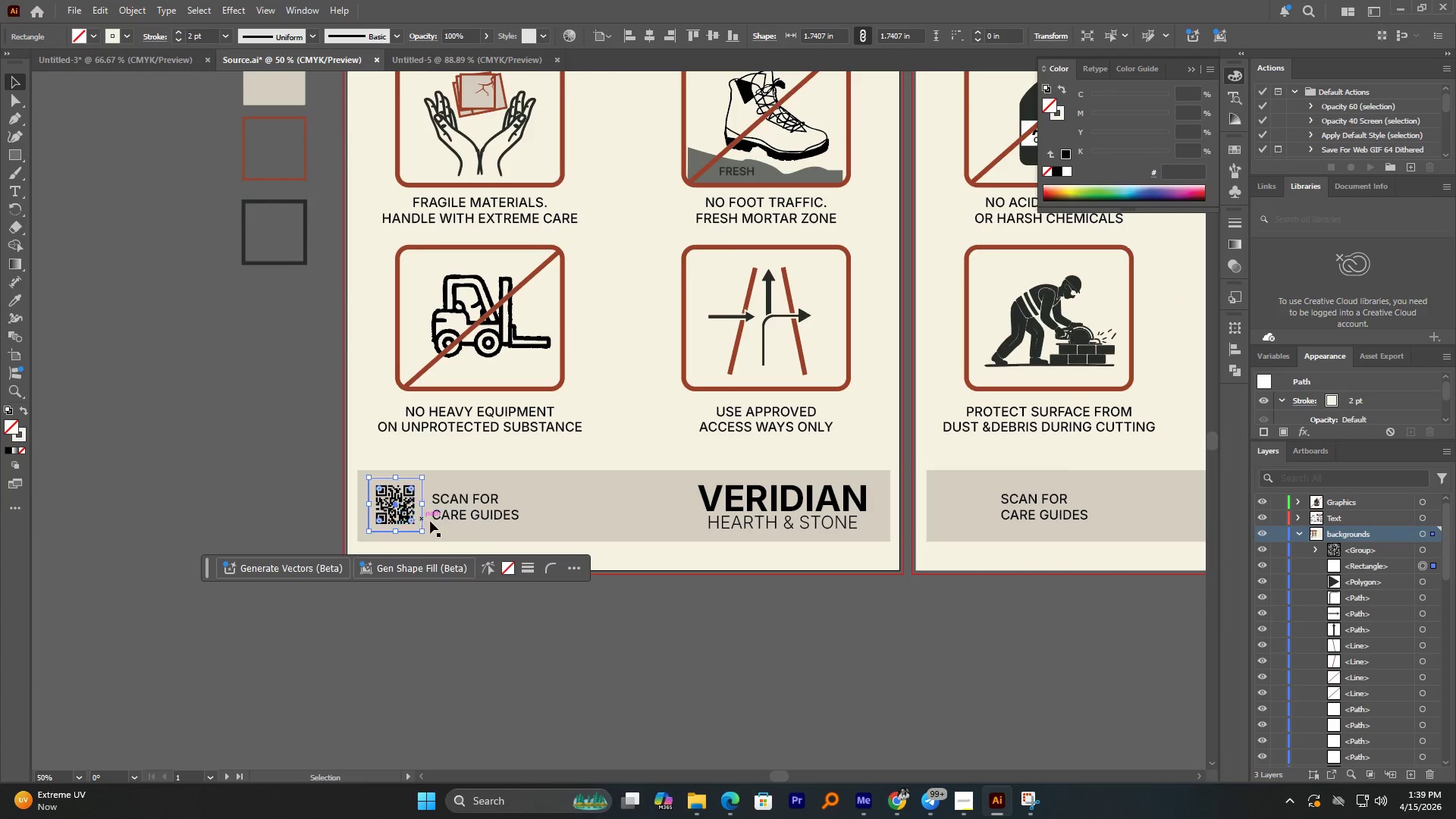 
key(Control+C)
 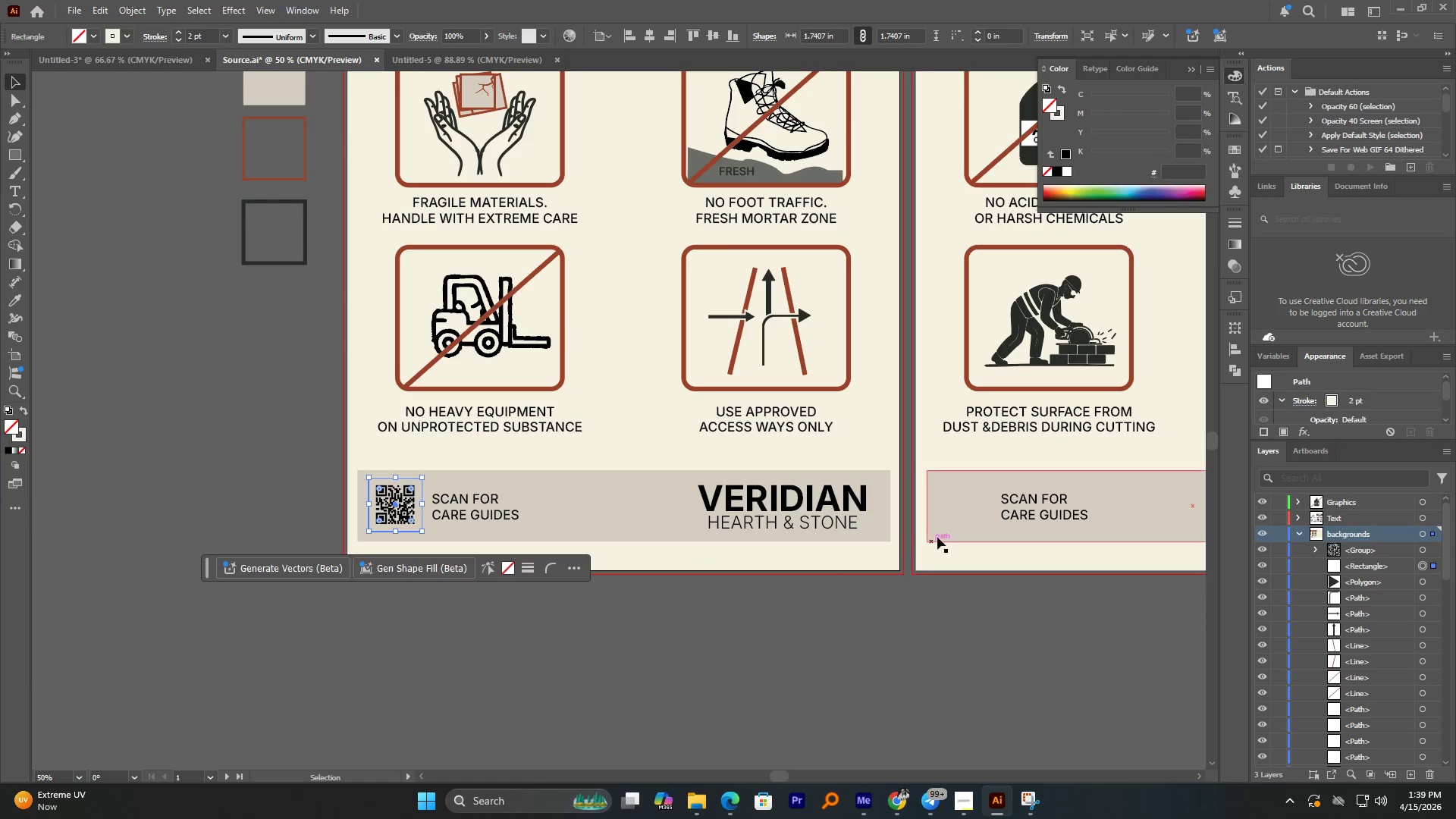 
left_click([953, 515])
 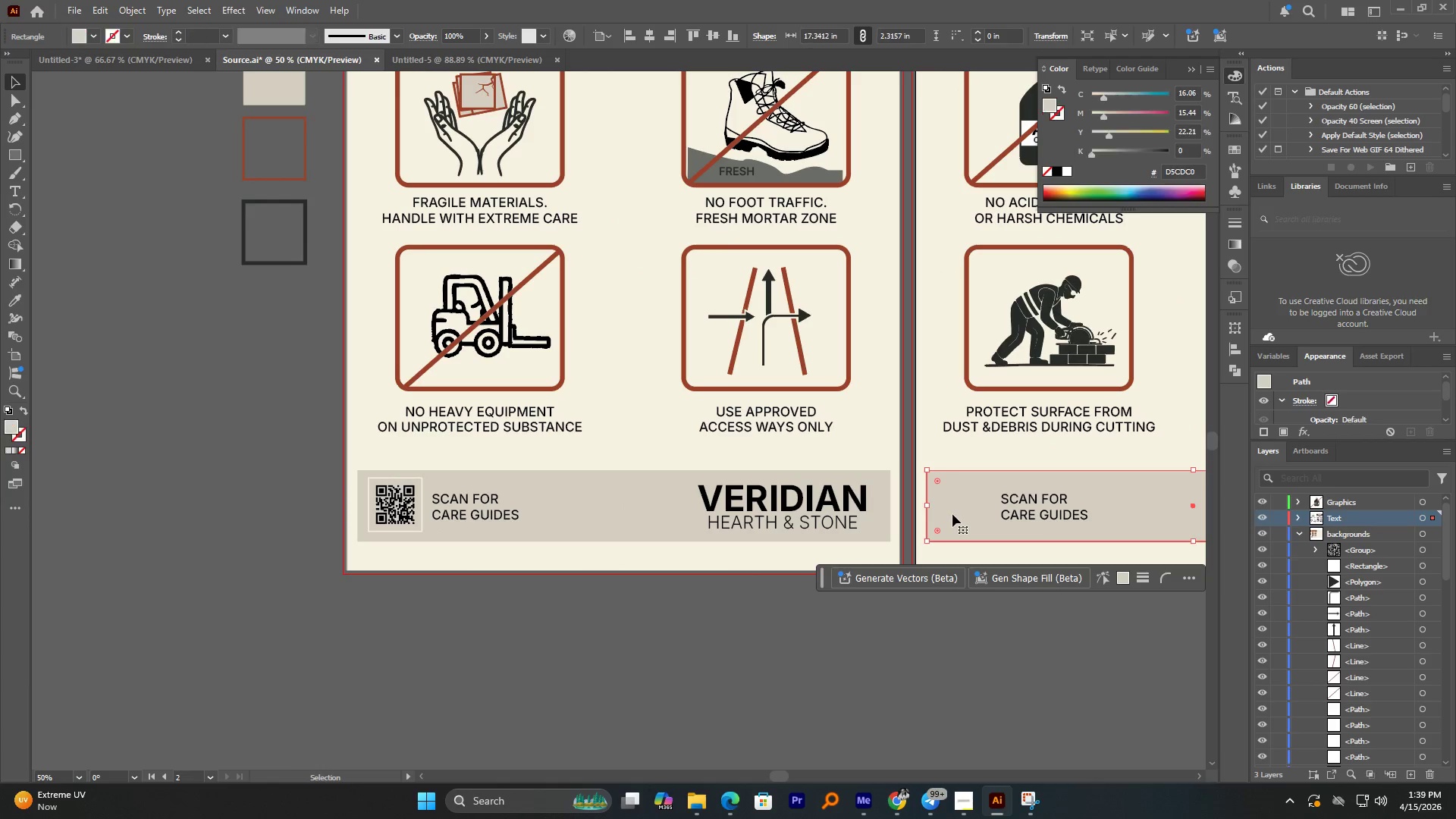 
key(Control+Shift+V)
 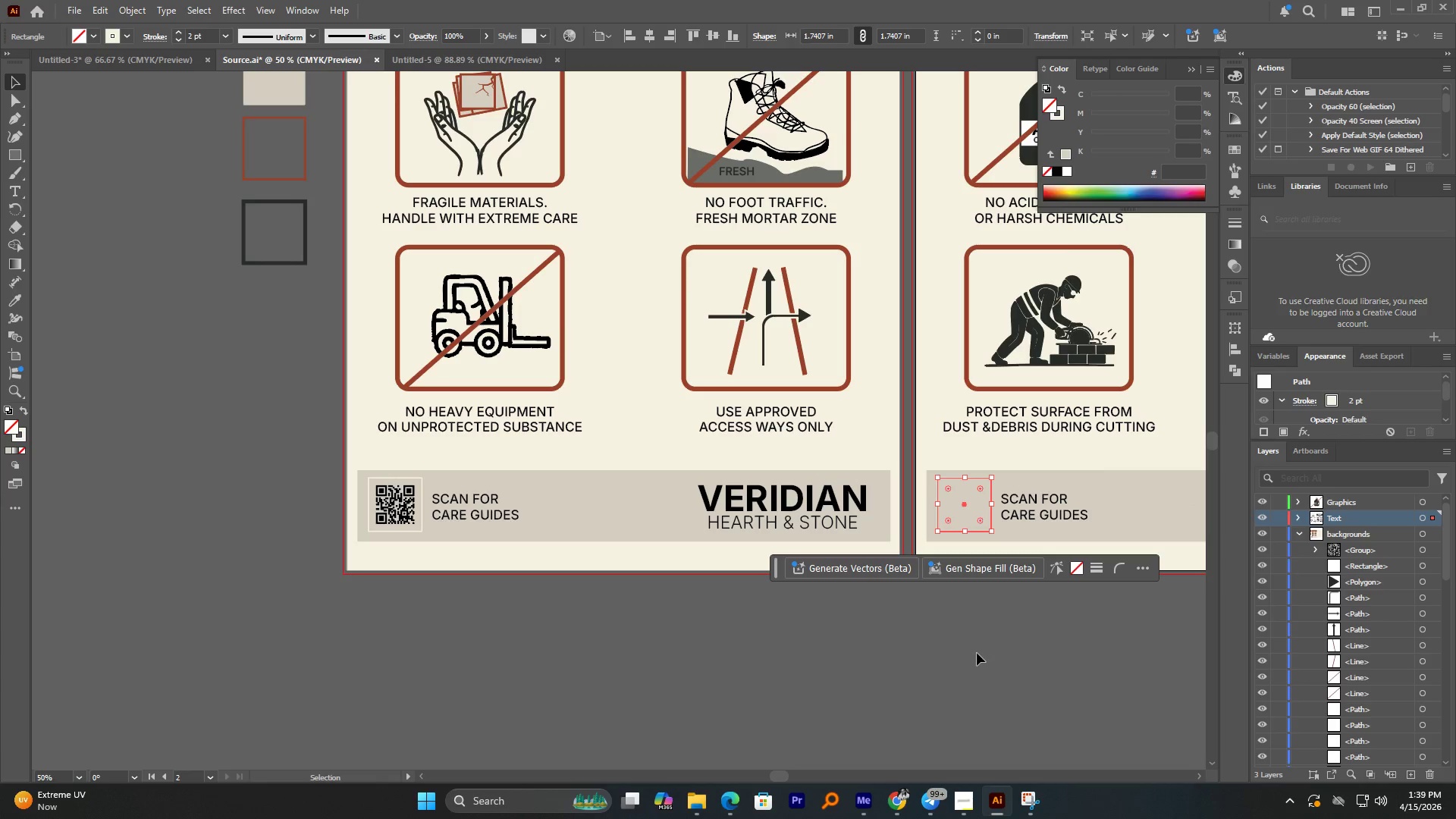 
left_click([610, 599])
 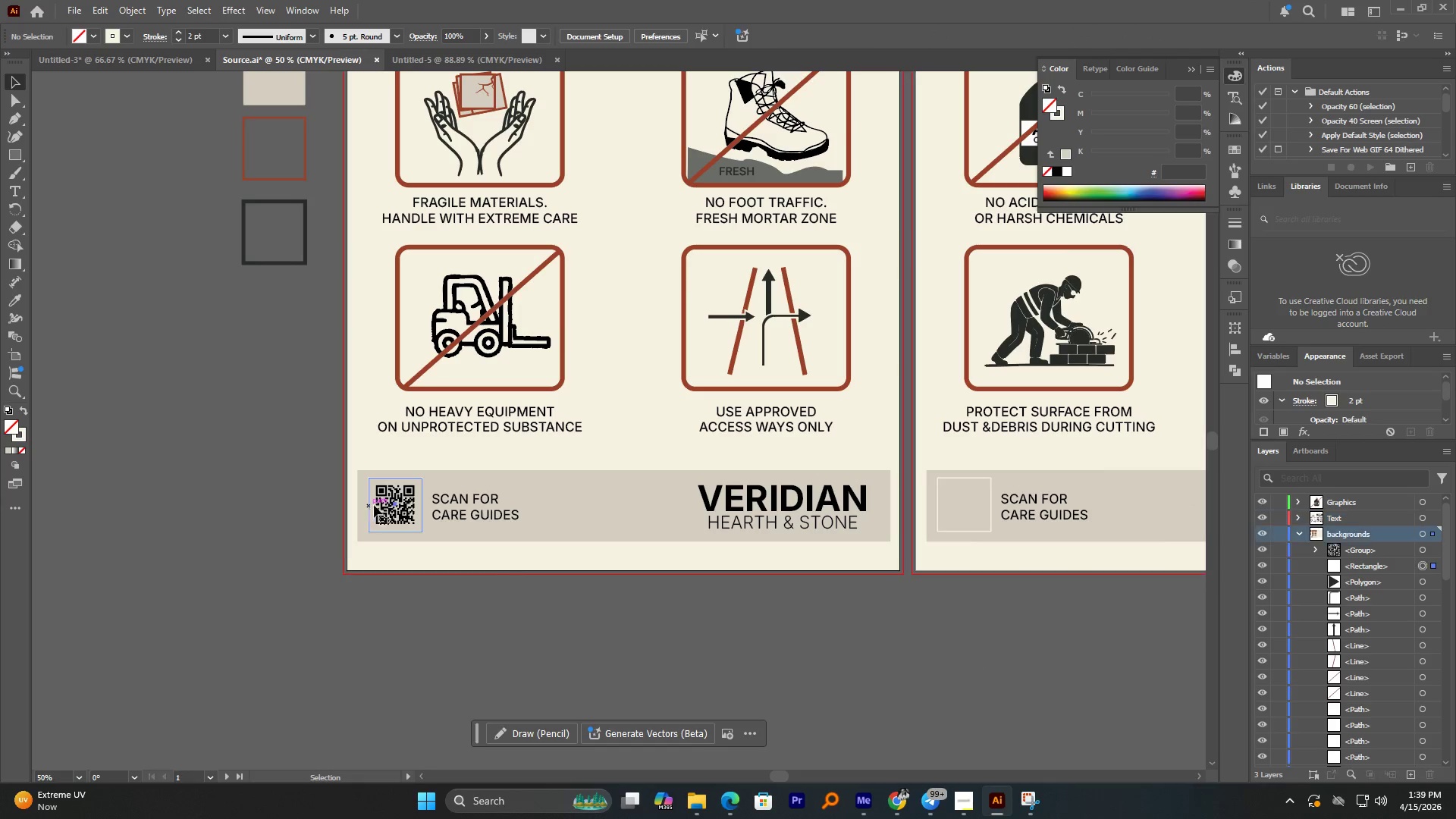 
double_click([388, 505])
 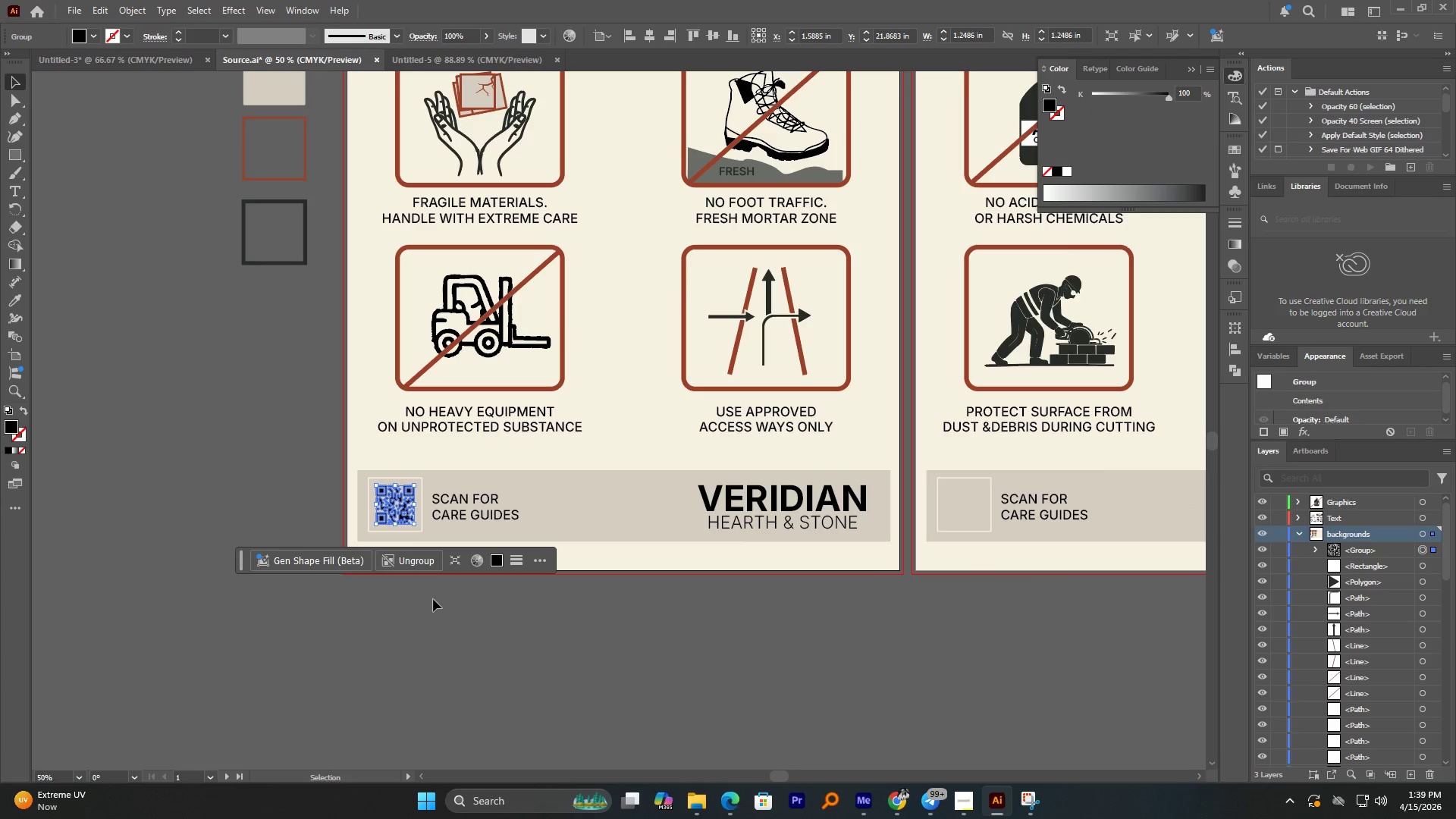 
key(Control+C)
 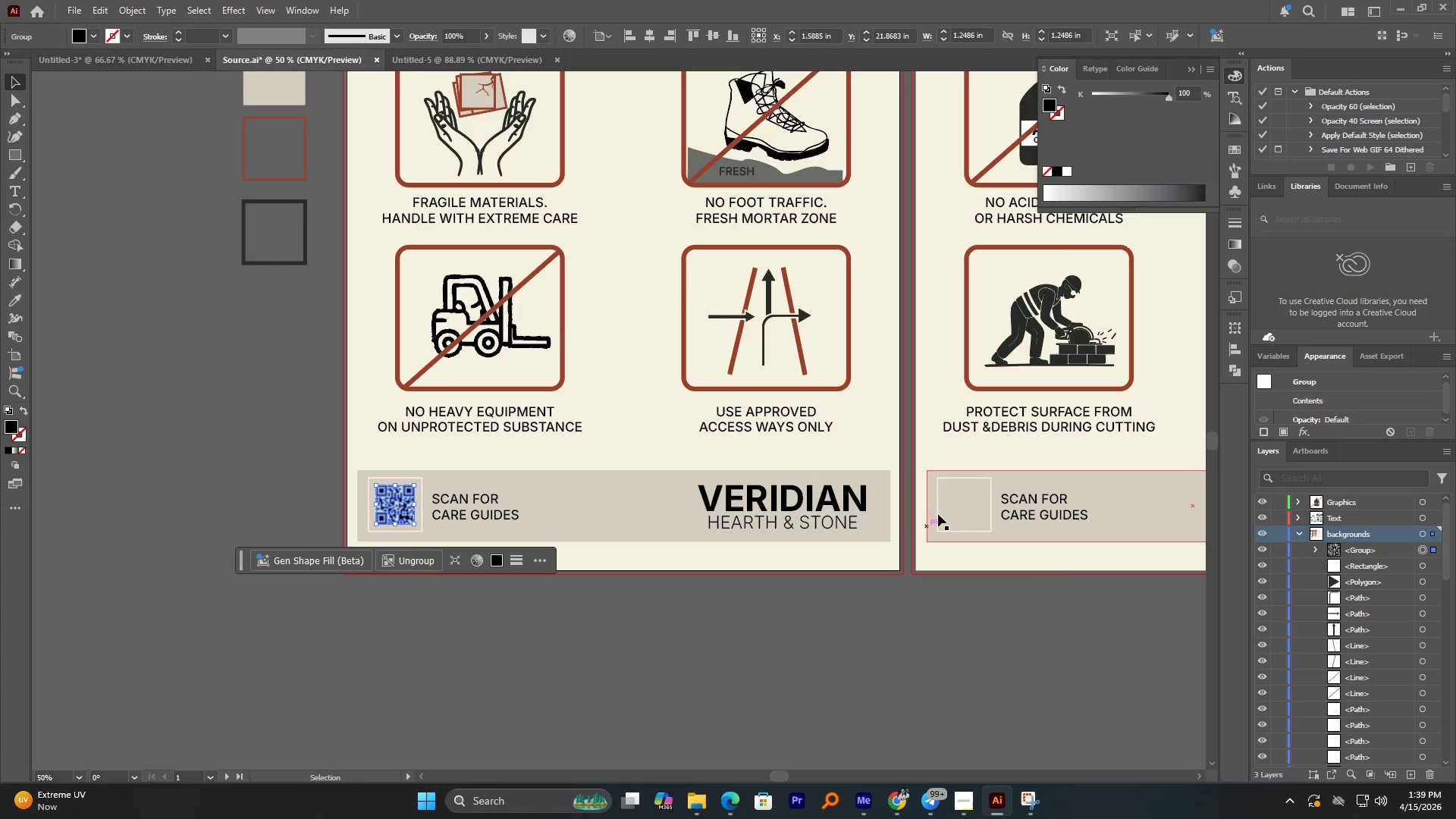 
left_click([944, 510])
 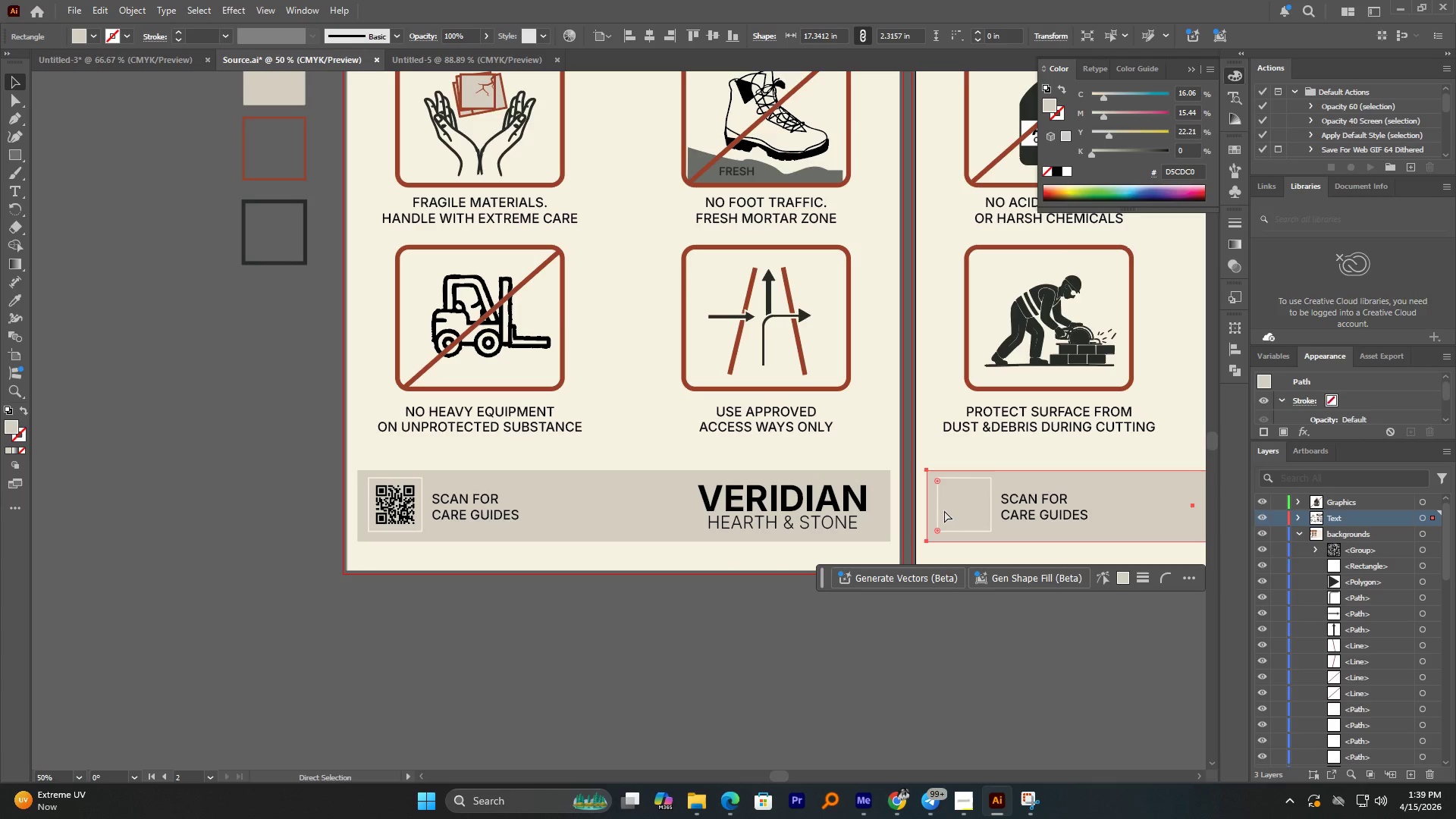 
key(Control+Shift+V)
 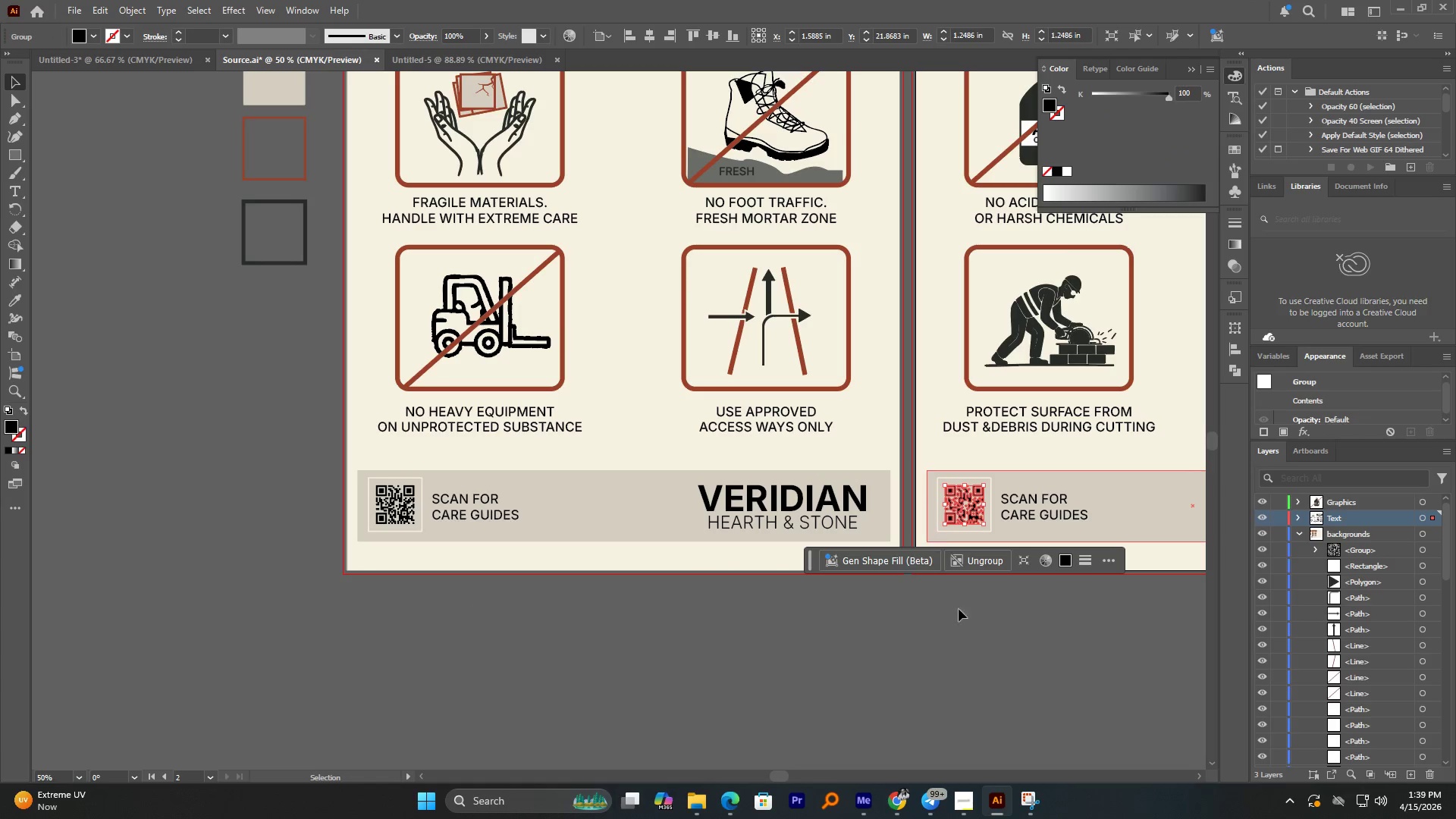 
left_click([1044, 662])
 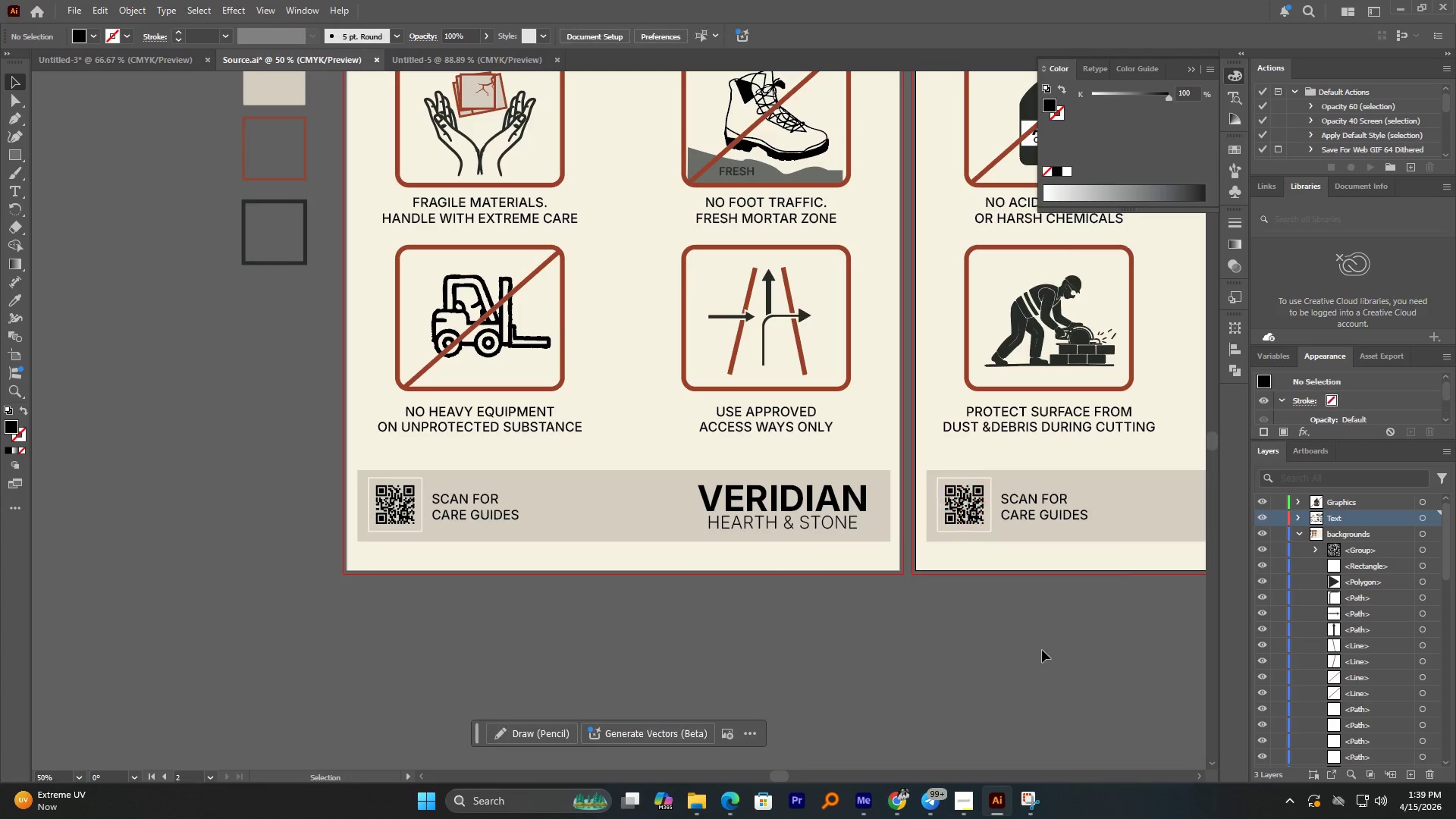 
hold_key(key=AltLeft, duration=3.39)
scroll: coordinate [621, 622], scroll_direction: up, amount: 1.0
 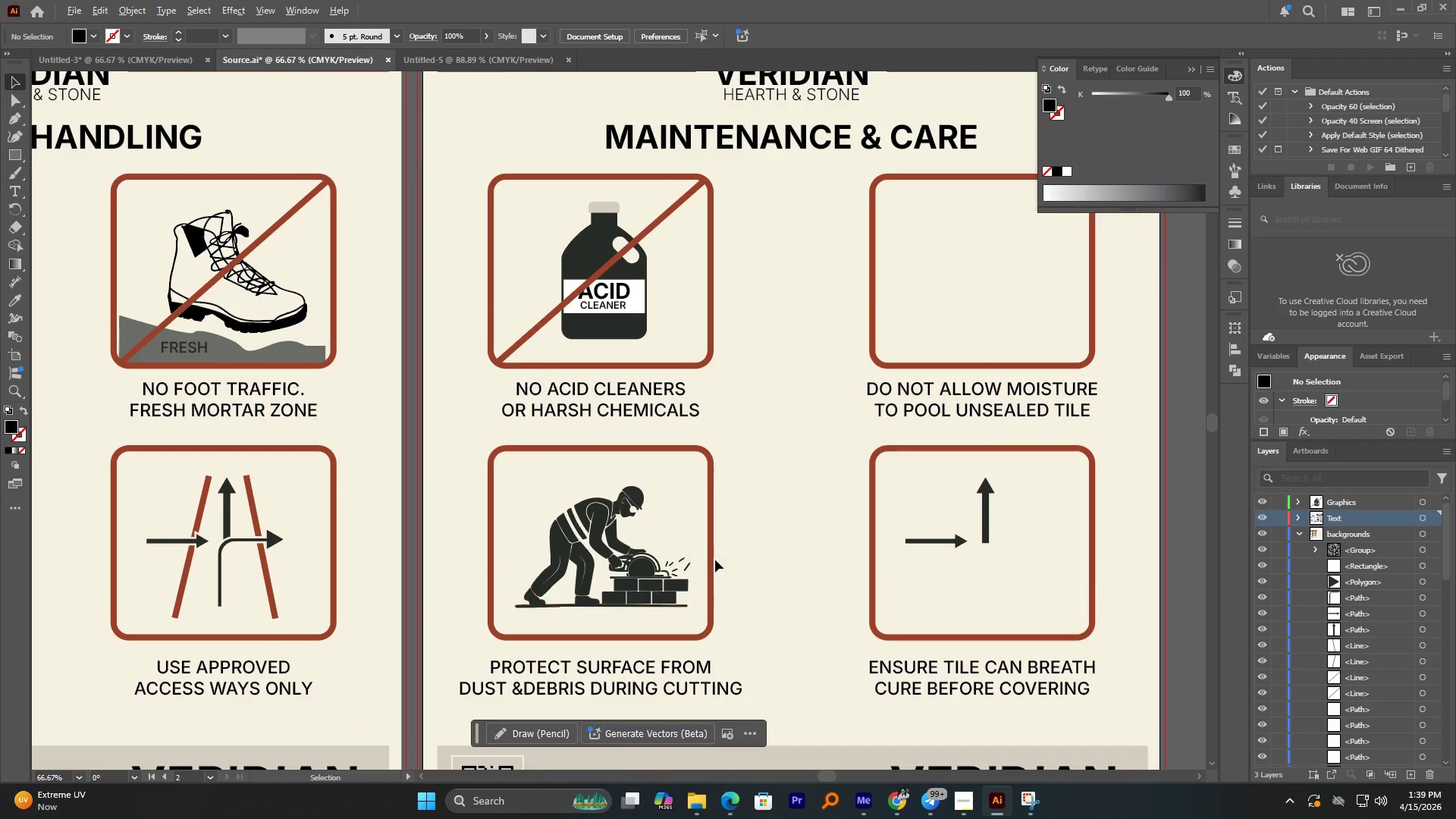 
scroll: coordinate [711, 562], scroll_direction: down, amount: 1.0
 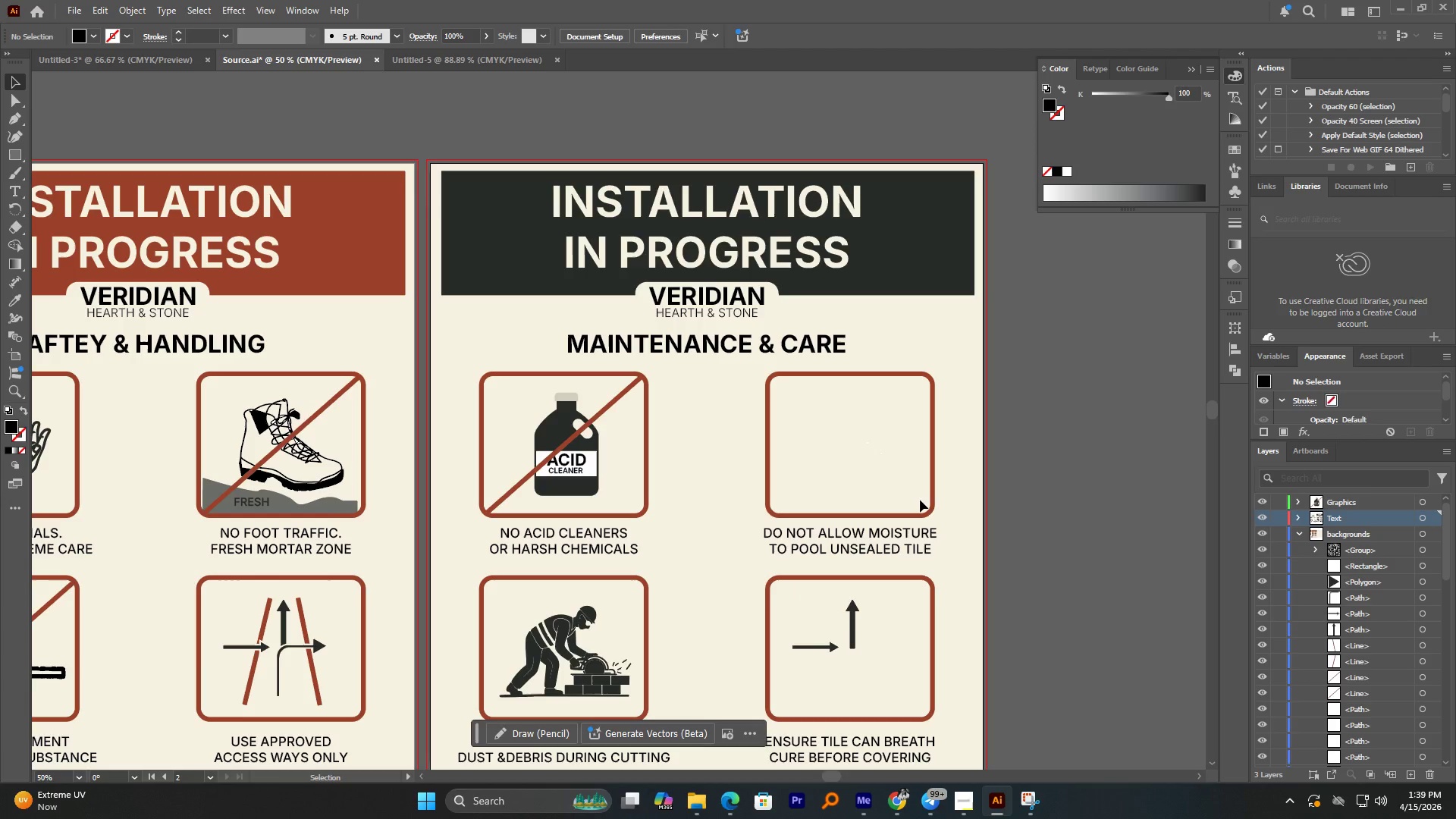 
wait(13.64)
 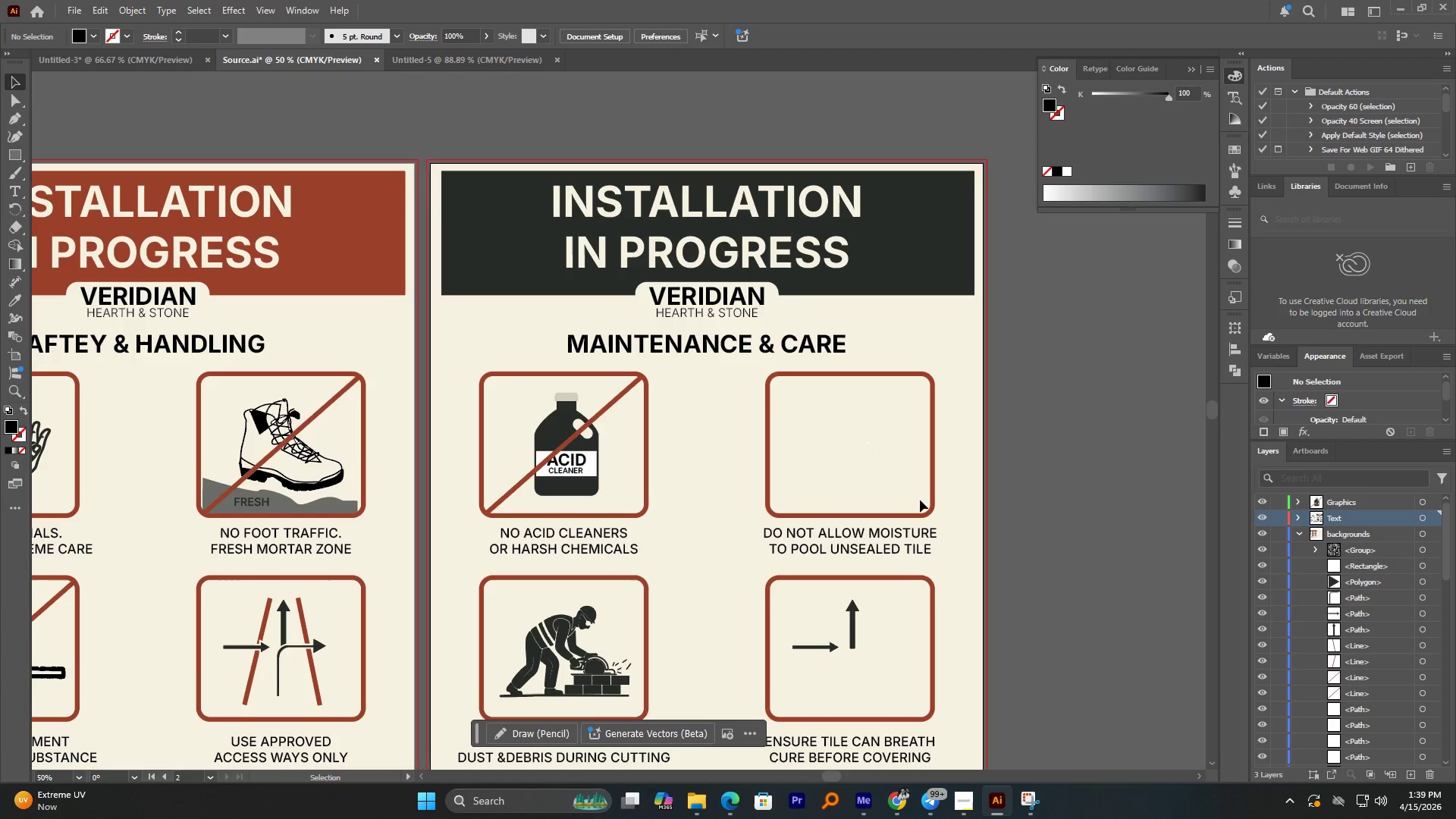 
left_click([703, 795])
 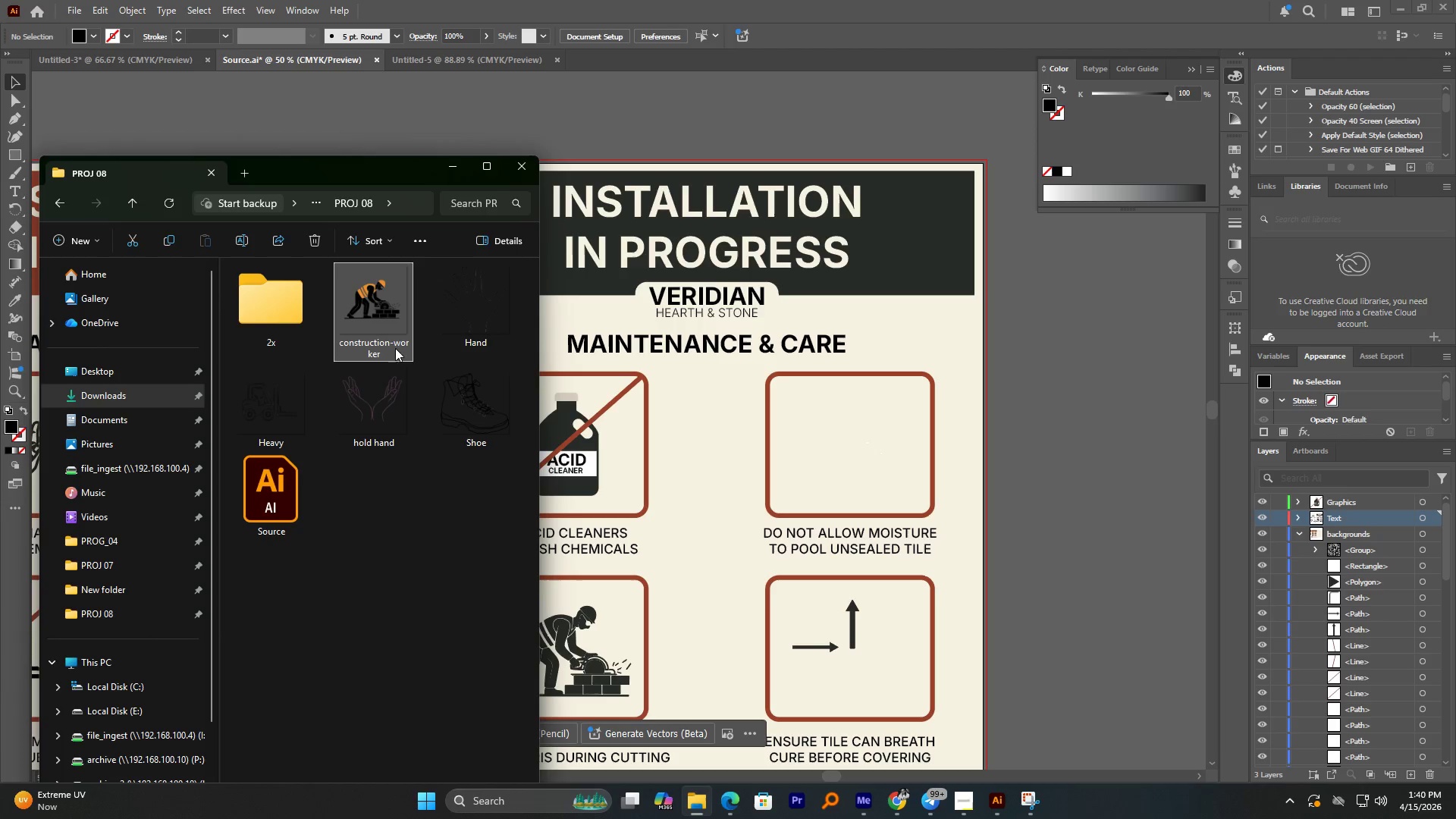 
left_click_drag(start_coordinate=[466, 307], to_coordinate=[835, 456])
 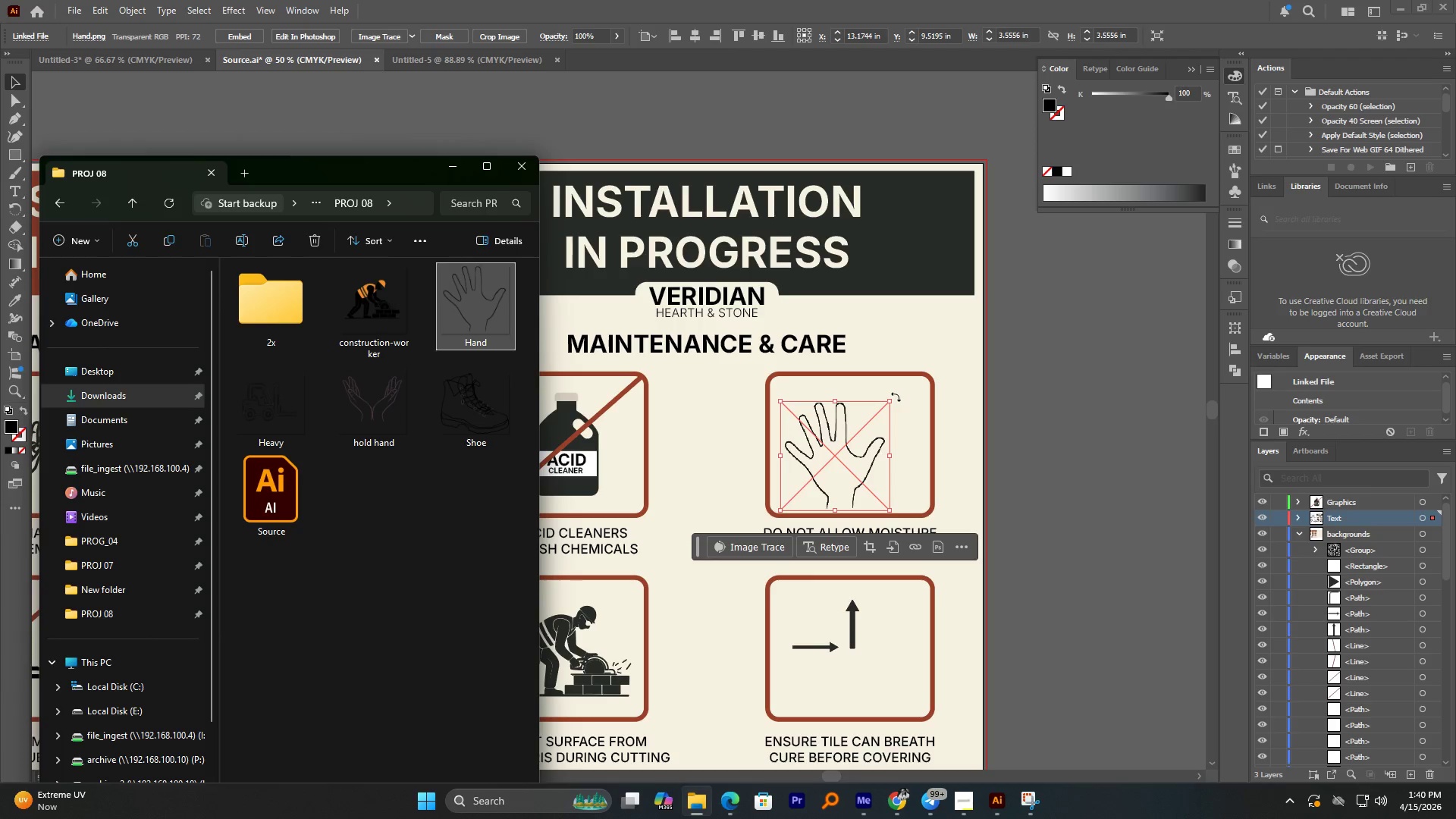 
left_click_drag(start_coordinate=[896, 397], to_coordinate=[843, 511])
 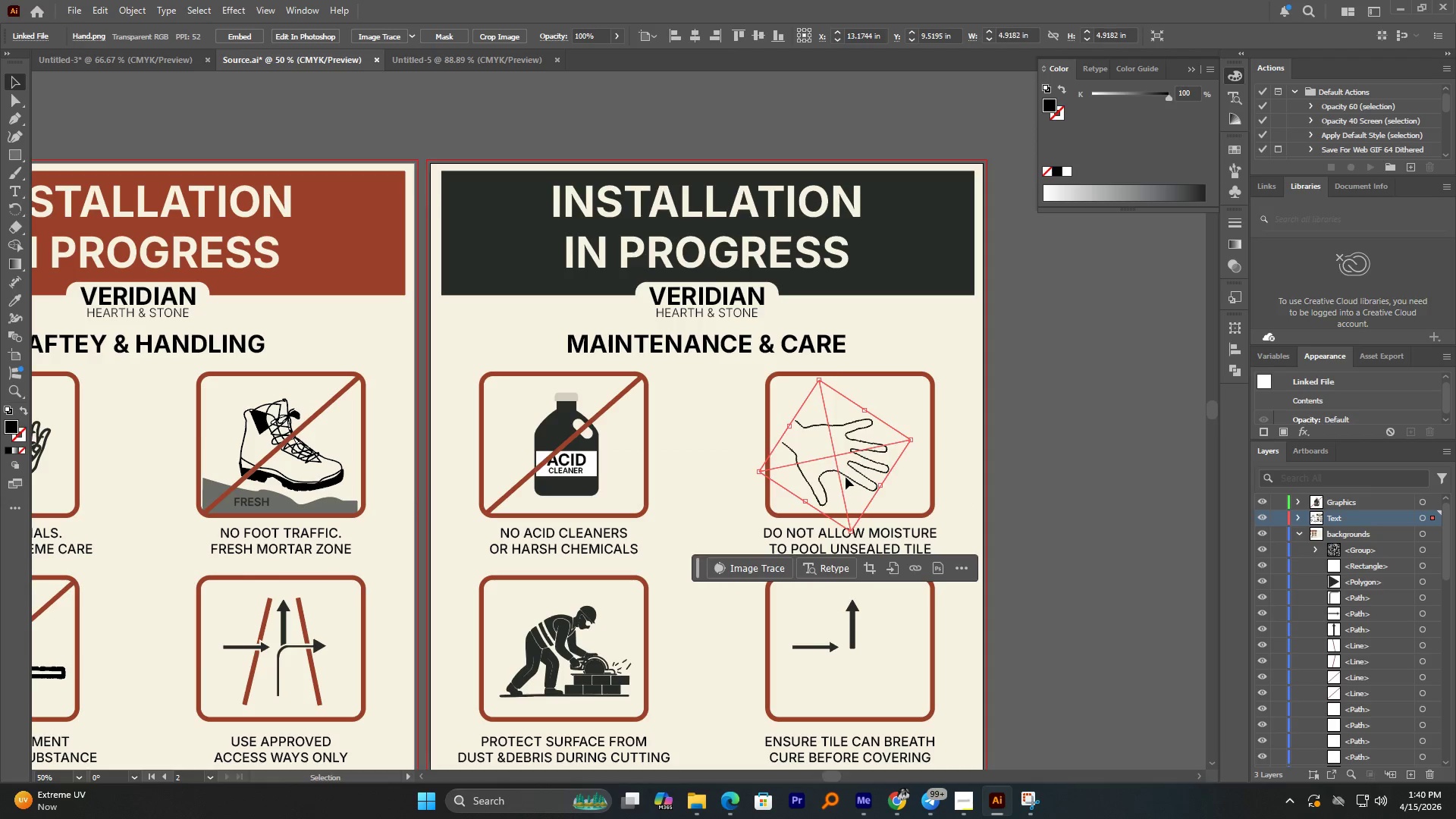 
left_click_drag(start_coordinate=[846, 477], to_coordinate=[846, 457])
 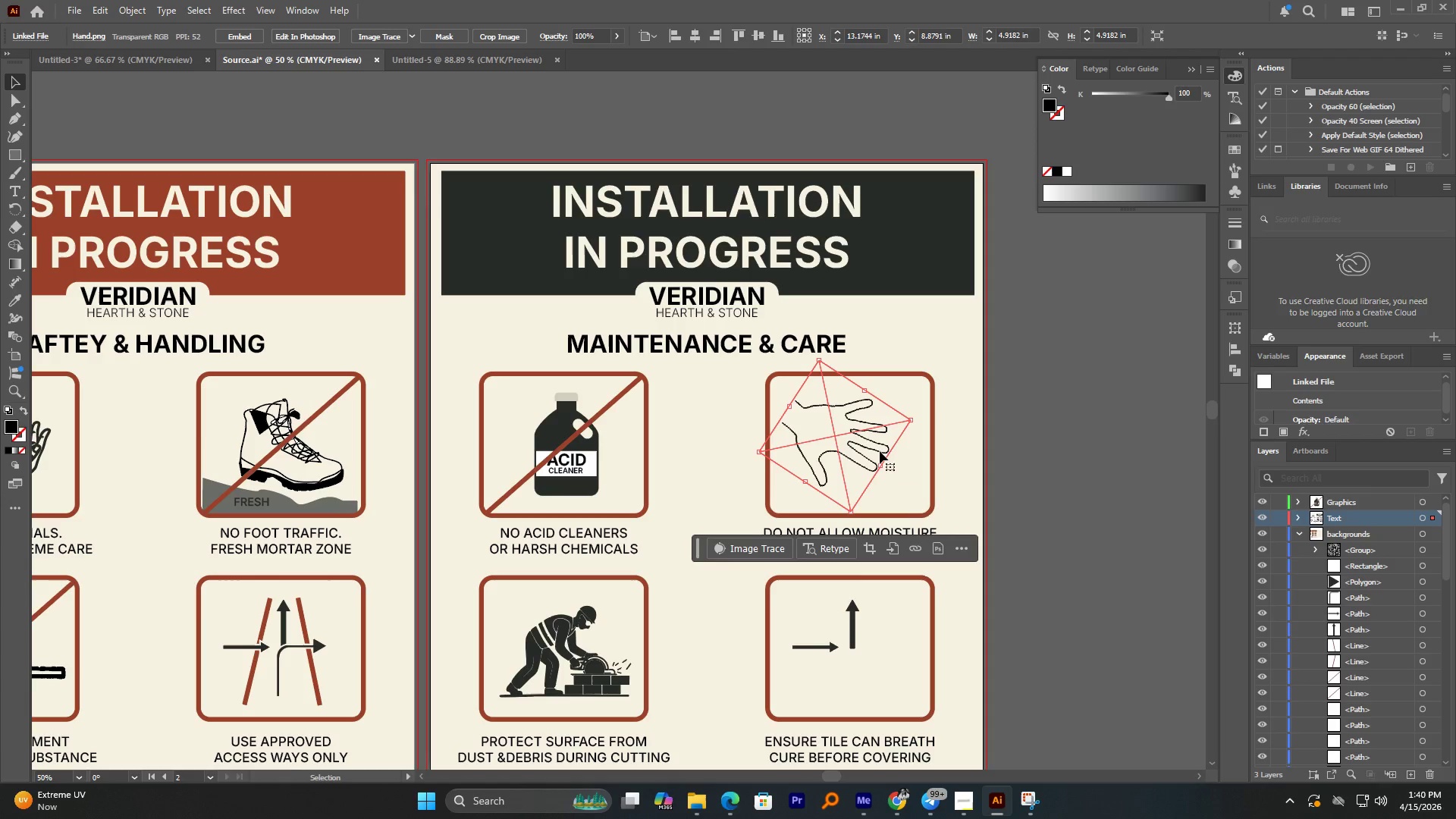 
hold_key(key=AltLeft, duration=1.7)
hold_key(key=ShiftLeft, duration=1.7)
left_click_drag(start_coordinate=[882, 465], to_coordinate=[871, 449])
 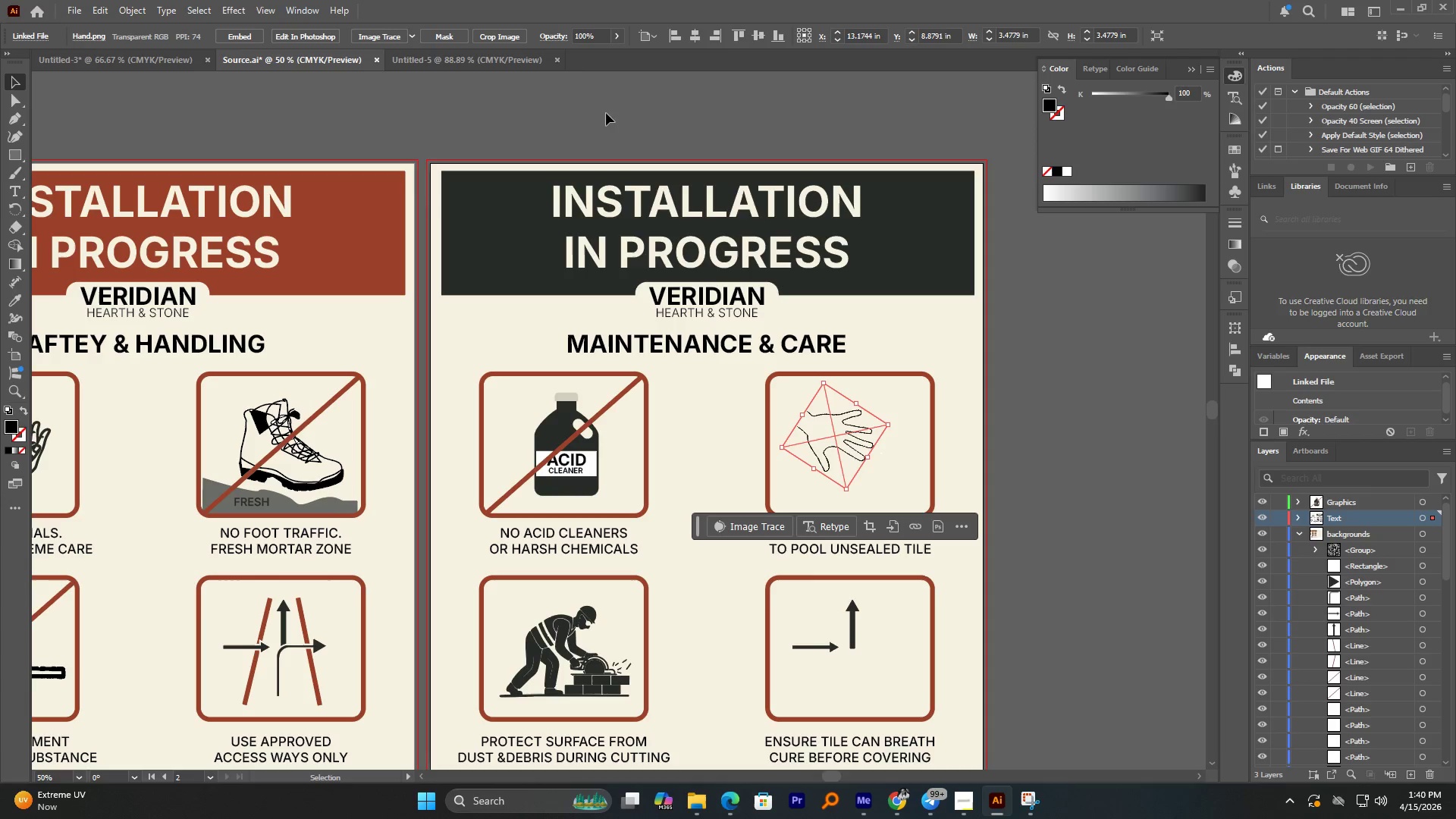 
left_click([489, 36])
 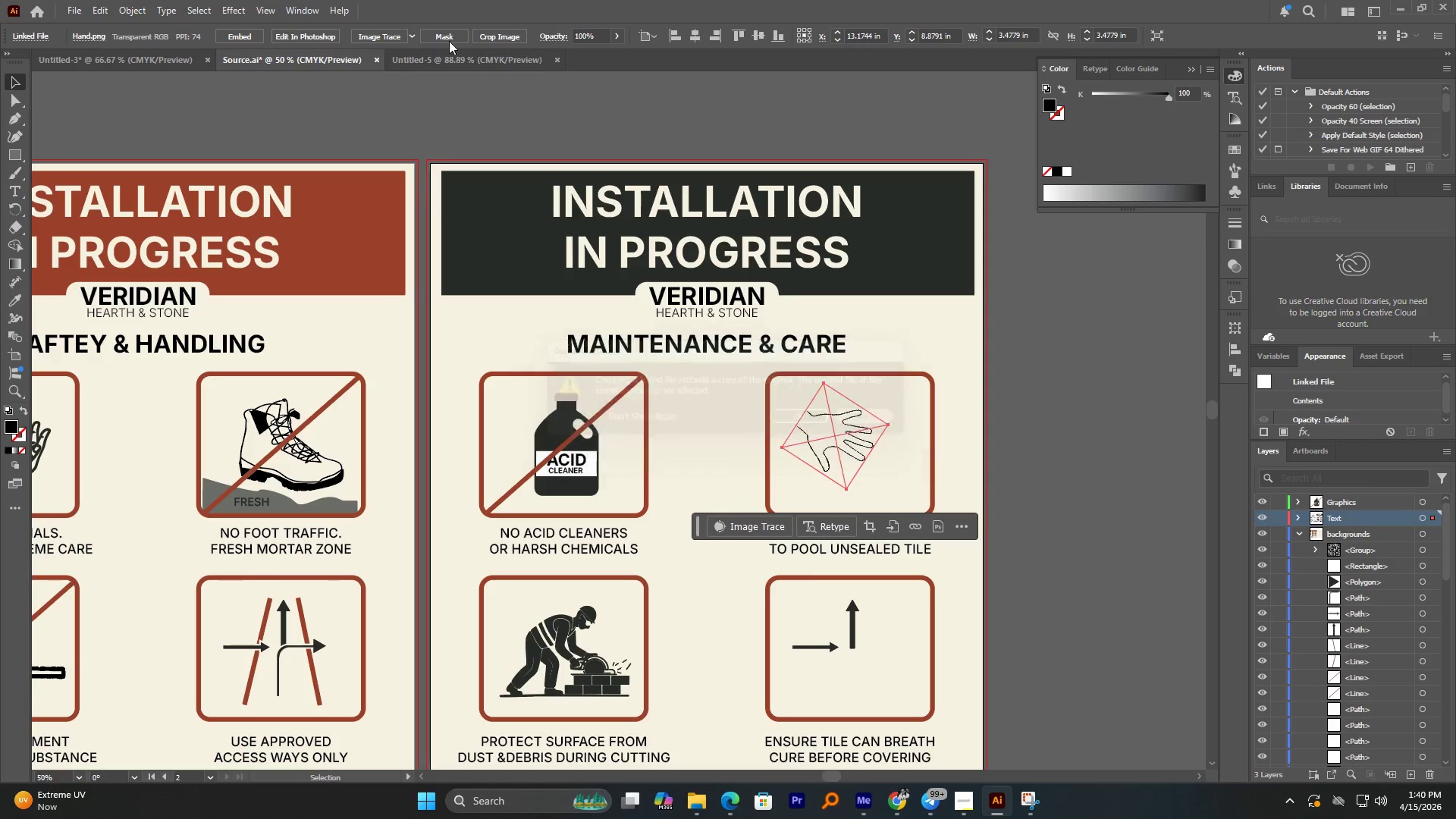 
left_click([388, 32])
 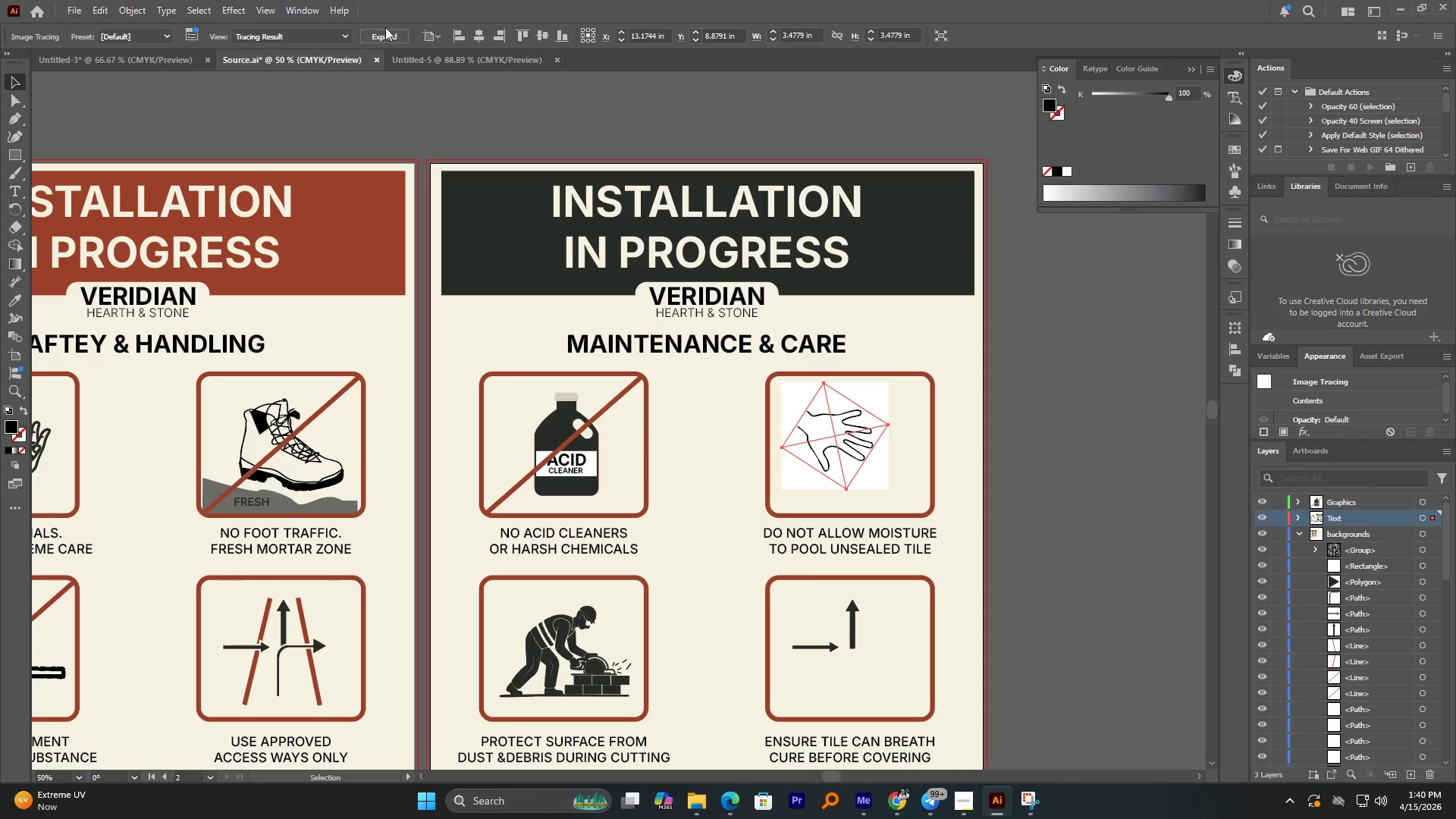 
double_click([390, 34])
 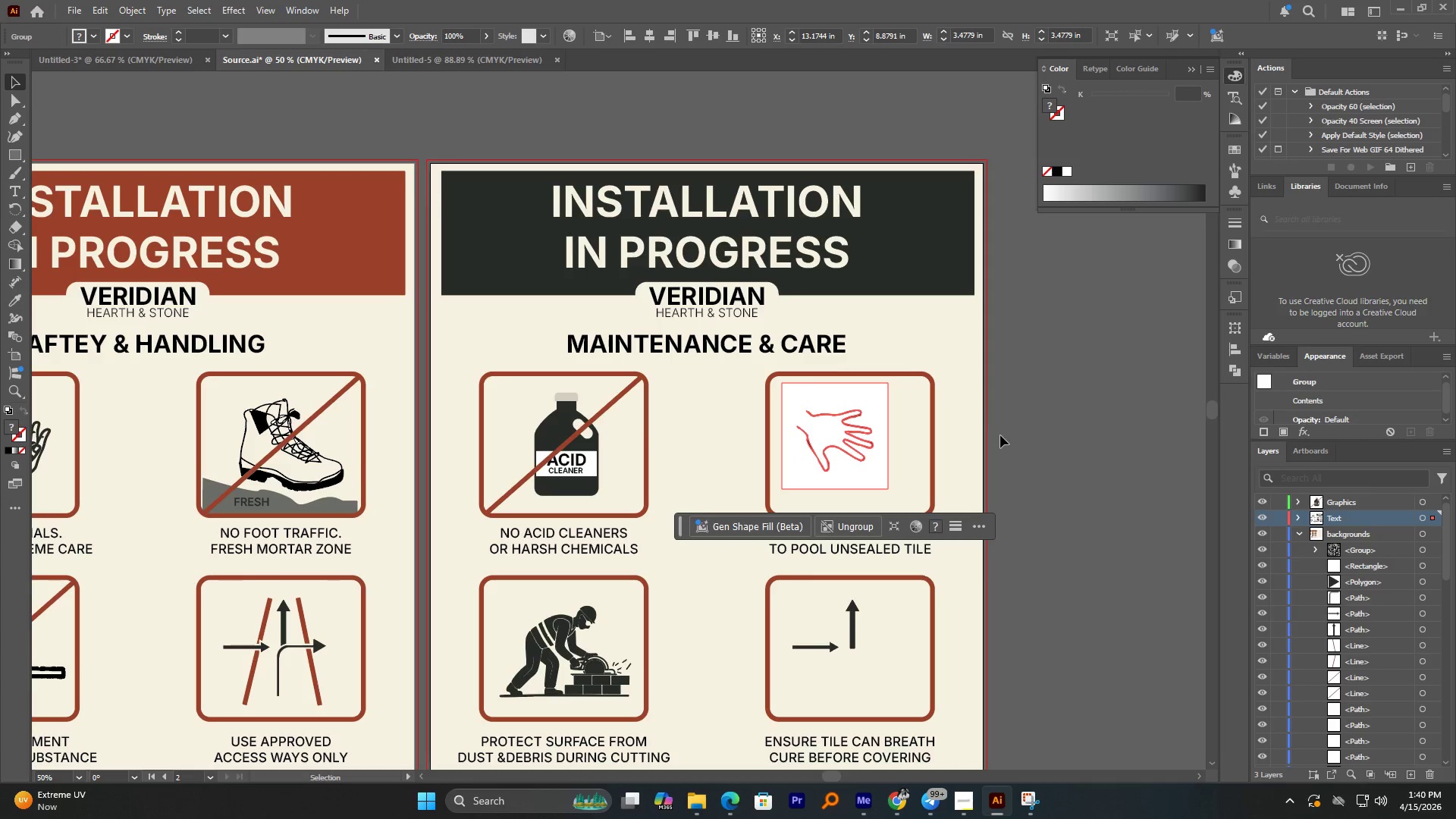 
right_click([813, 385])
 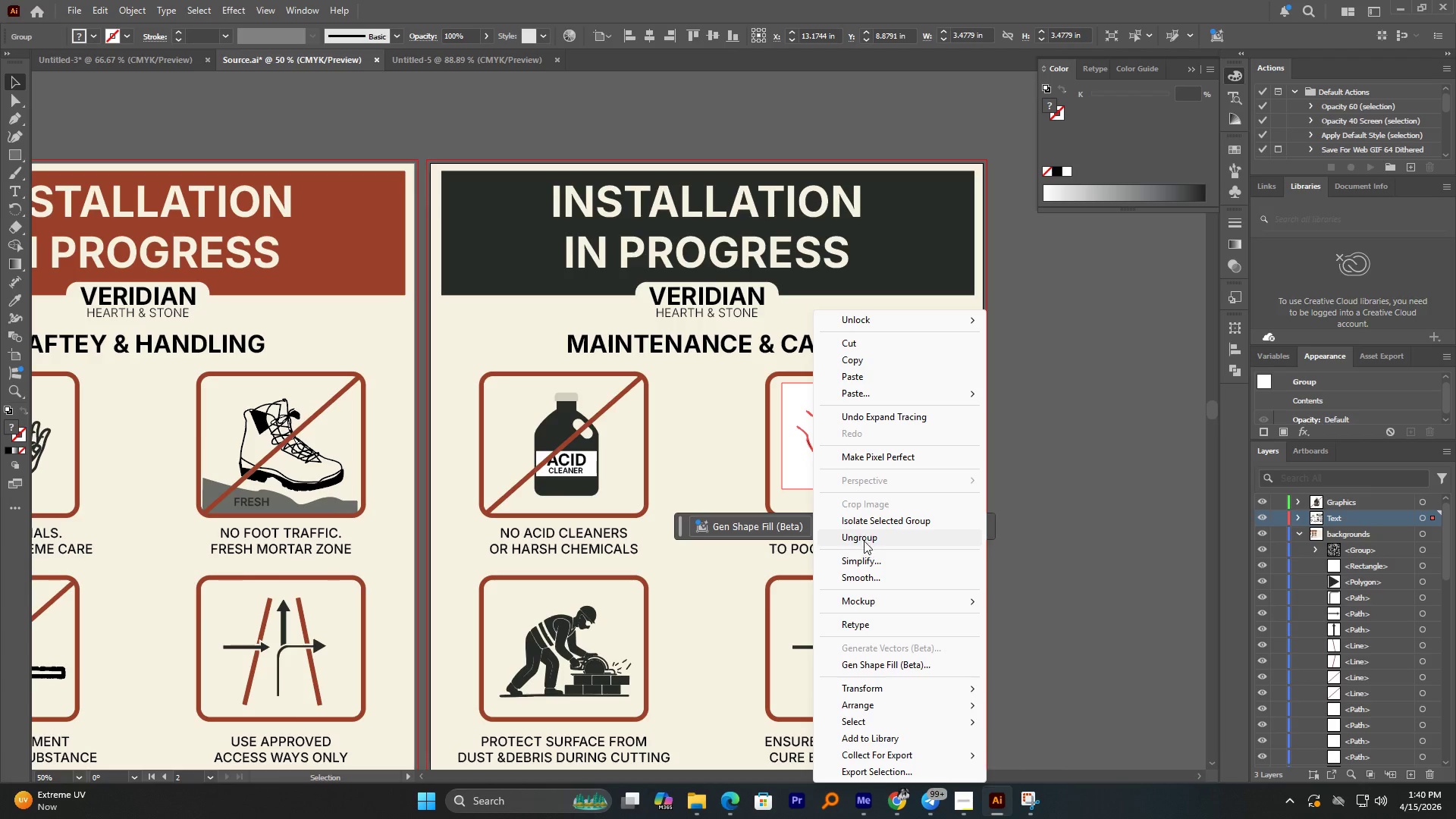 
double_click([1137, 426])
 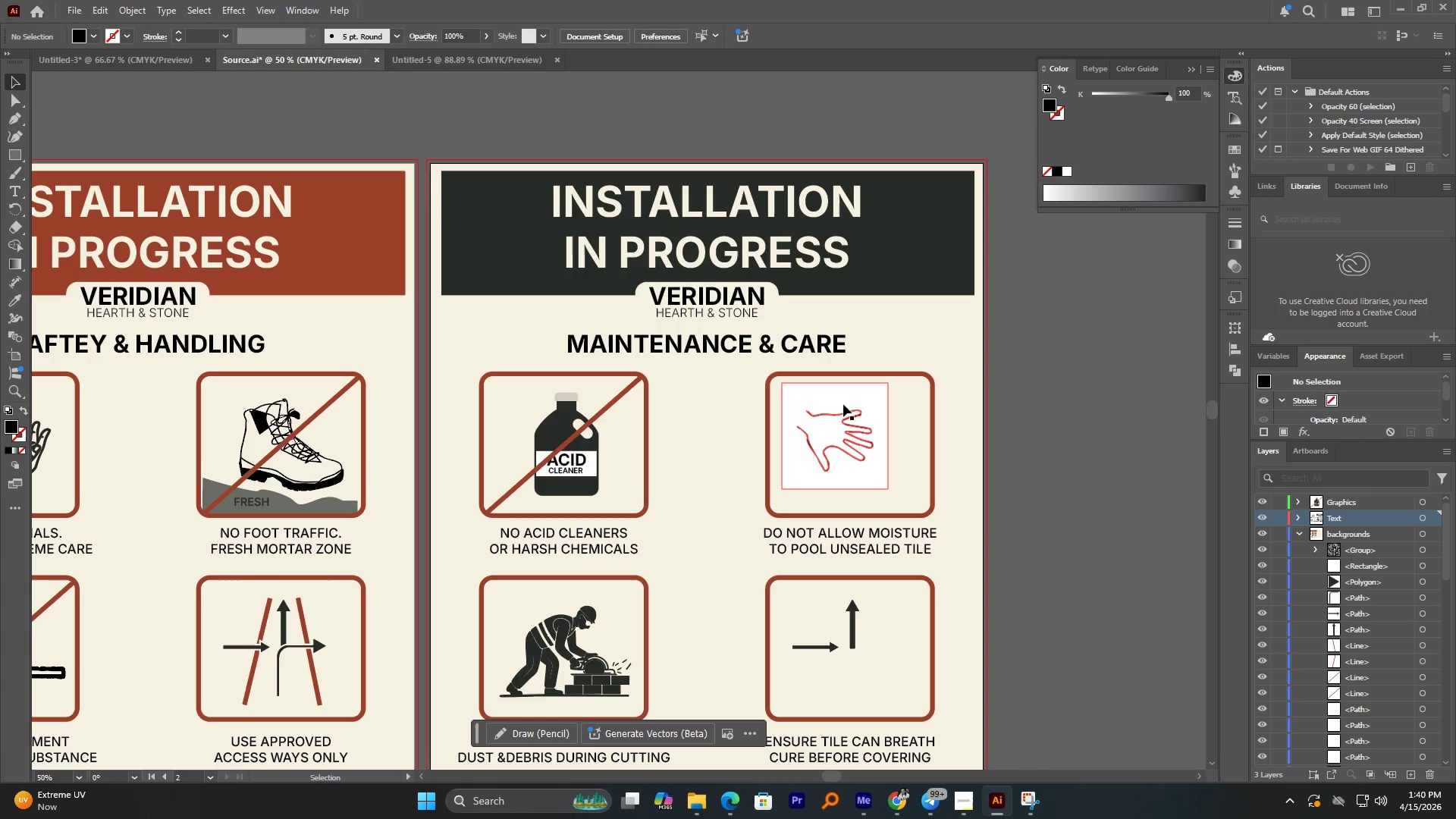 
left_click([847, 402])
 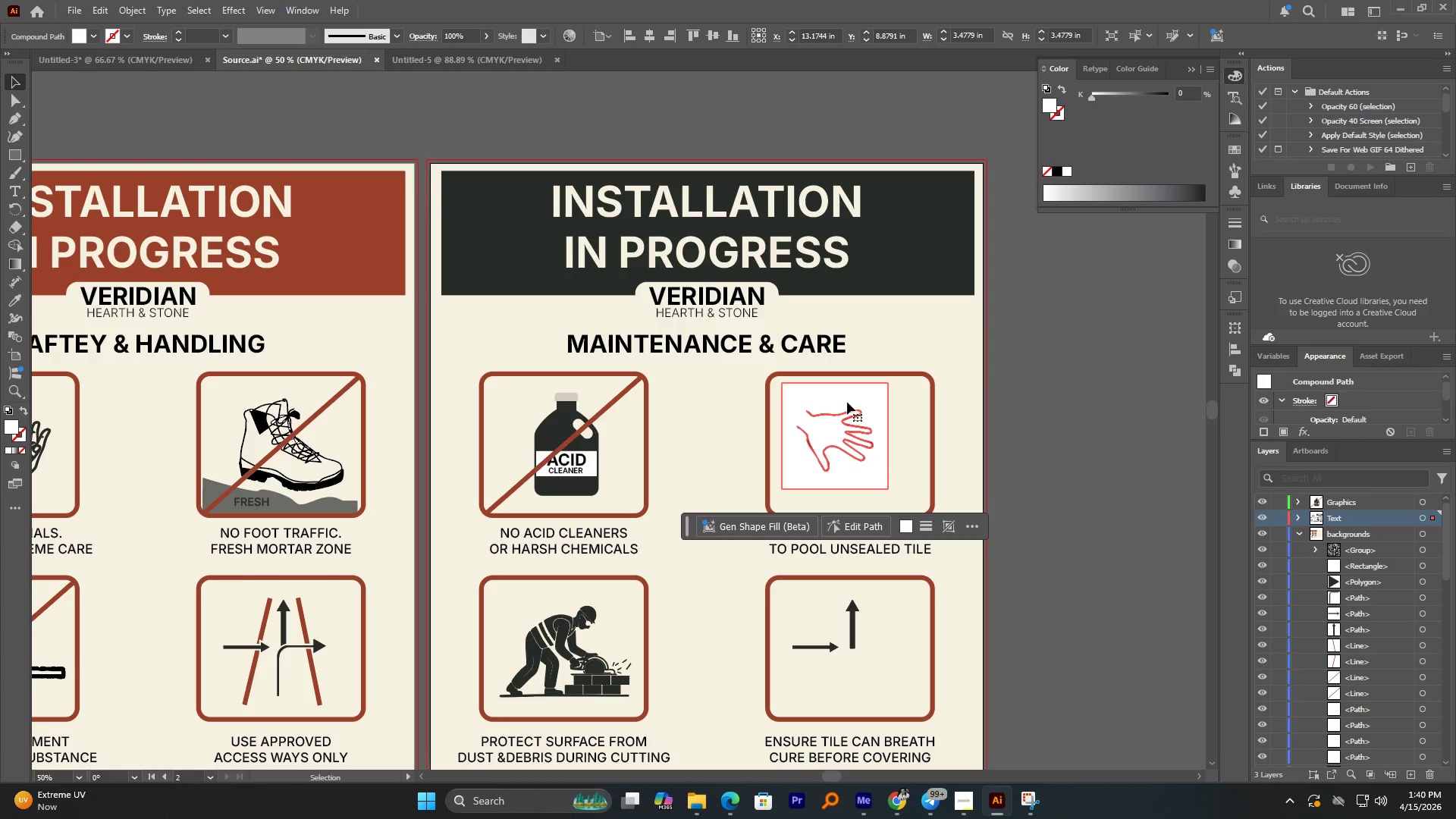 
key(Delete)
 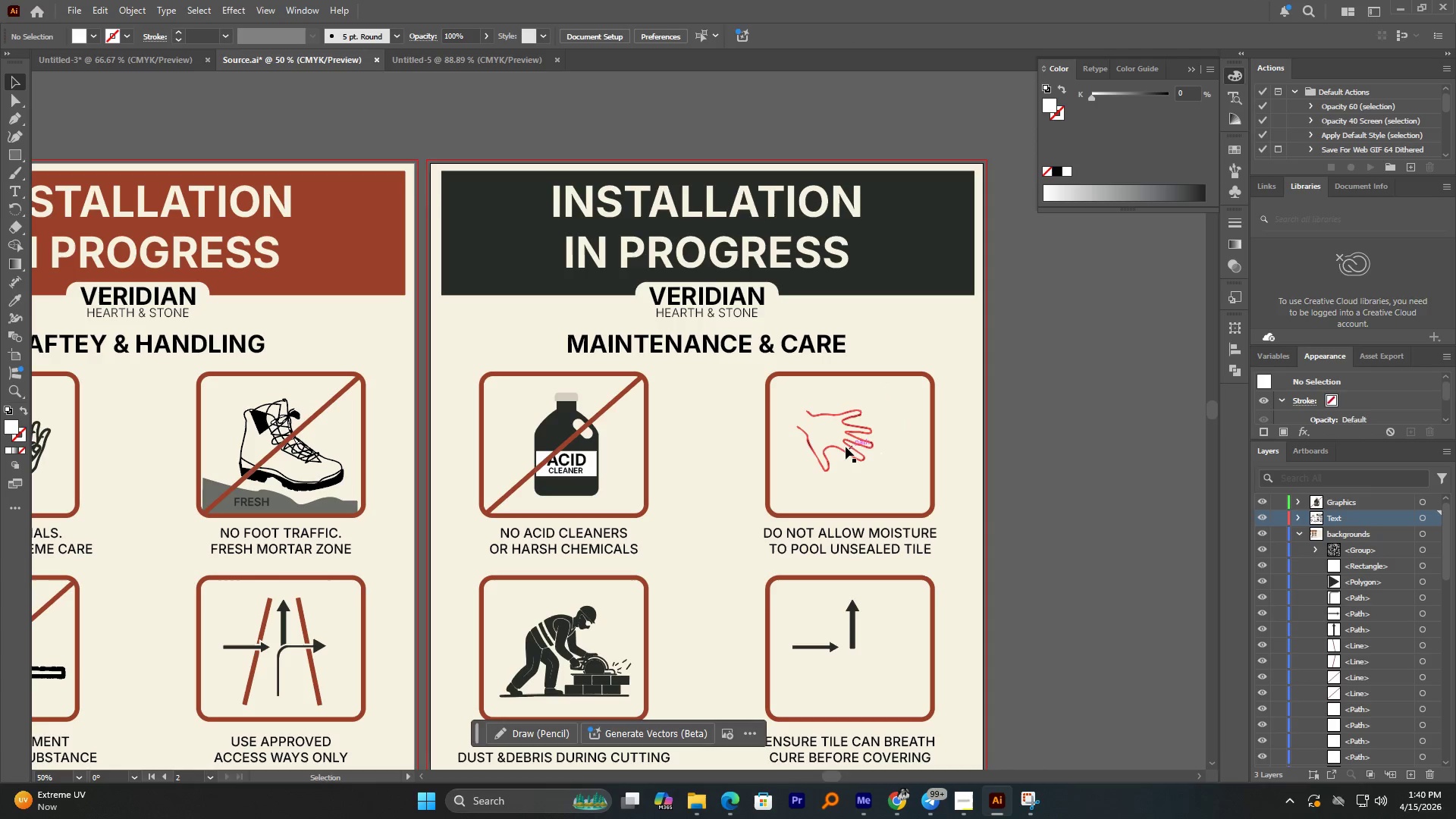 
left_click_drag(start_coordinate=[845, 446], to_coordinate=[837, 441])
 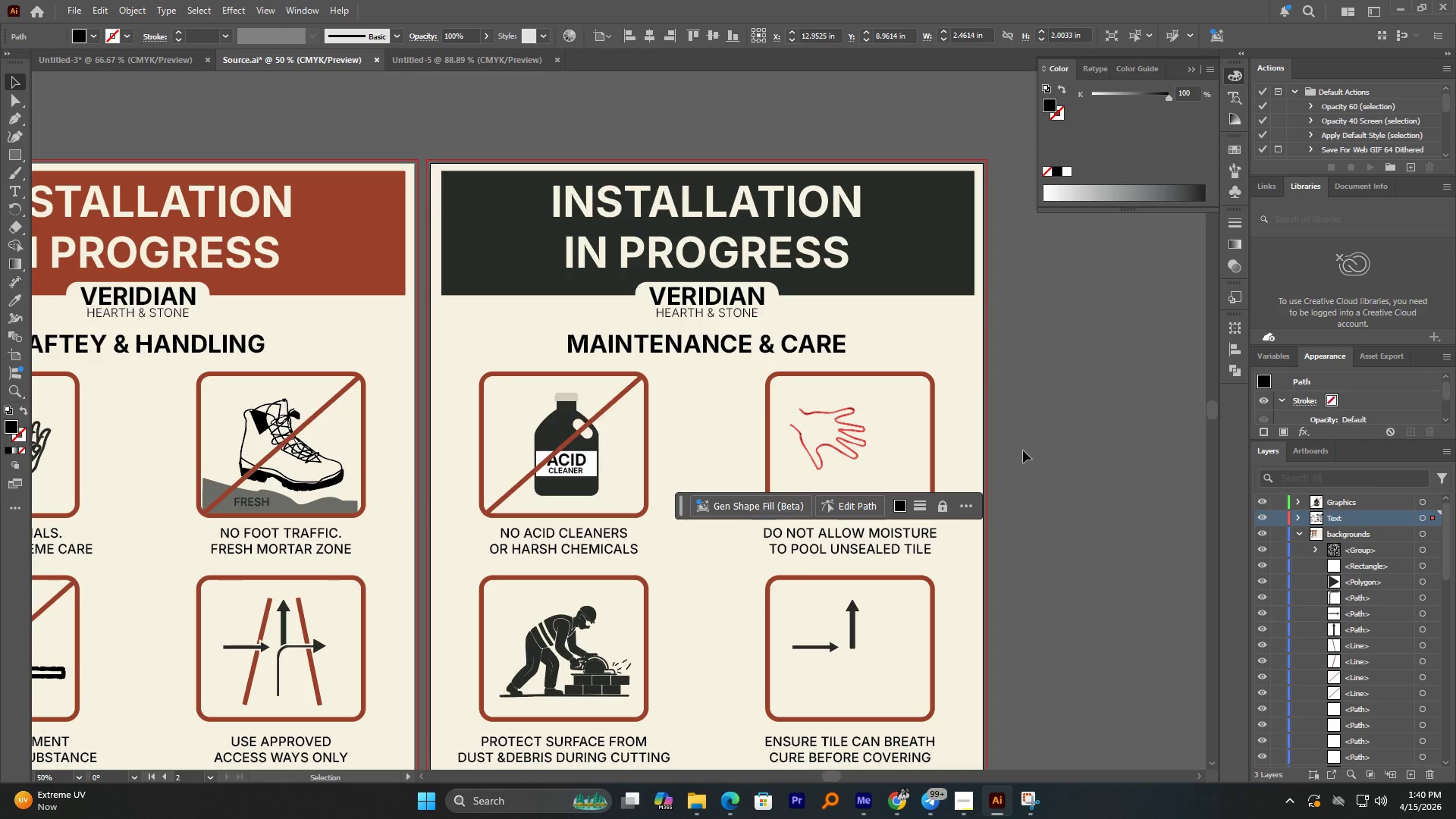 
left_click([1023, 450])
 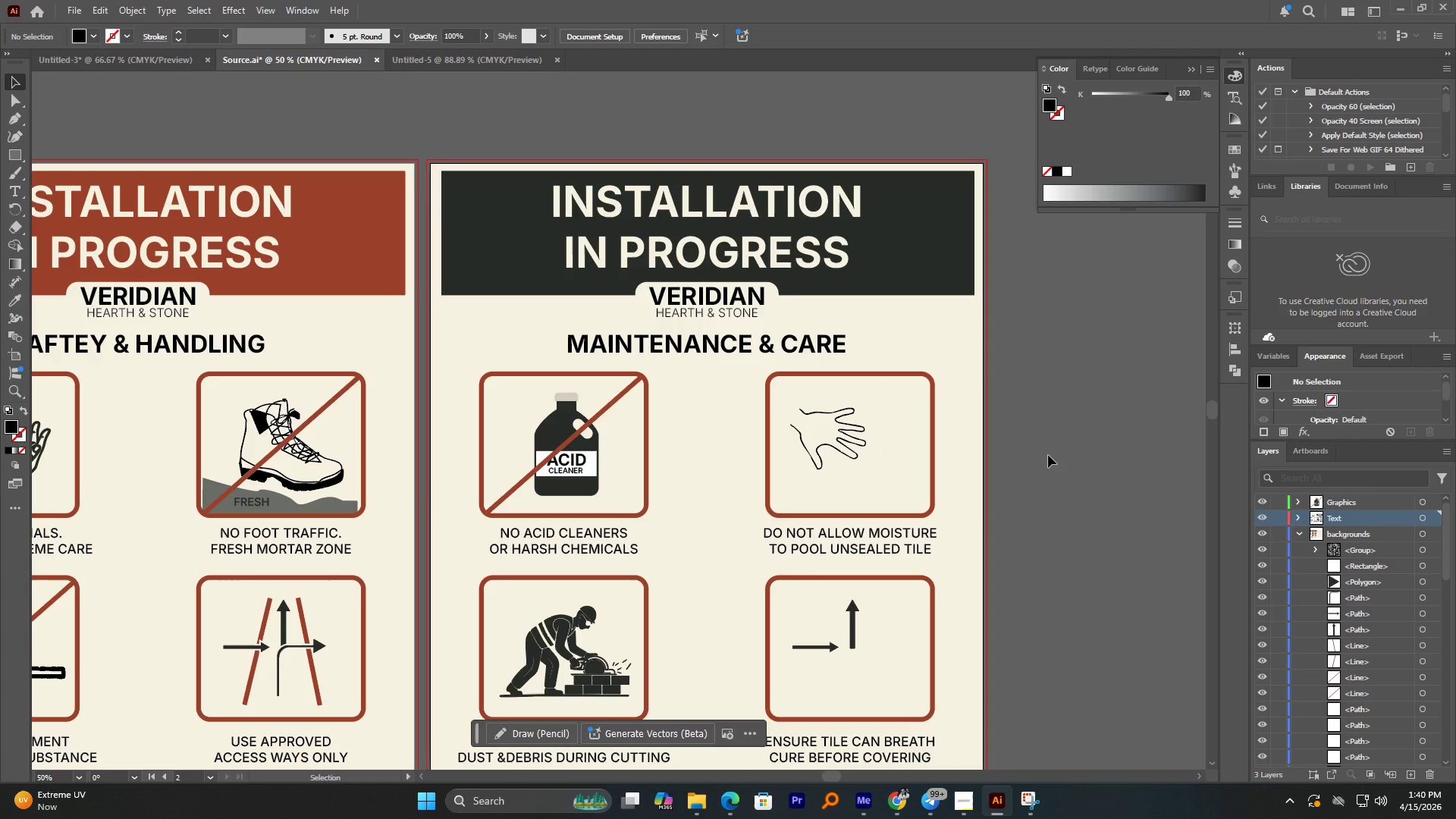 
wait(10.05)
 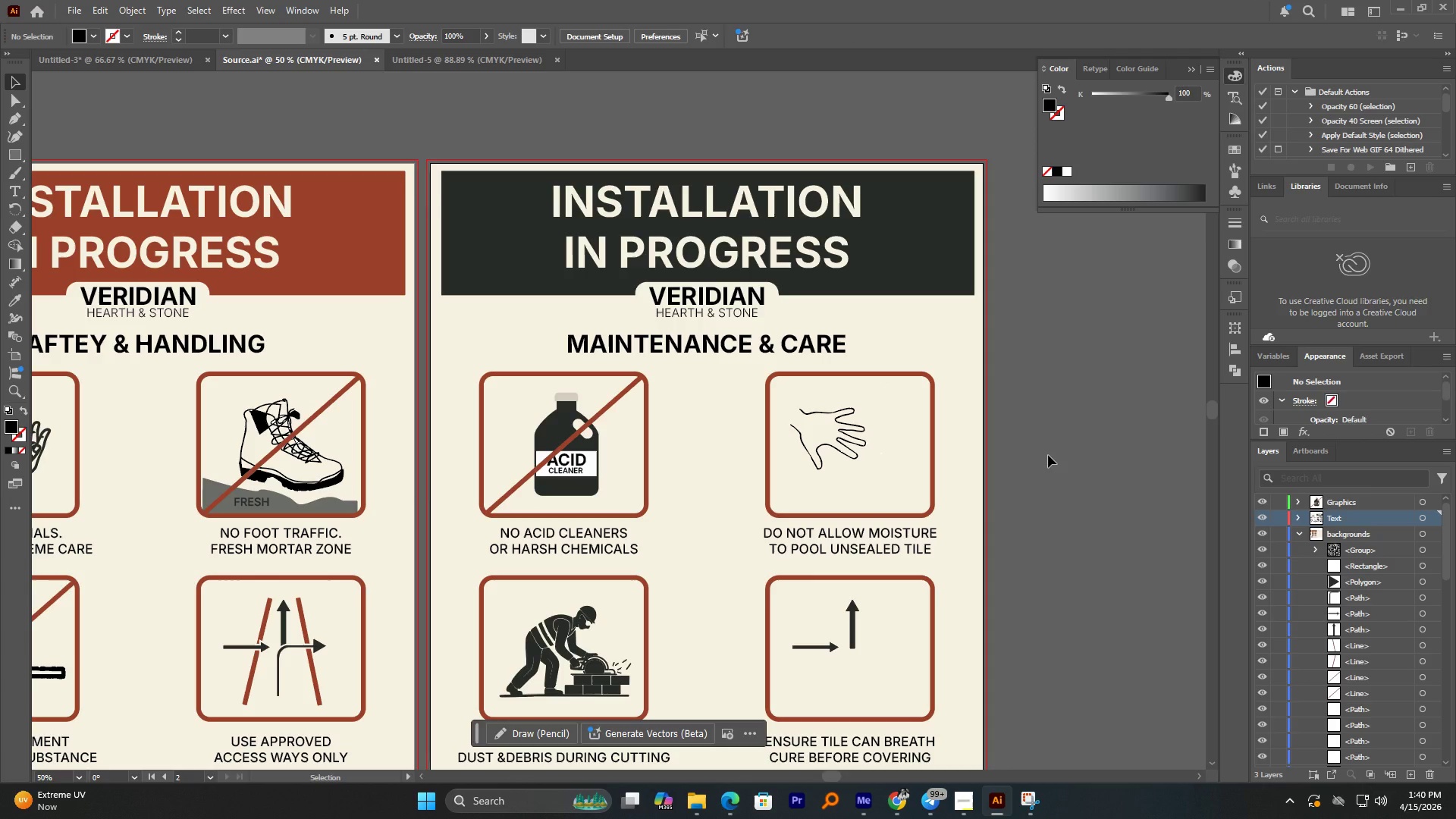 
hold_key(key=AltLeft, duration=1.26)
scroll: coordinate [820, 391], scroll_direction: up, amount: 4.0
 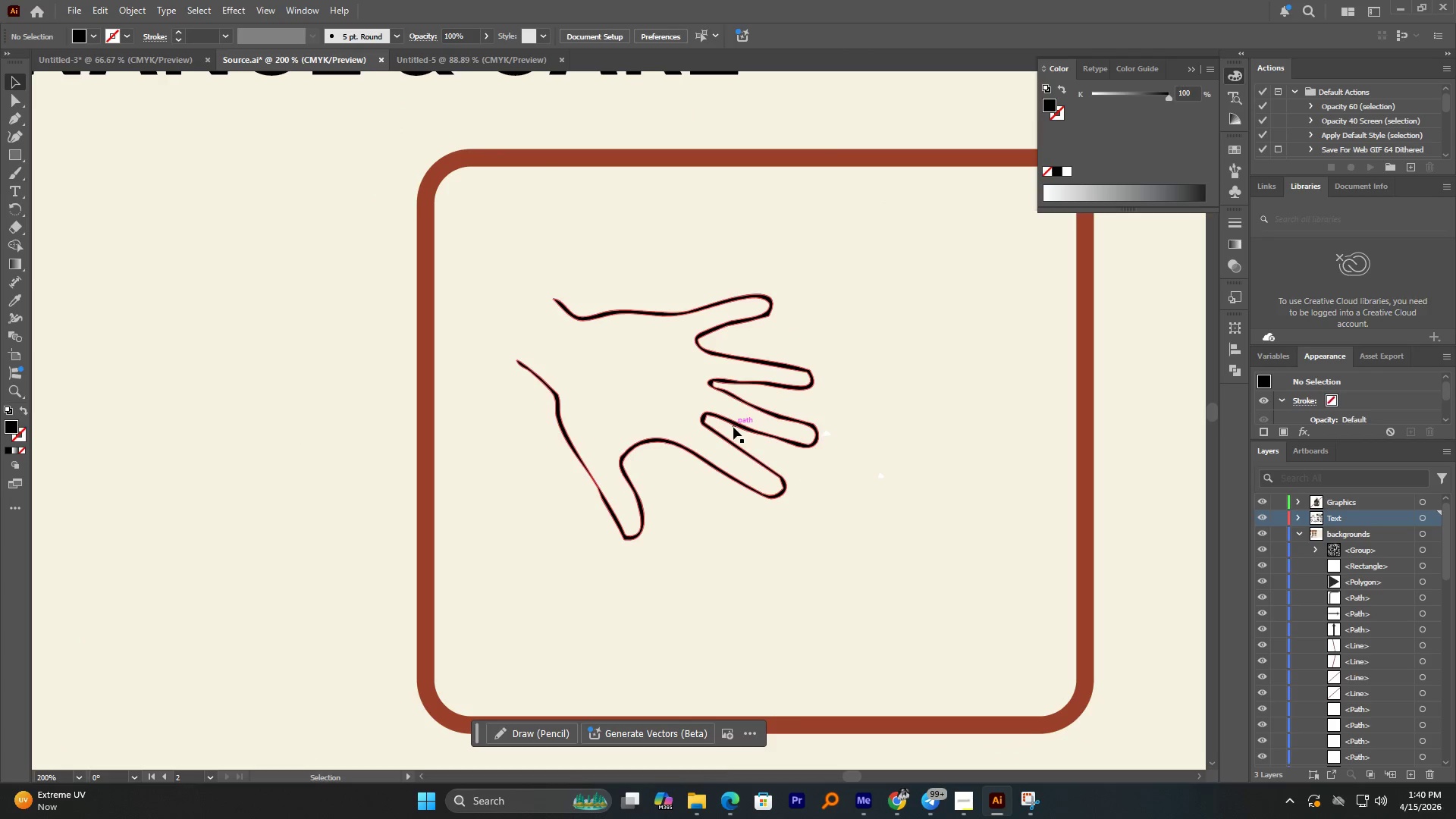 
left_click([734, 420])
 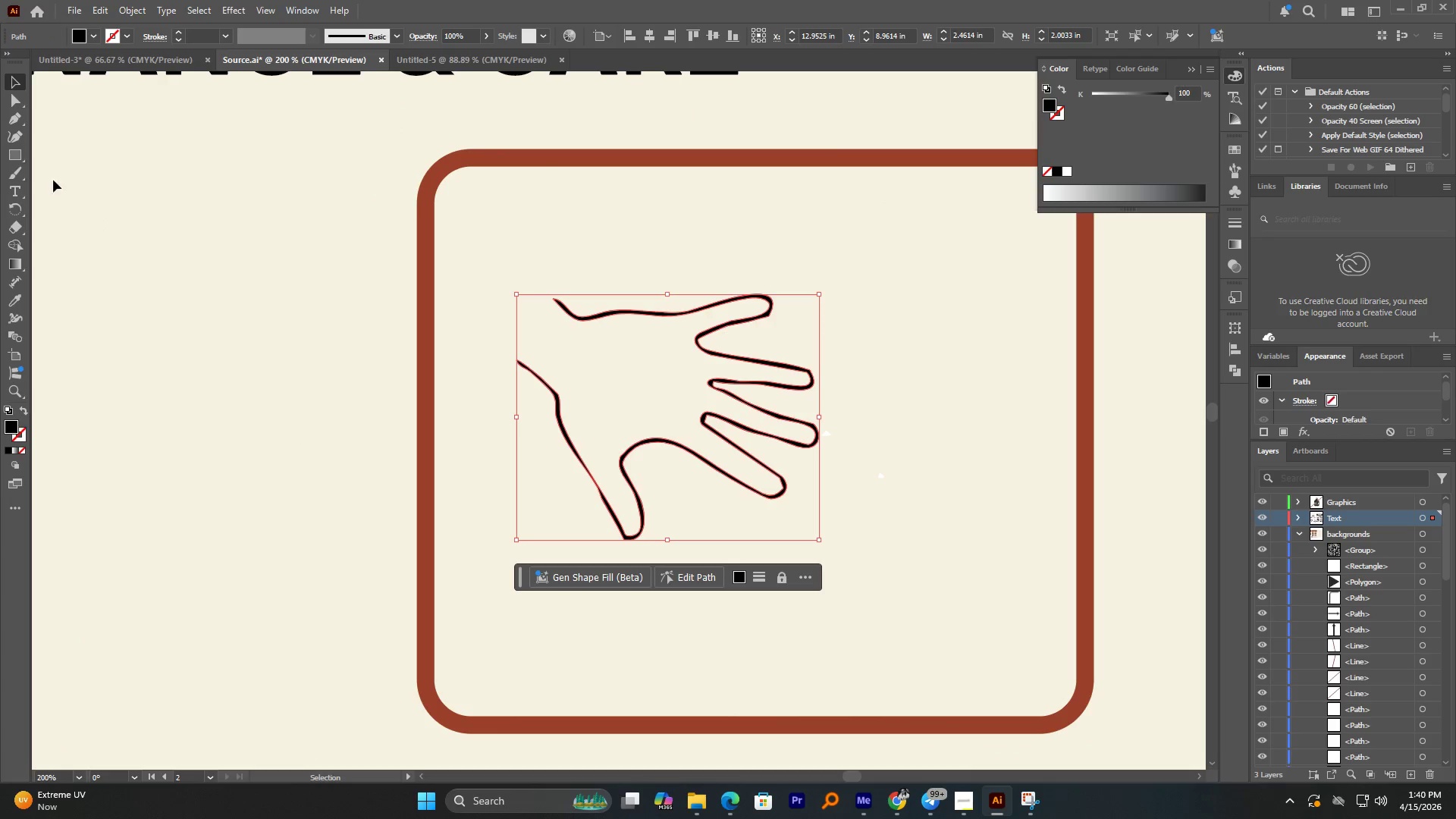 
left_click([19, 157])
 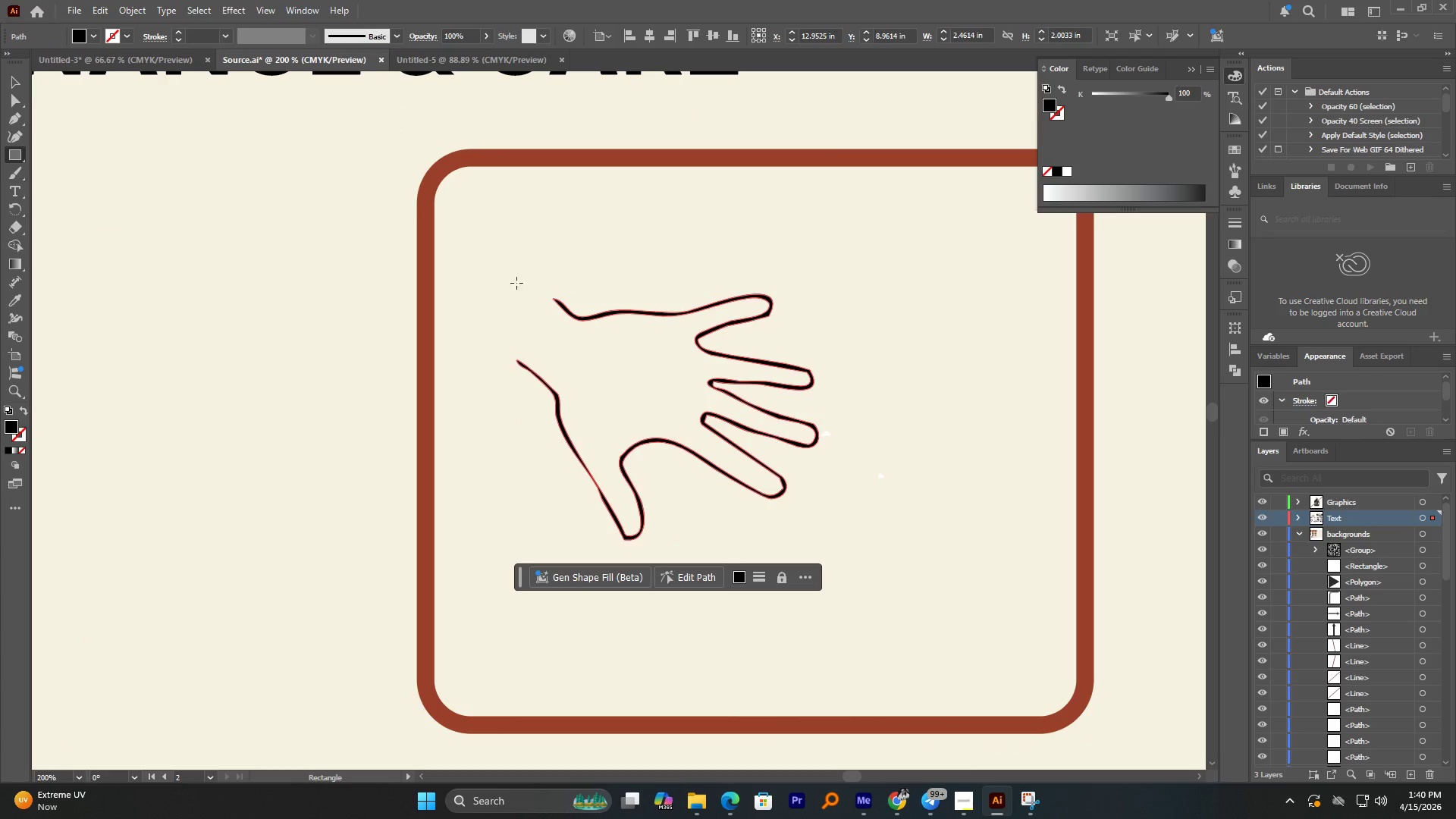 
left_click_drag(start_coordinate=[475, 249], to_coordinate=[780, 526])
 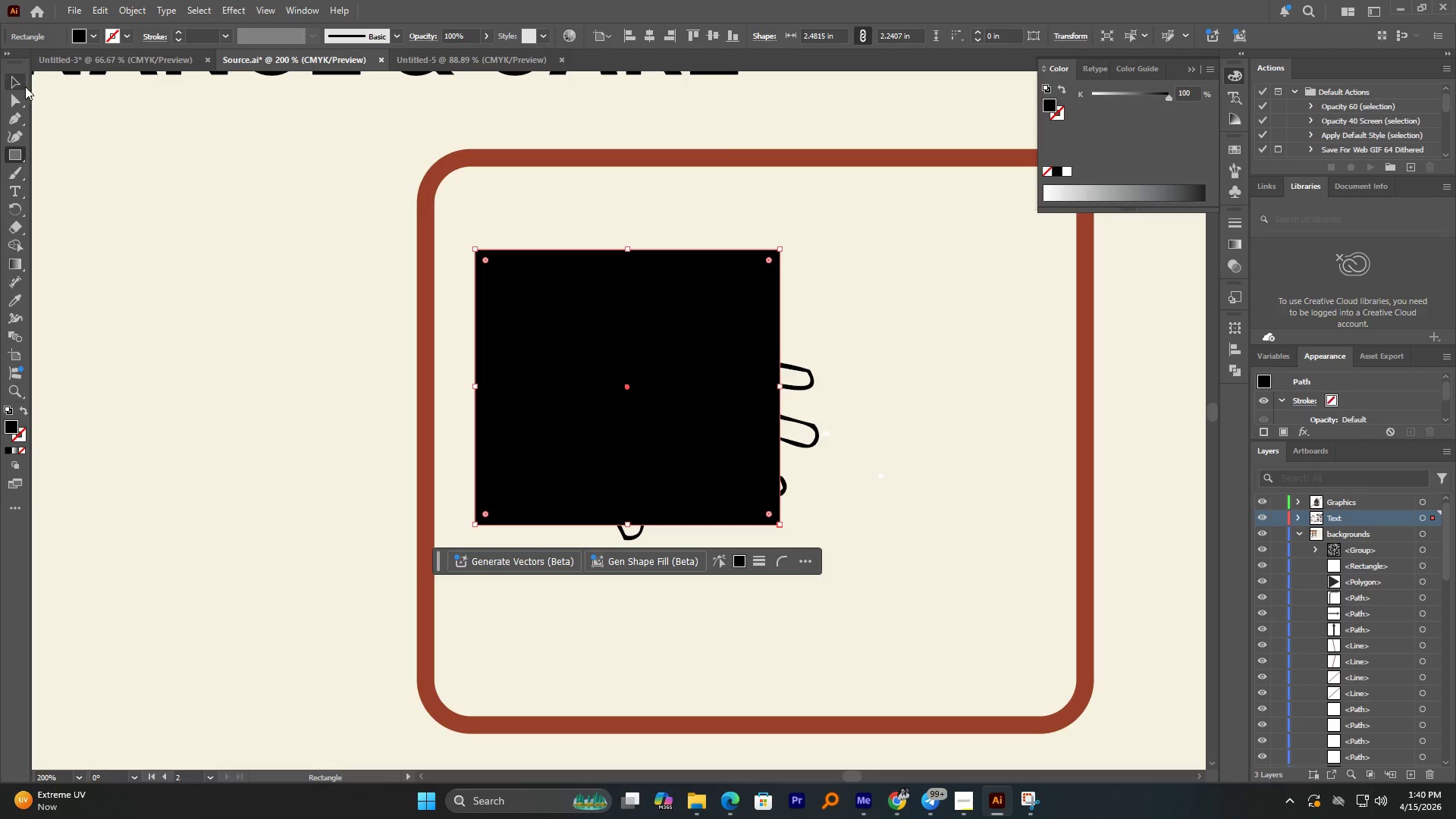 
left_click([15, 84])
 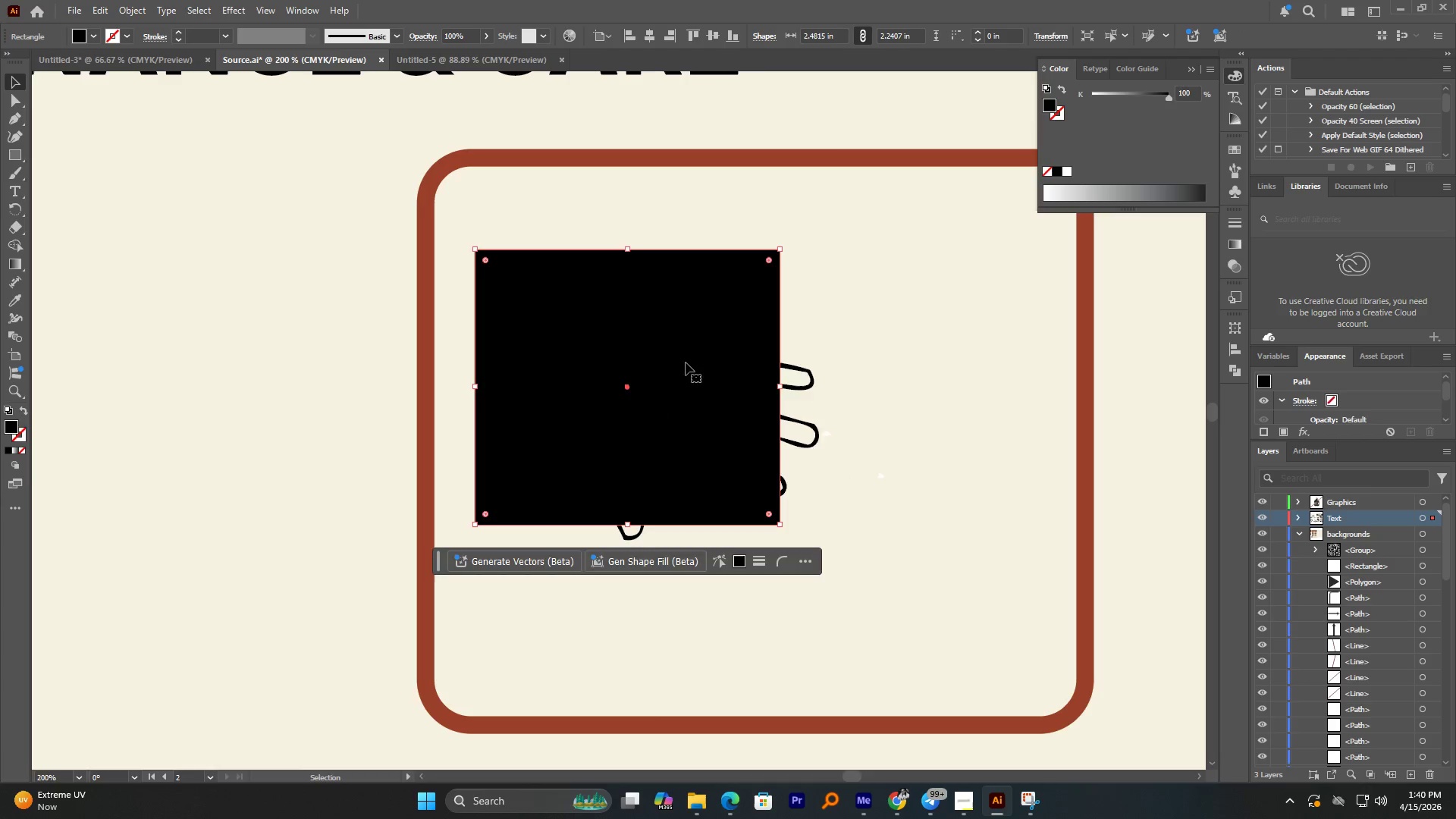 
left_click_drag(start_coordinate=[690, 362], to_coordinate=[938, 389])
 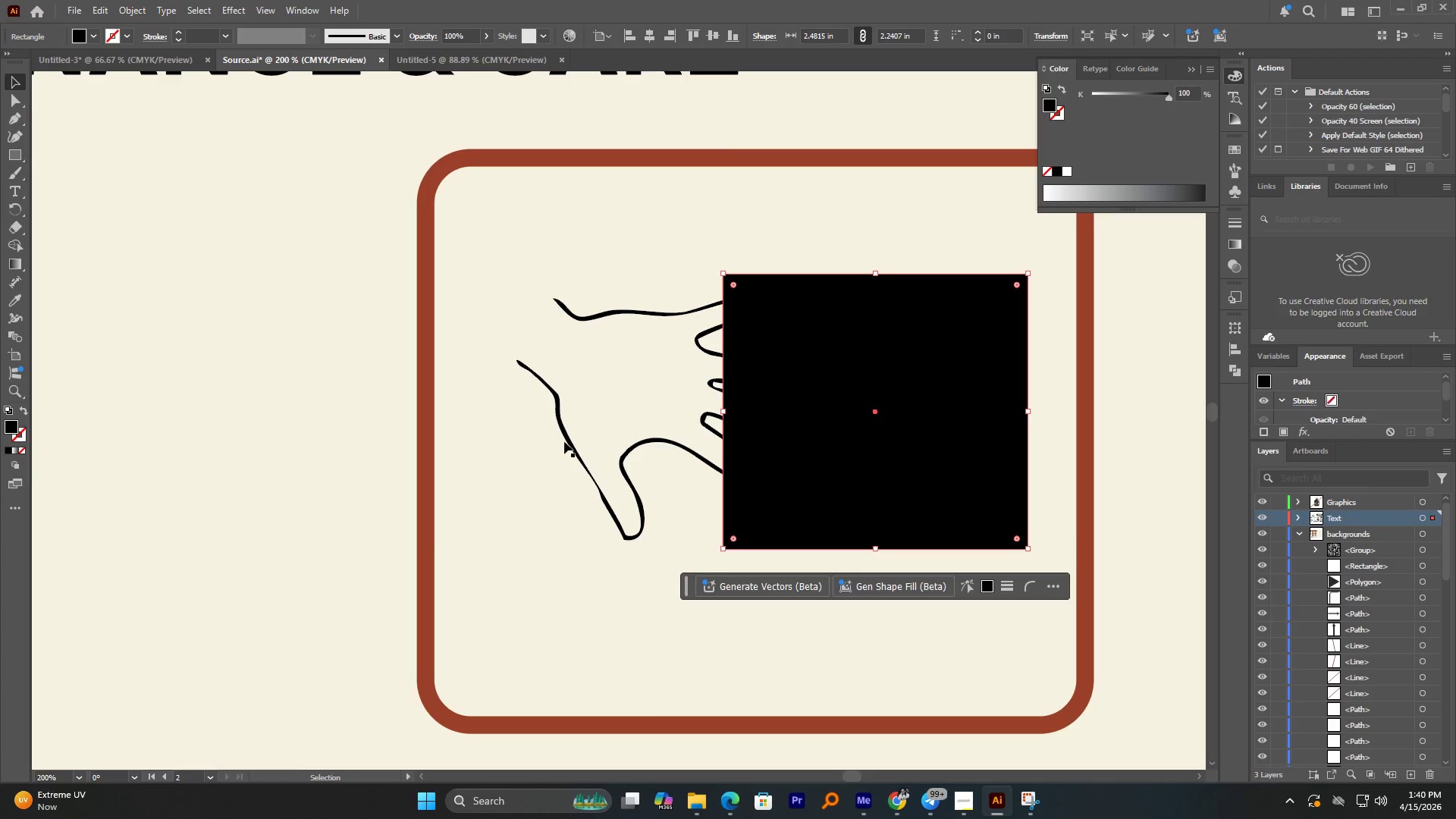 
left_click([566, 439])
 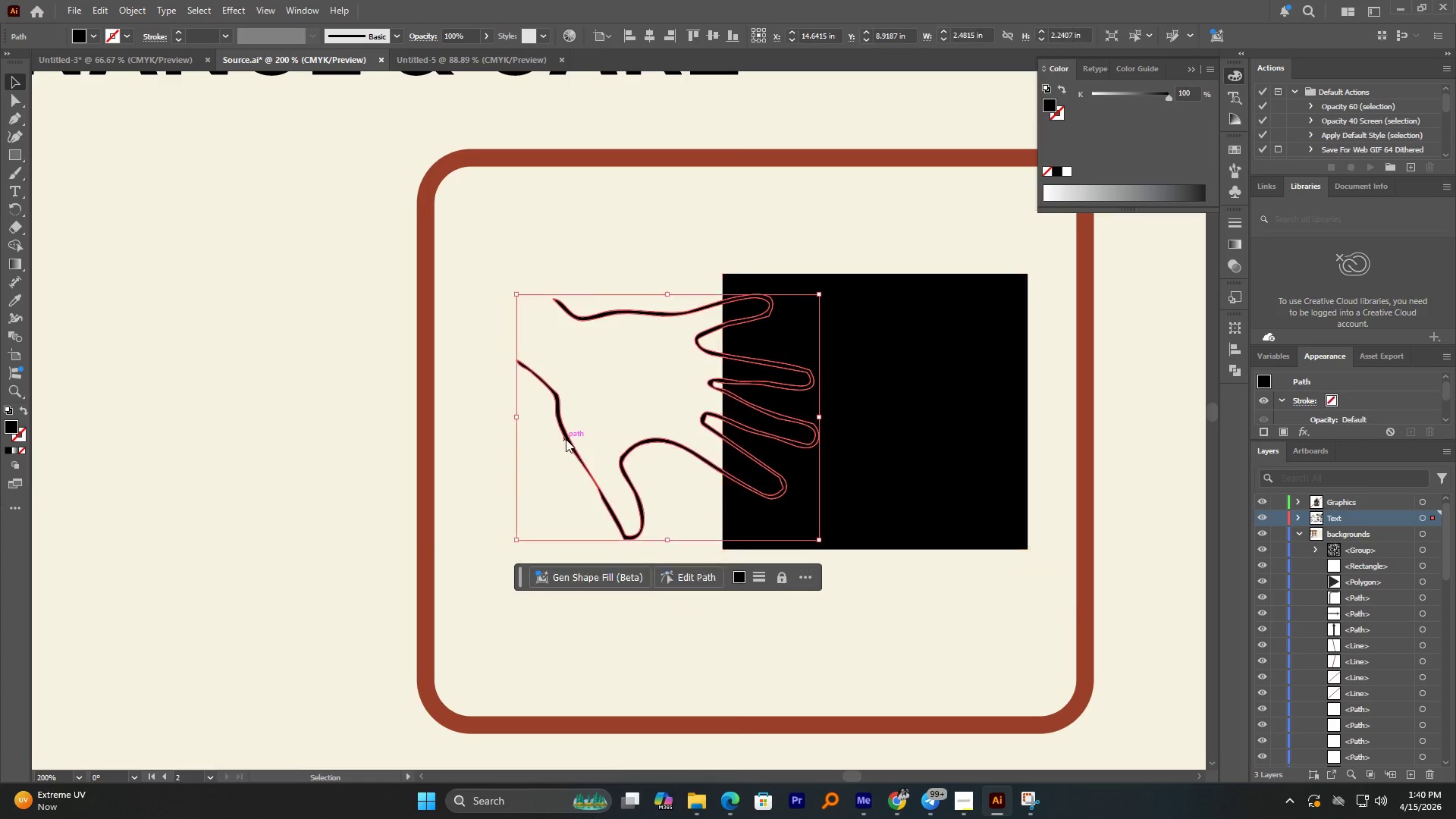 
right_click([566, 439])
 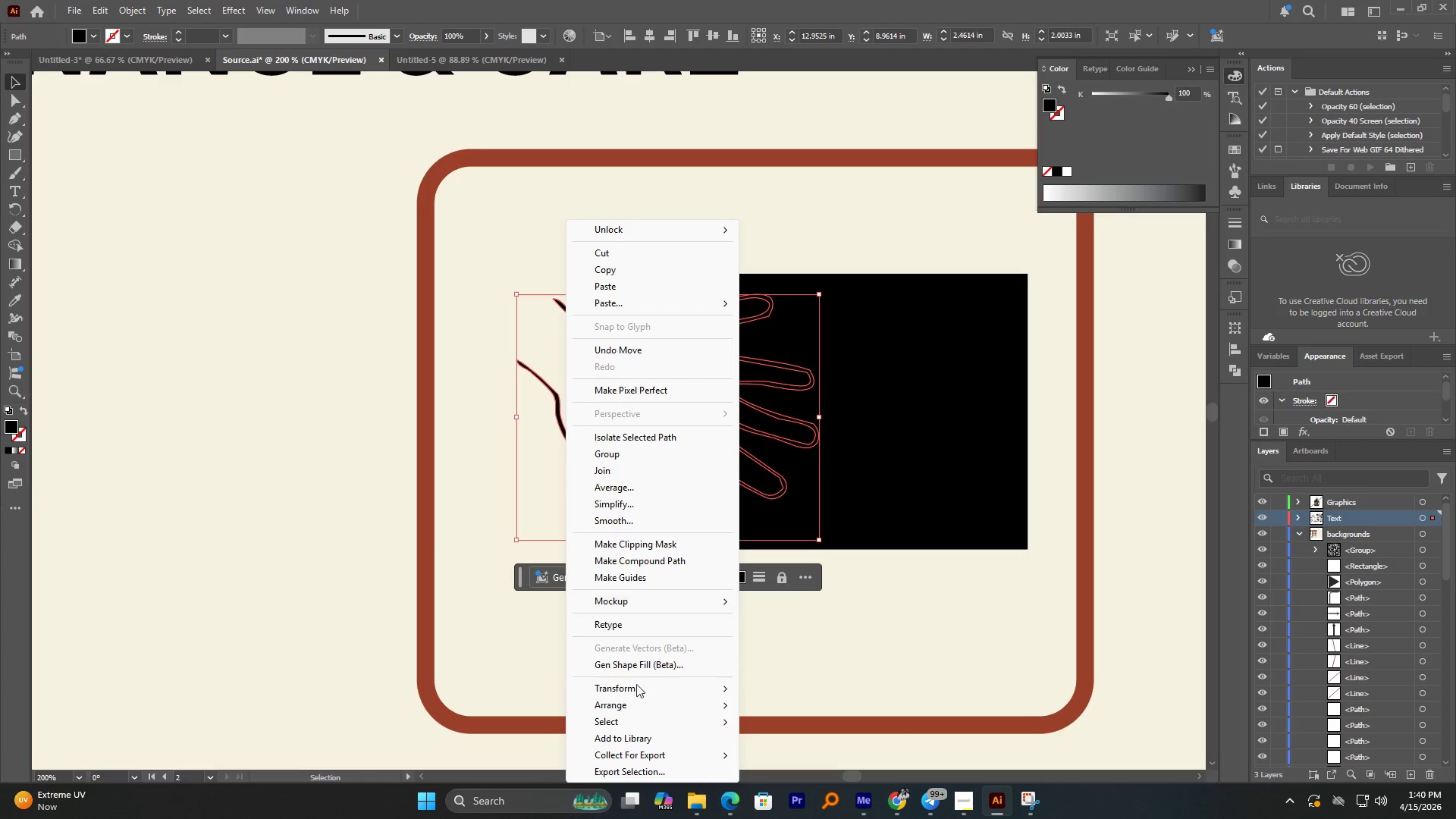 
left_click([635, 707])
 